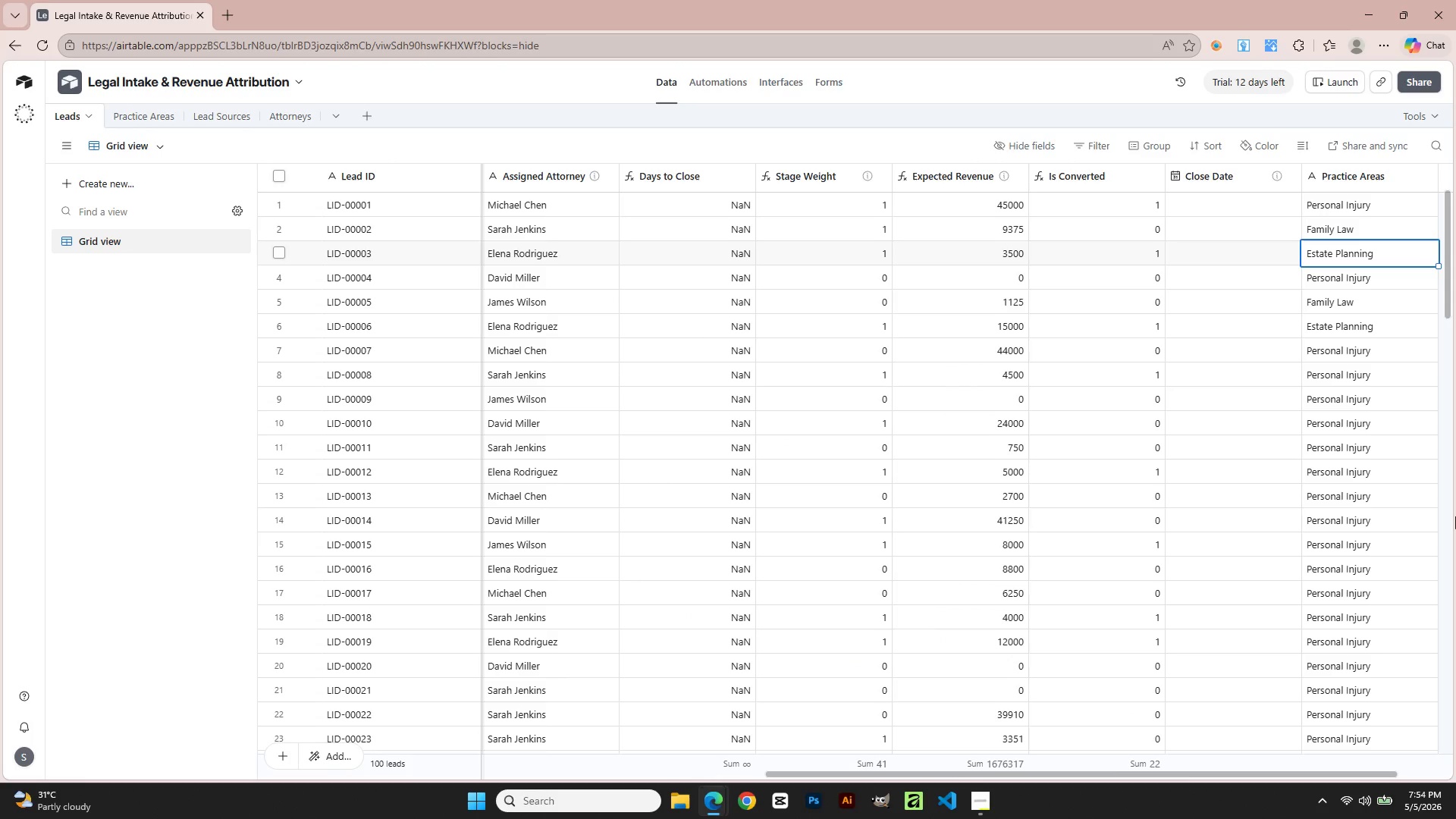 
key(ArrowDown)
 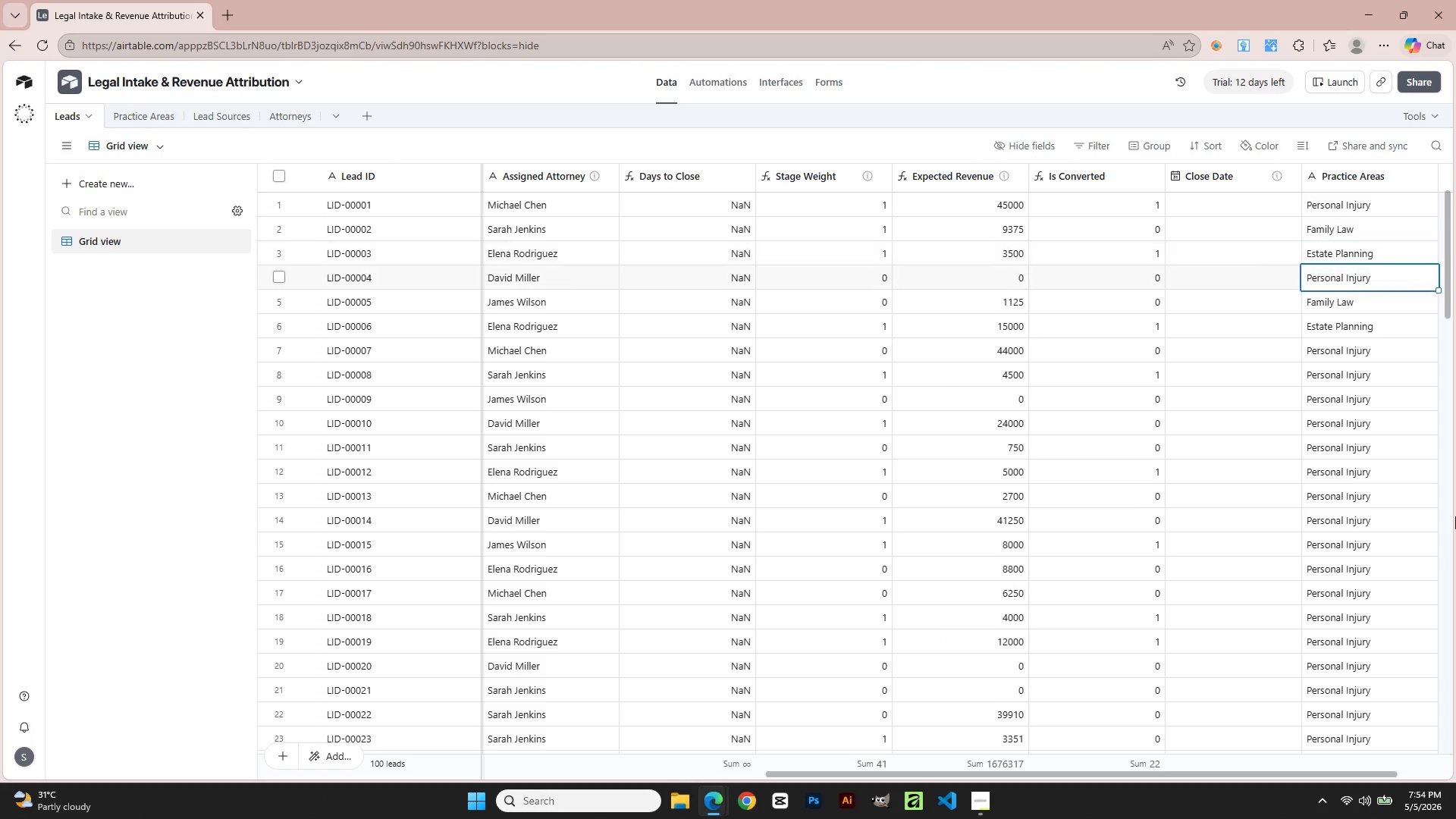 
key(ArrowDown)
 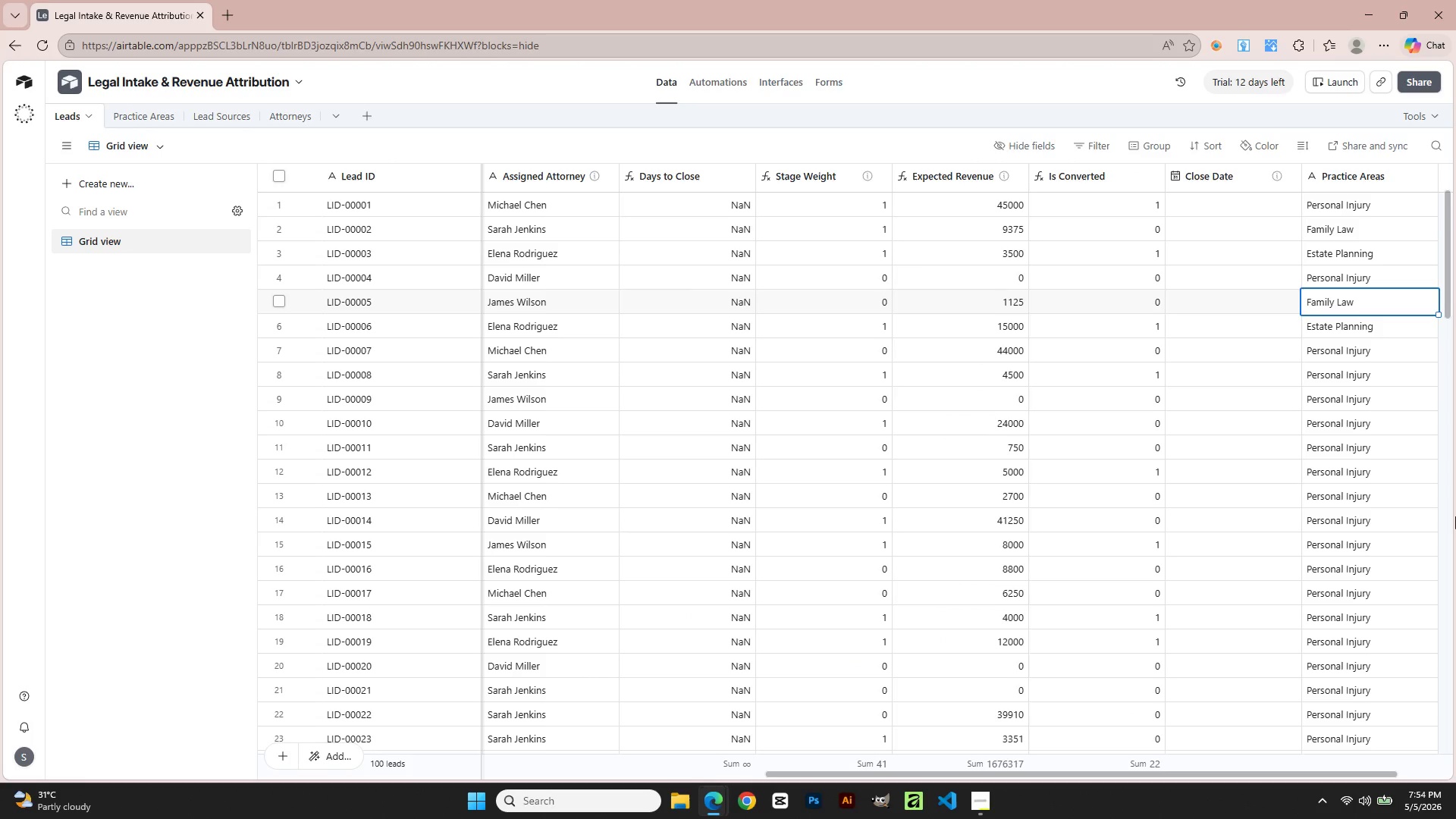 
key(ArrowDown)
 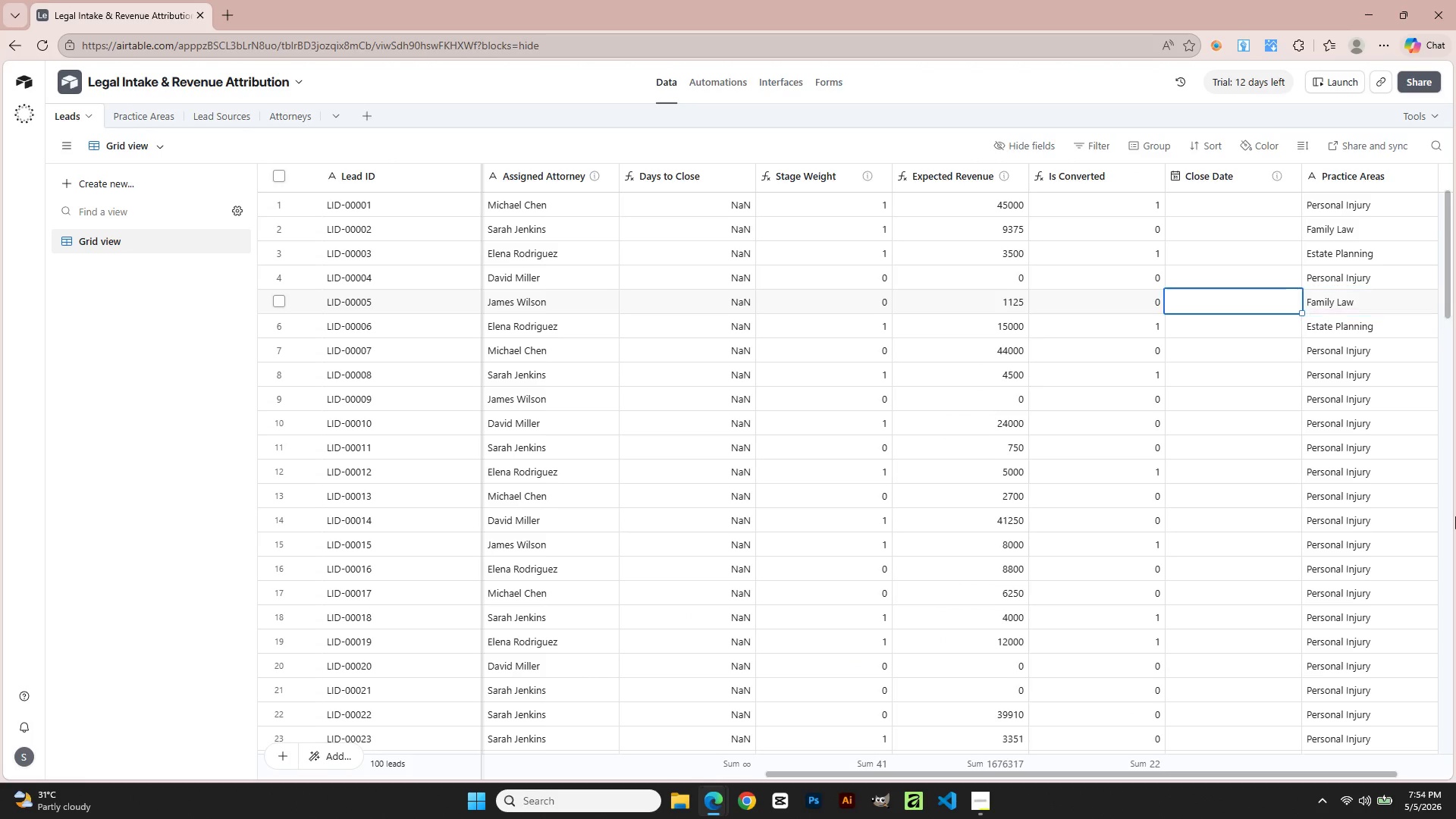 
hold_key(key=ArrowLeft, duration=1.02)
 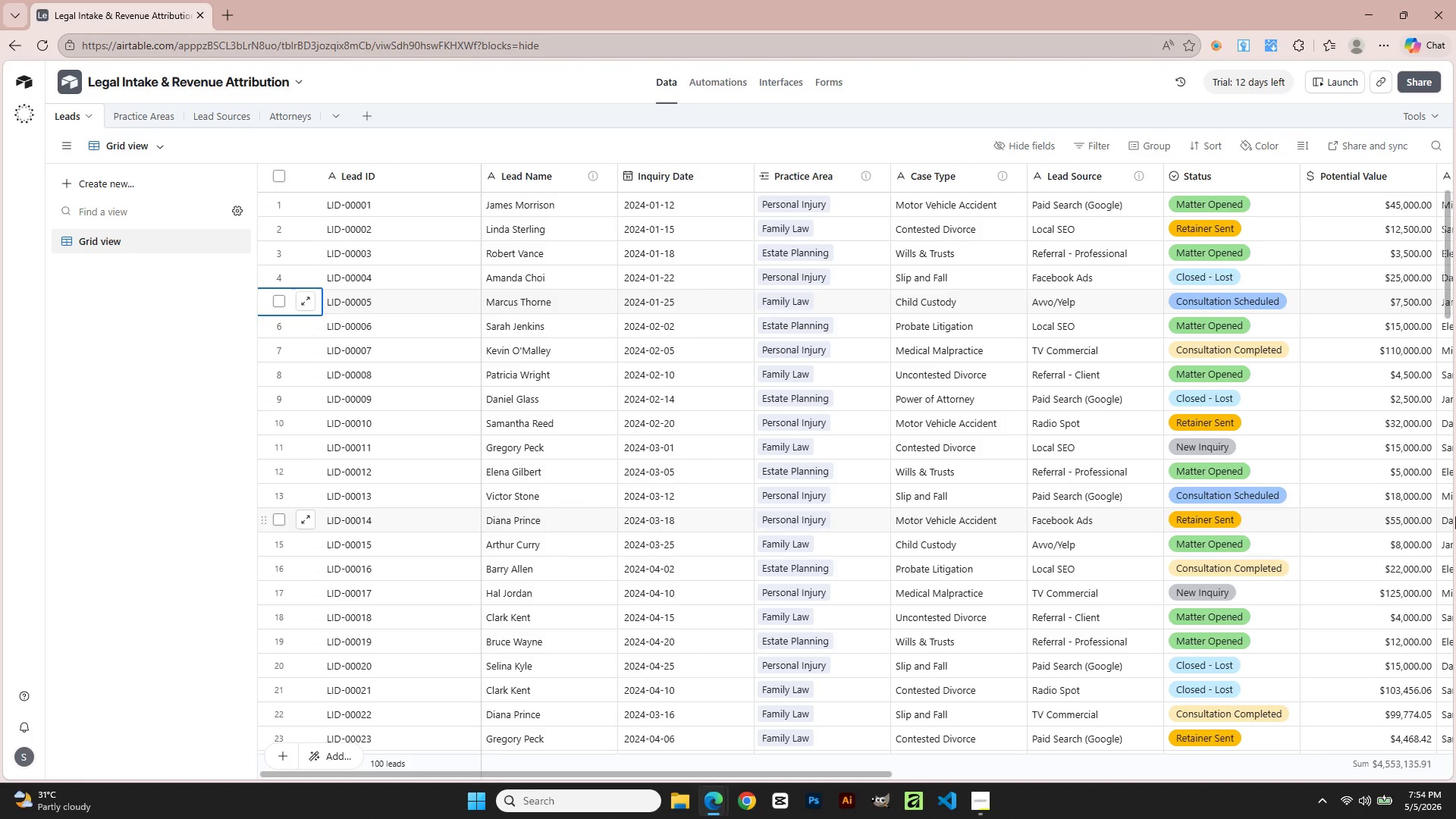 
key(ArrowRight)
 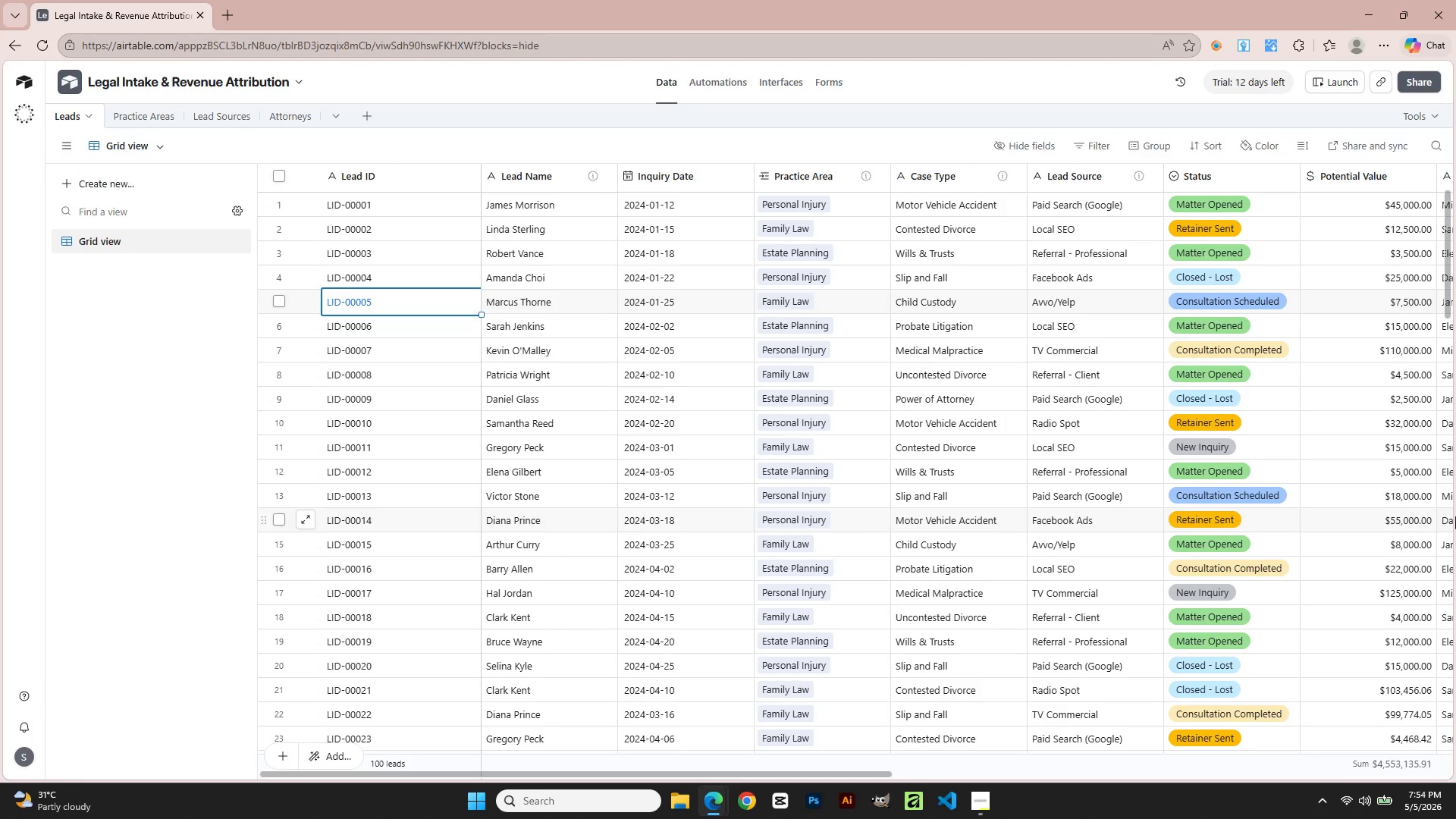 
key(ArrowRight)
 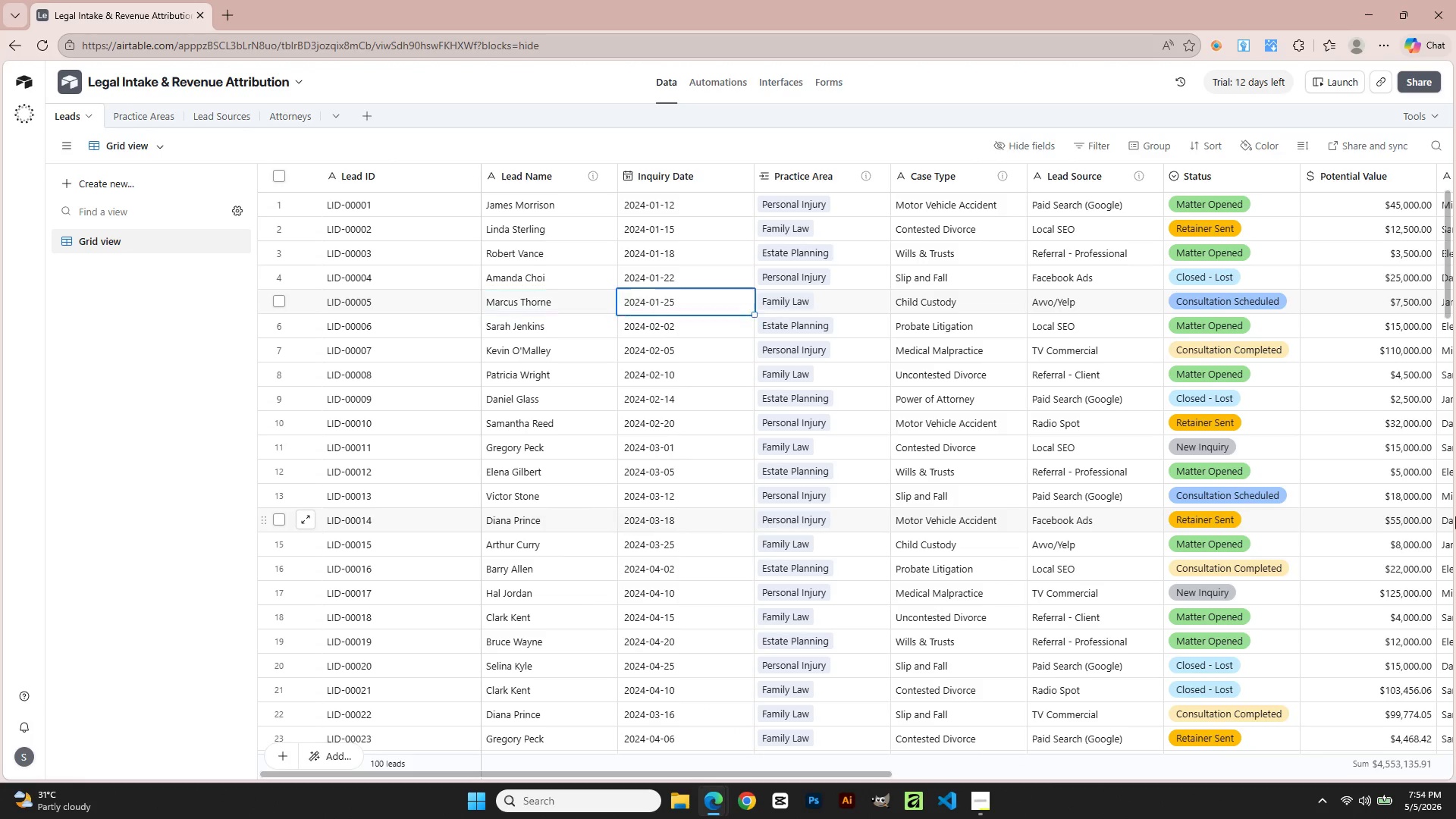 
key(ArrowRight)
 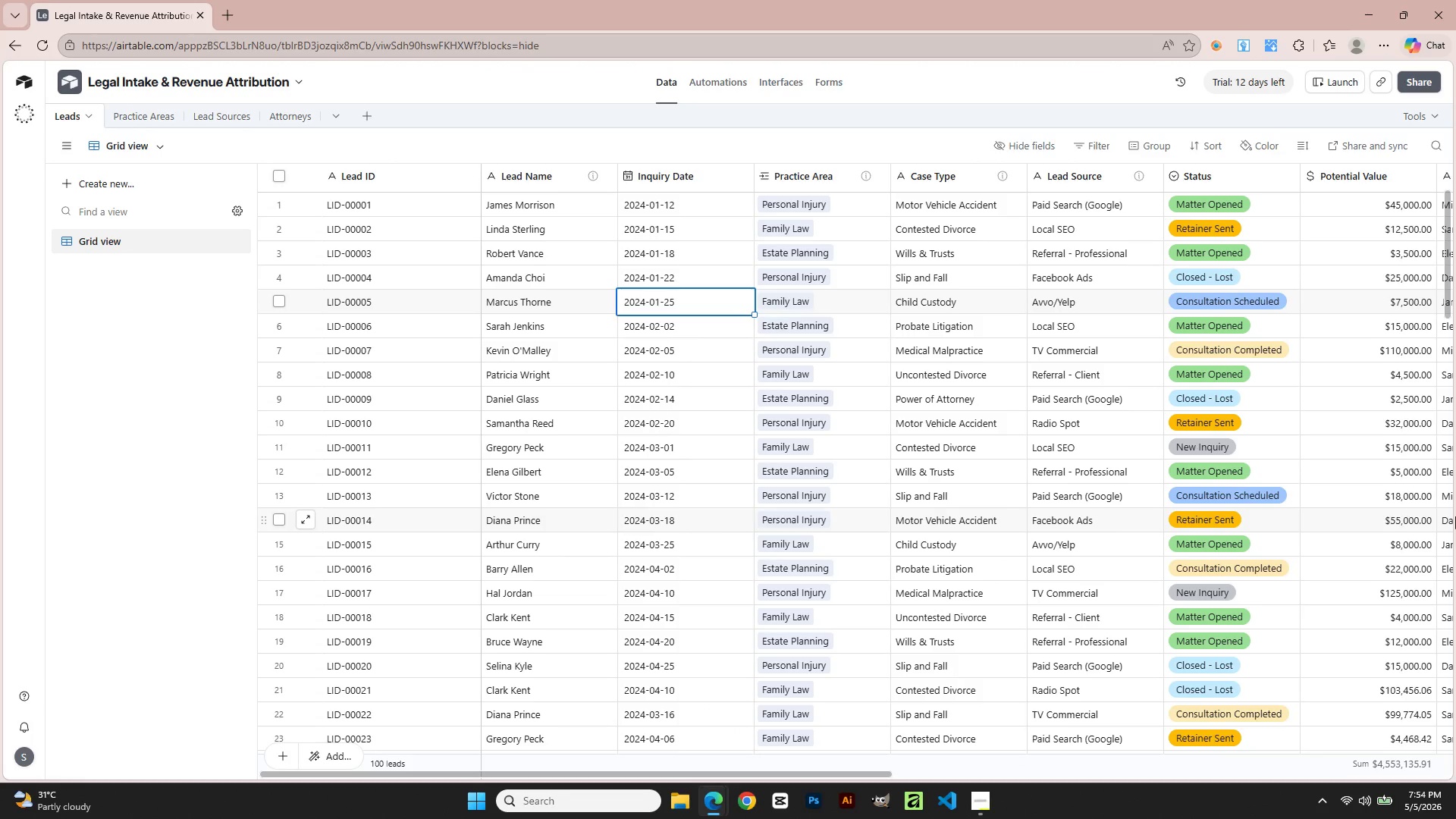 
key(ArrowRight)
 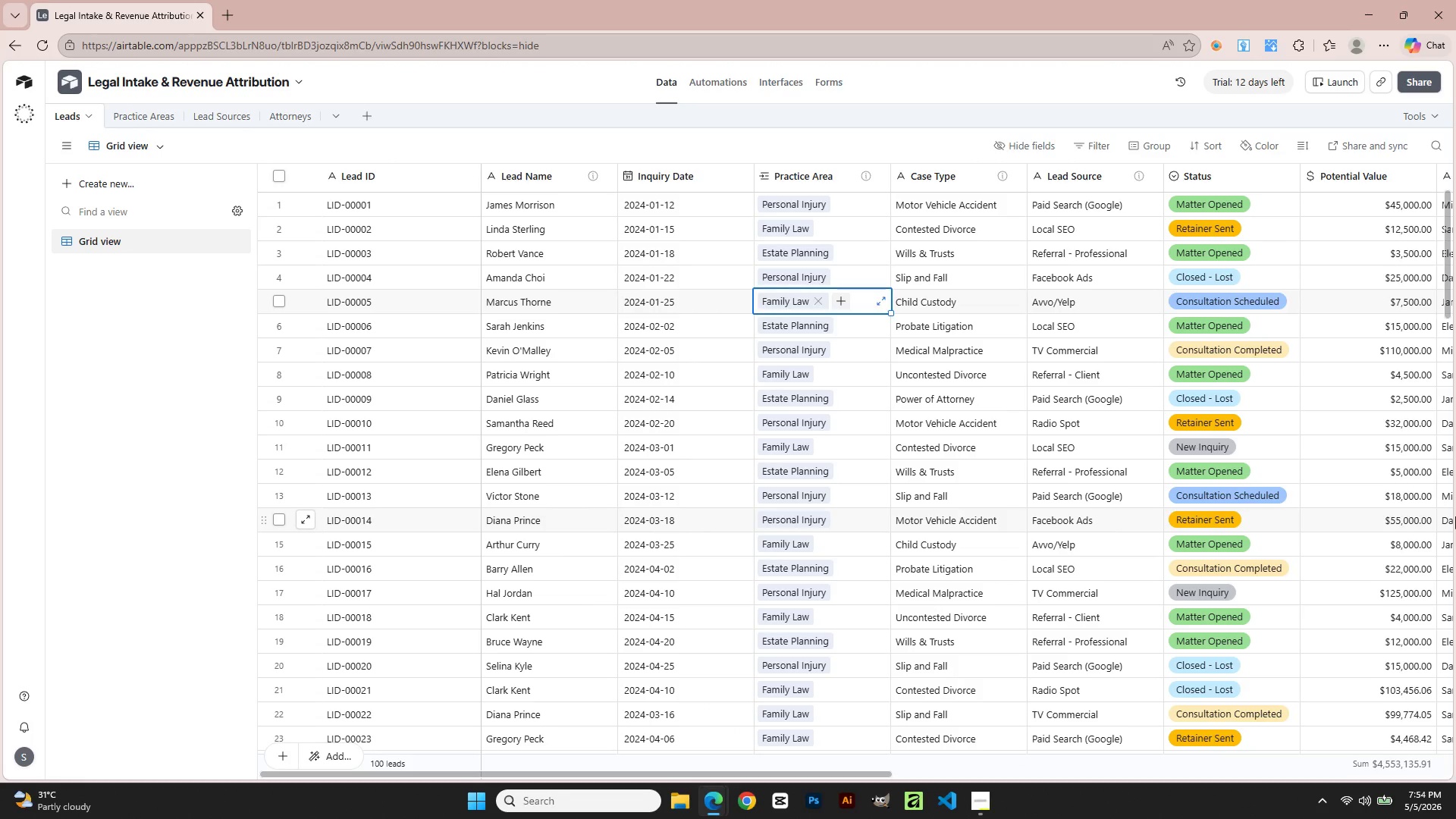 
key(ArrowDown)
 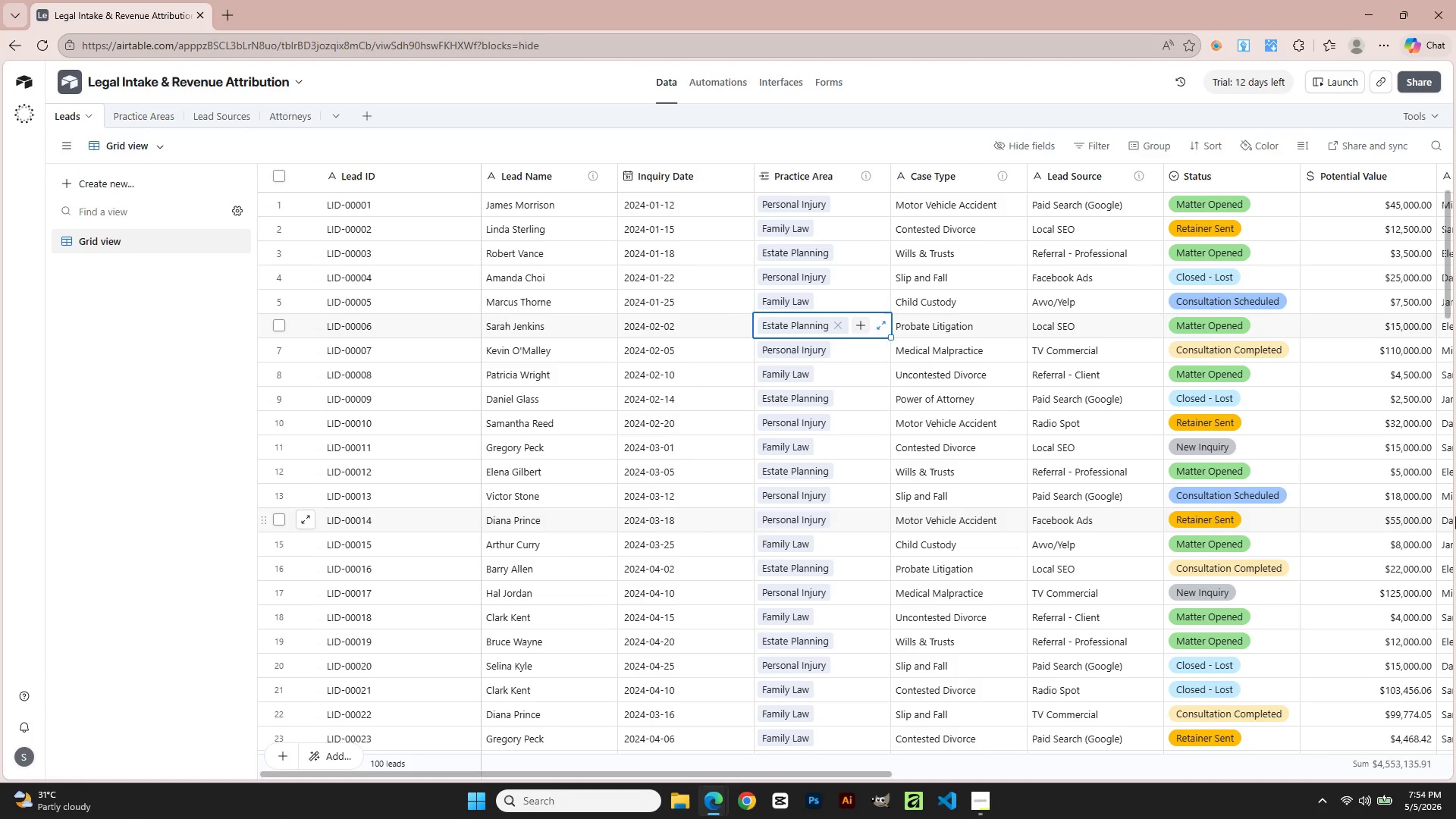 
key(Control+C)
 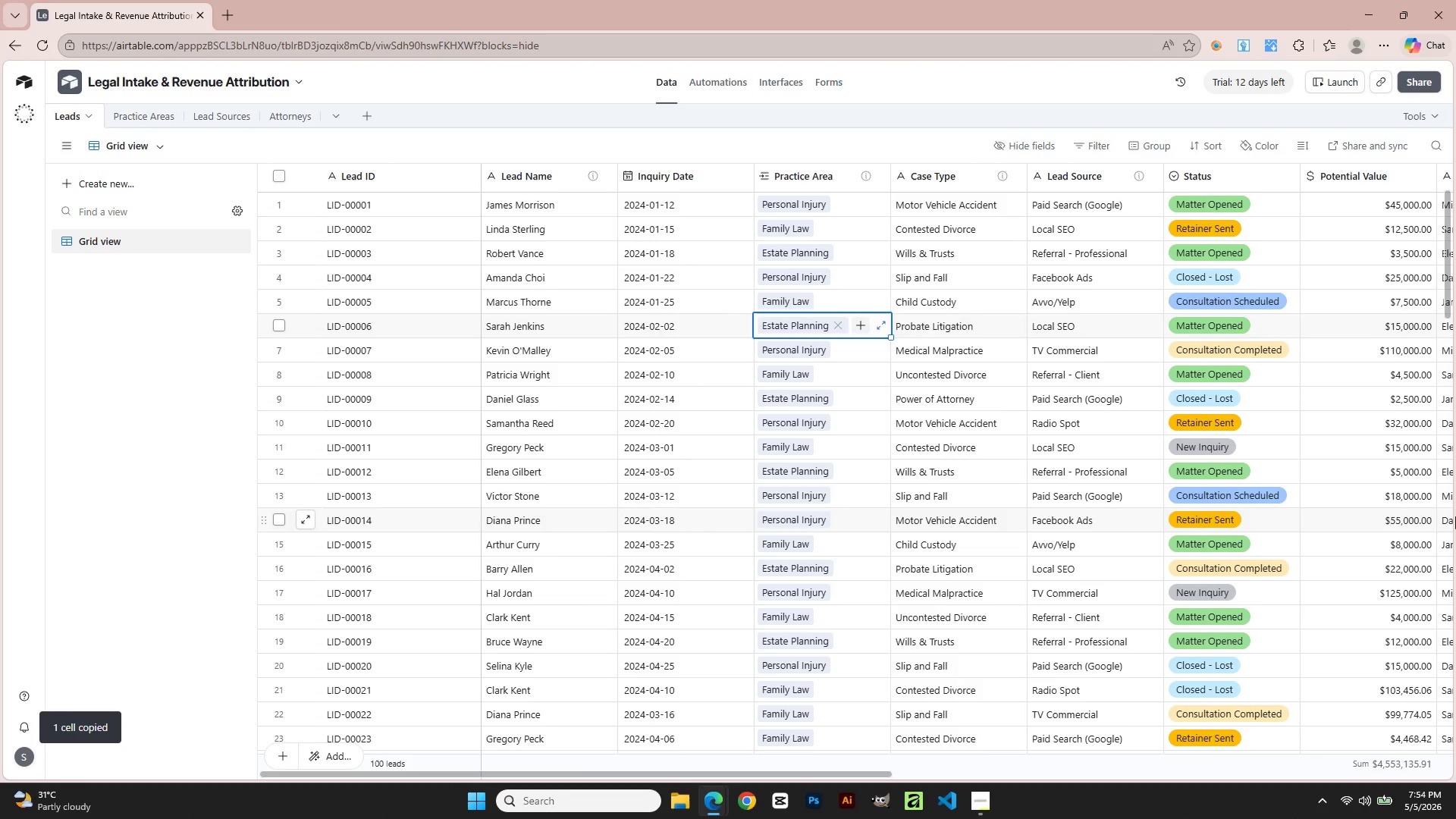 
key(ArrowRight)
 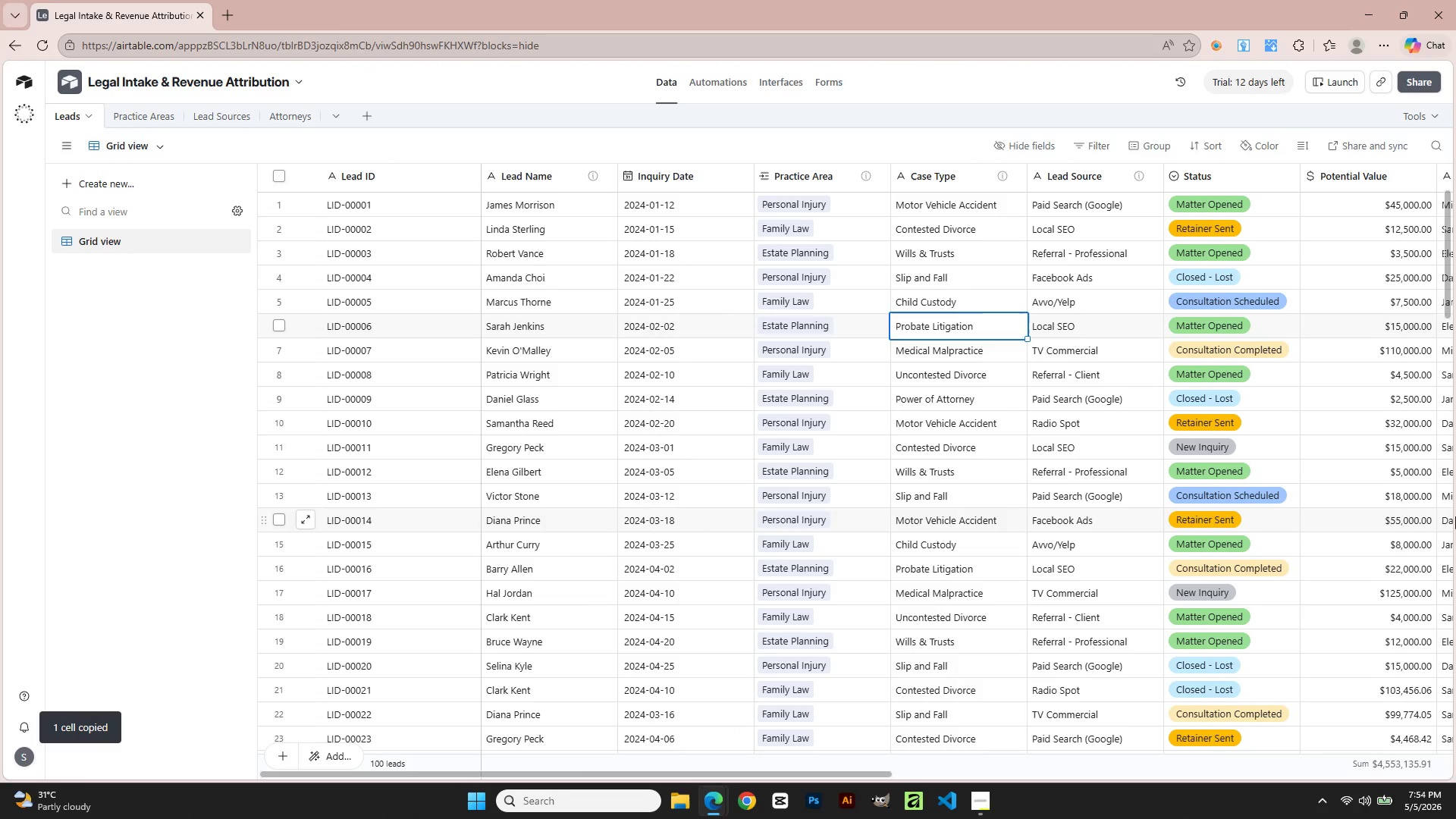 
key(ArrowRight)
 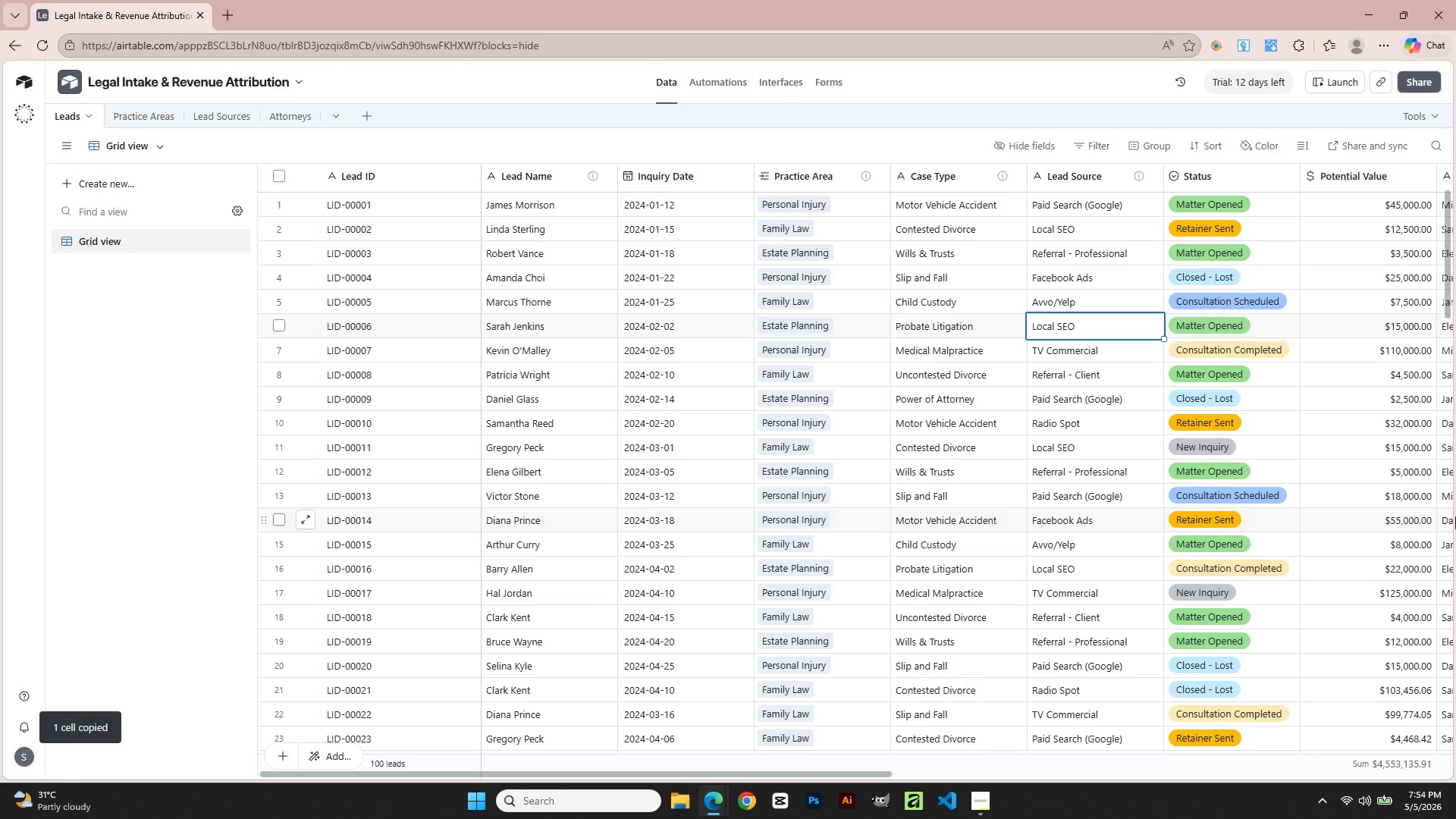 
key(ArrowRight)
 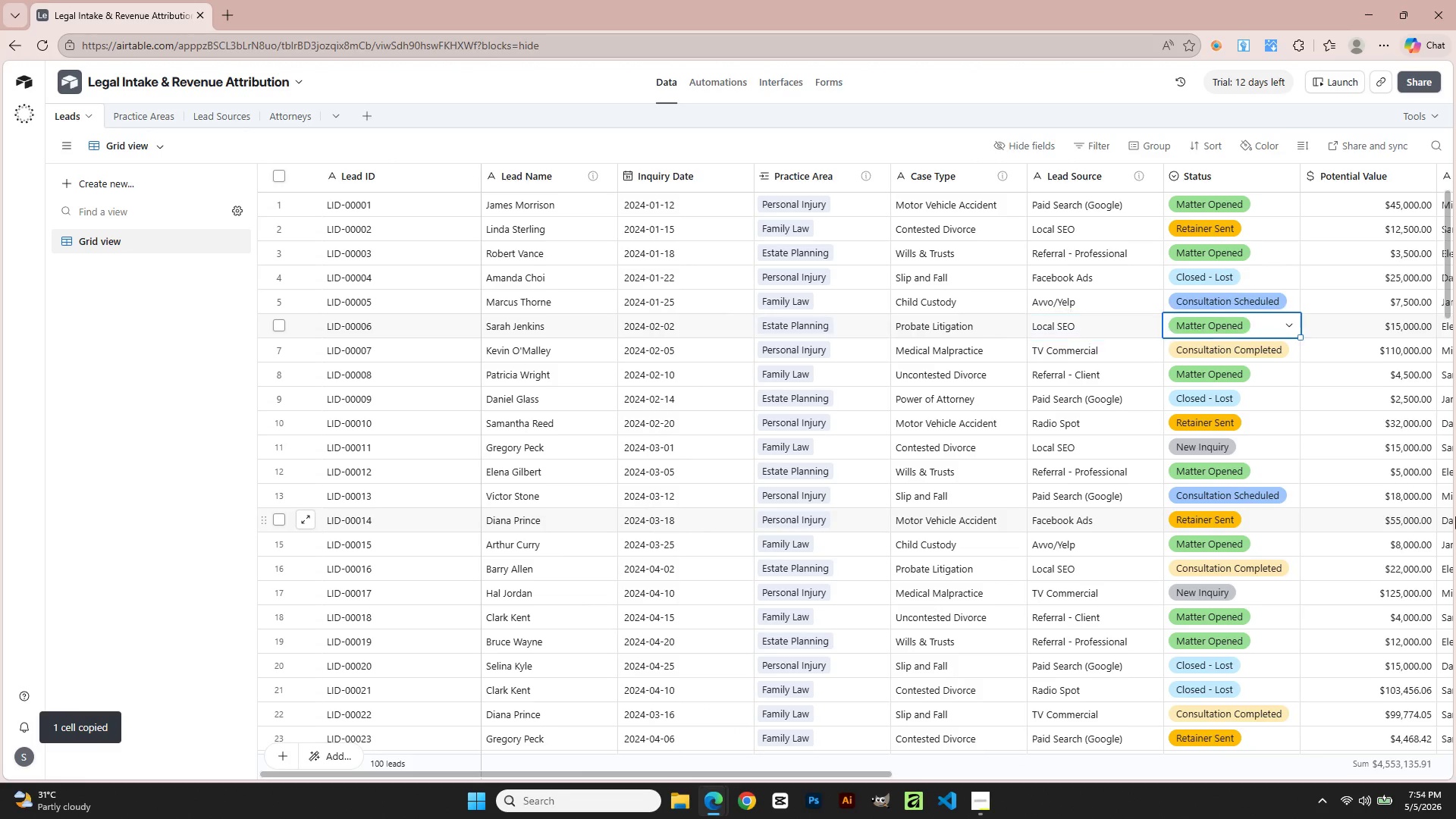 
key(ArrowRight)
 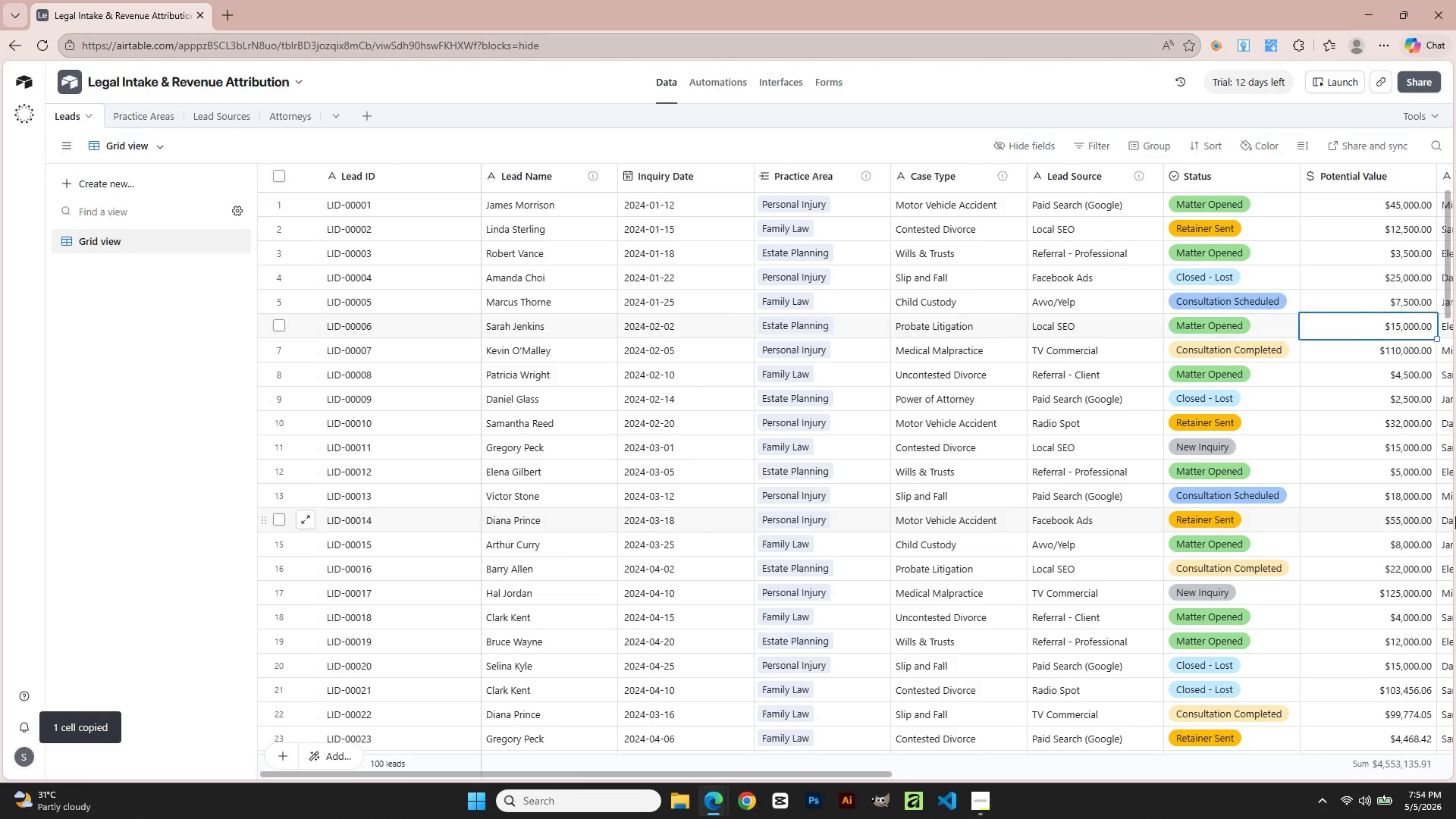 
key(ArrowRight)
 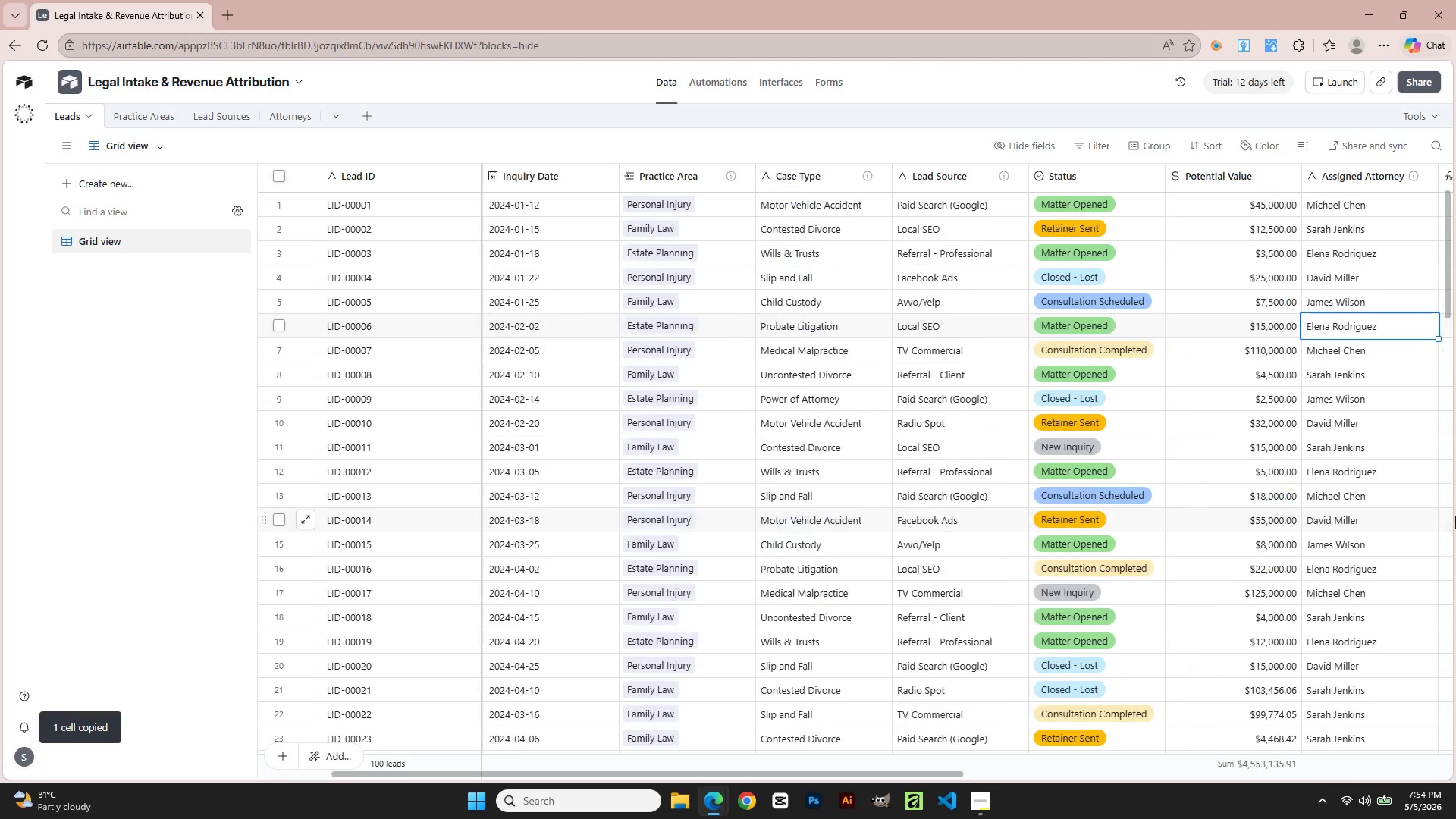 
key(ArrowRight)
 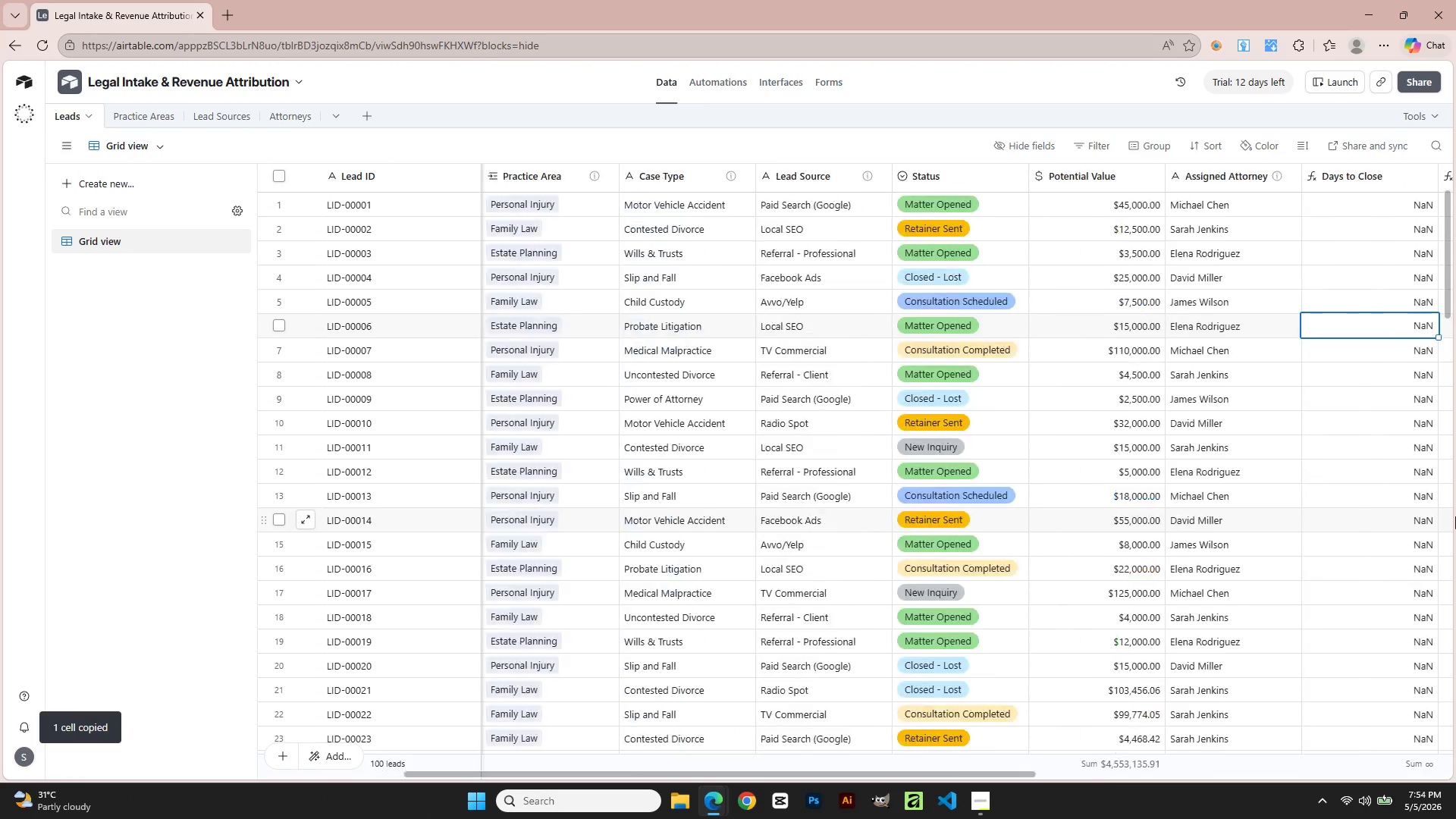 
key(ArrowRight)
 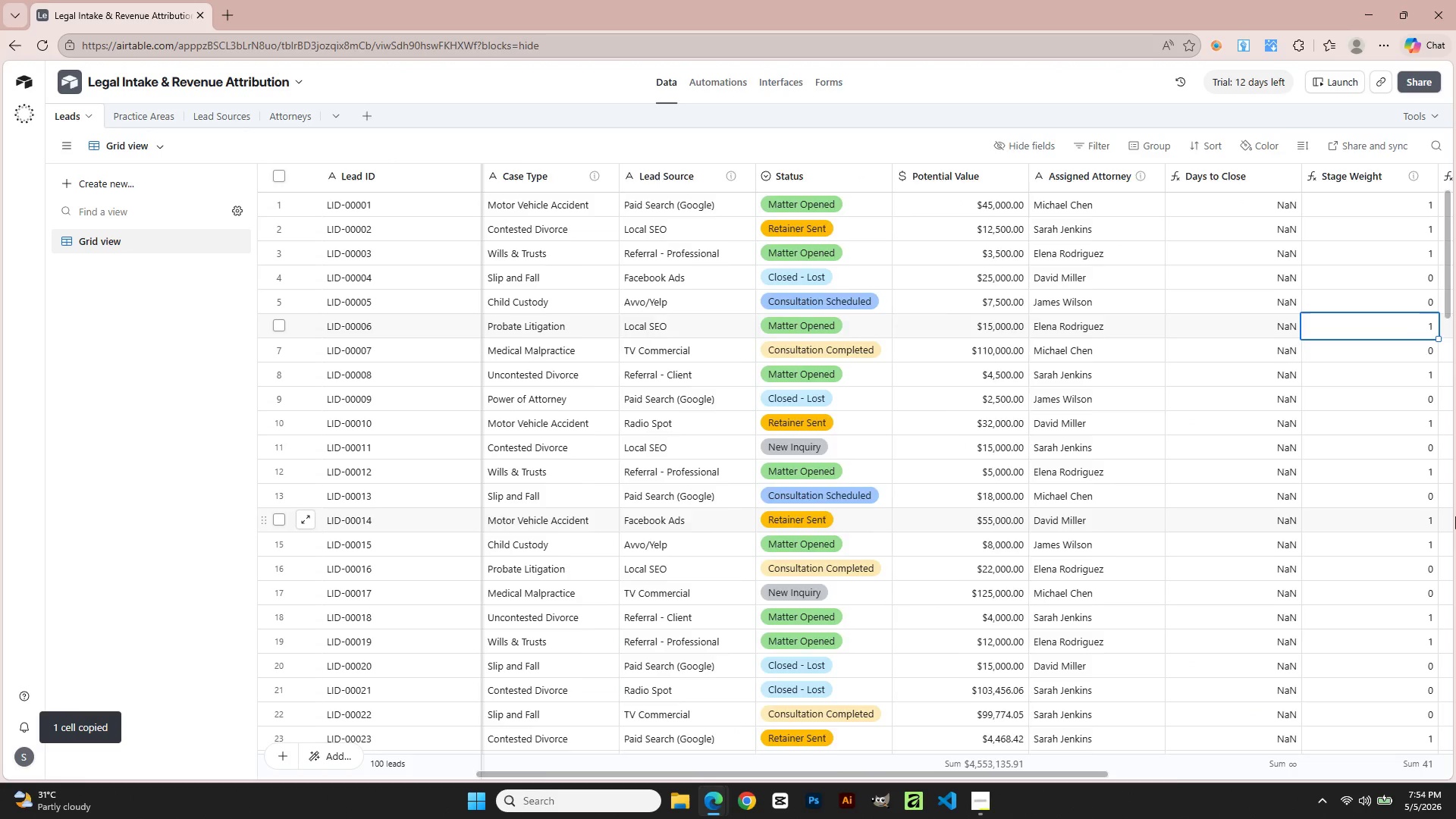 
key(ArrowRight)
 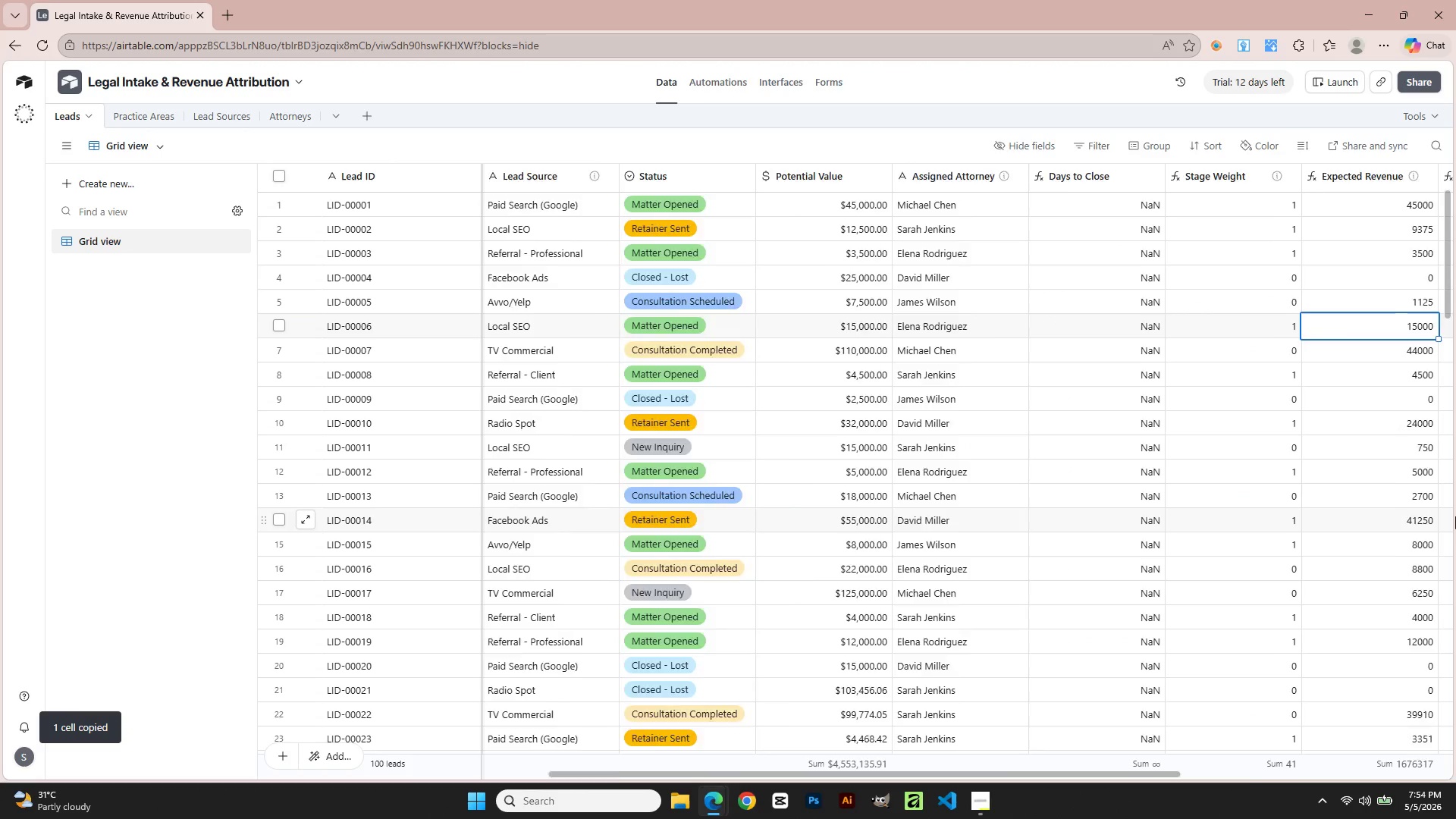 
key(ArrowRight)
 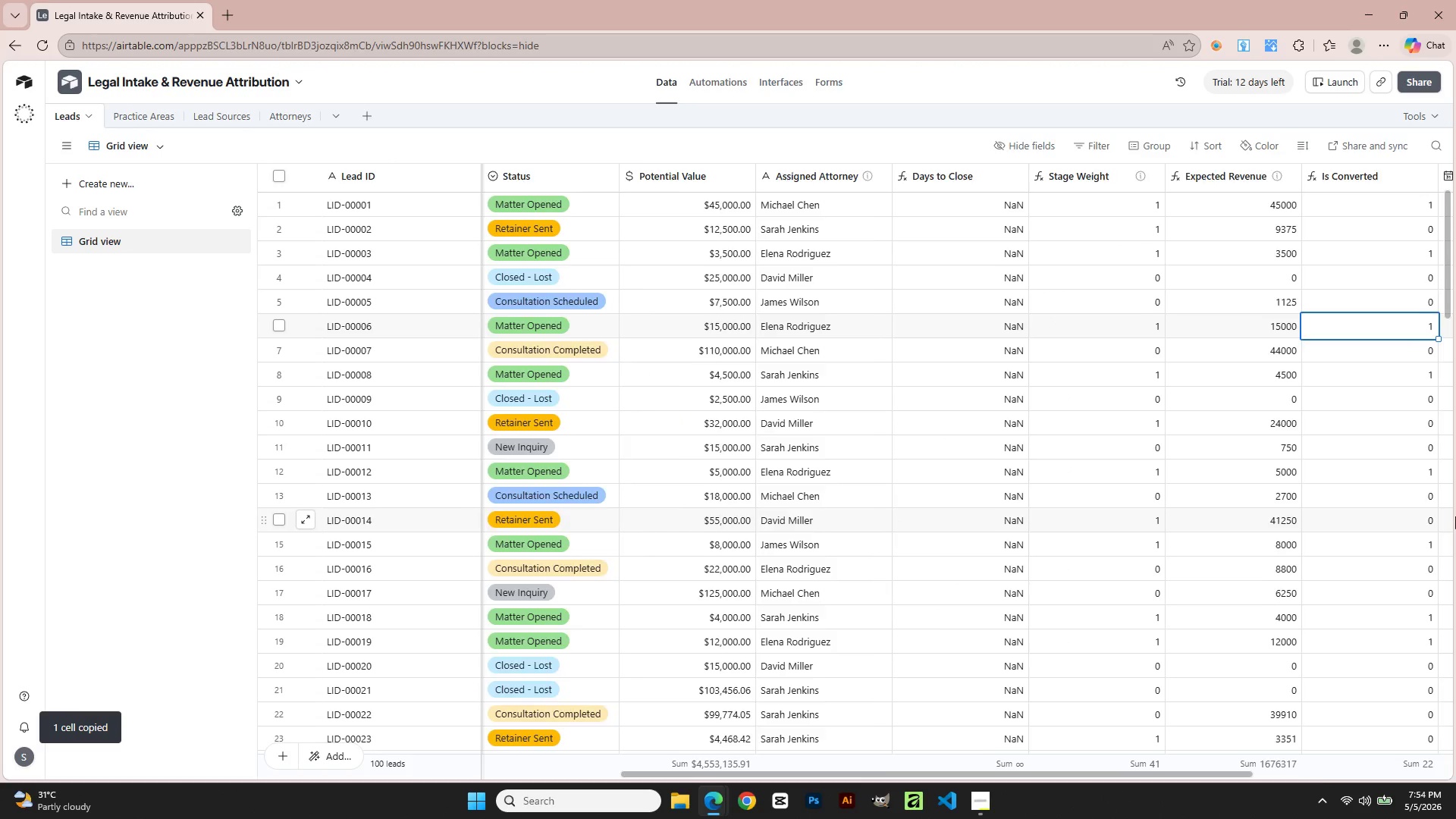 
key(ArrowRight)
 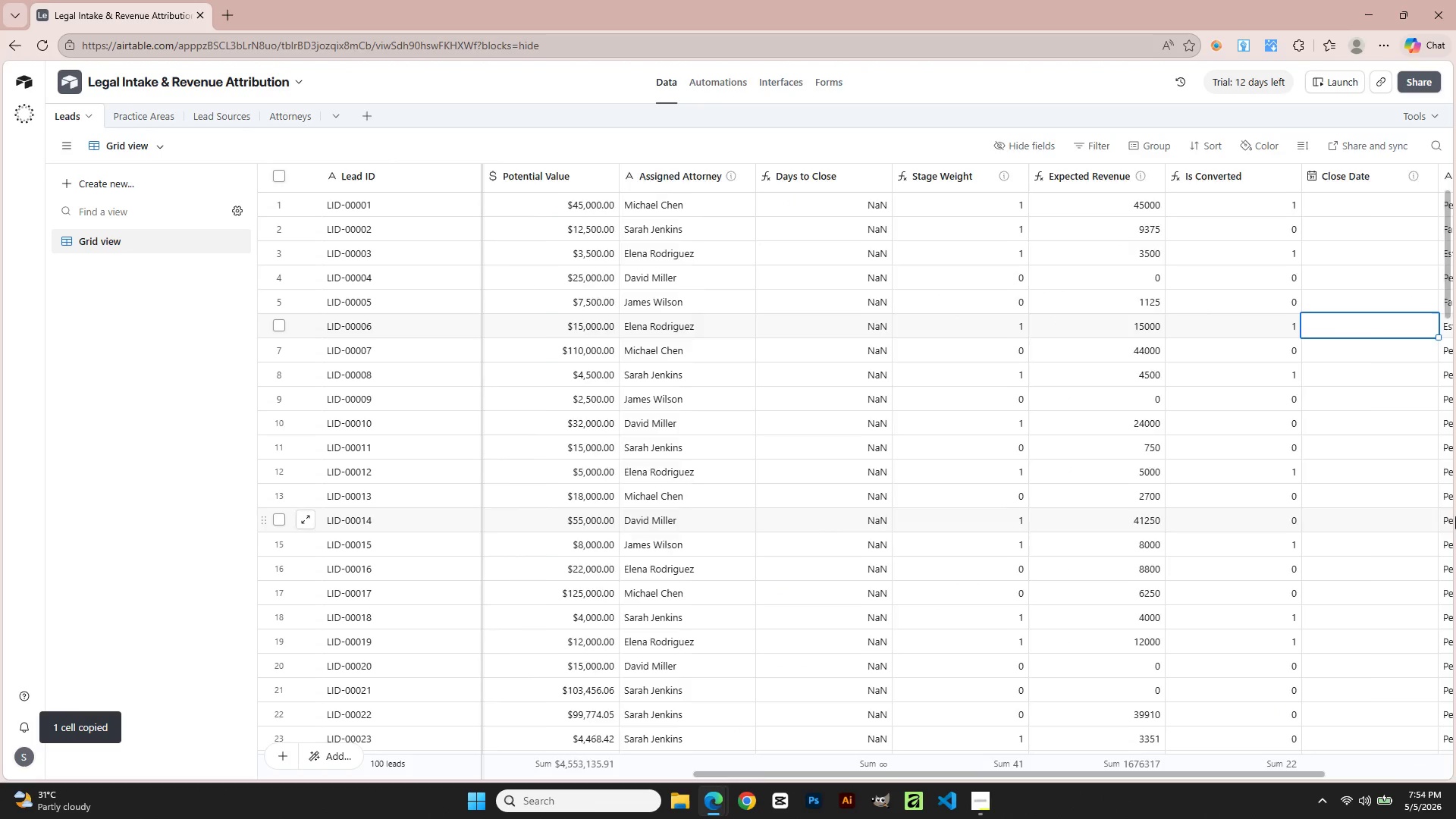 
key(ArrowRight)
 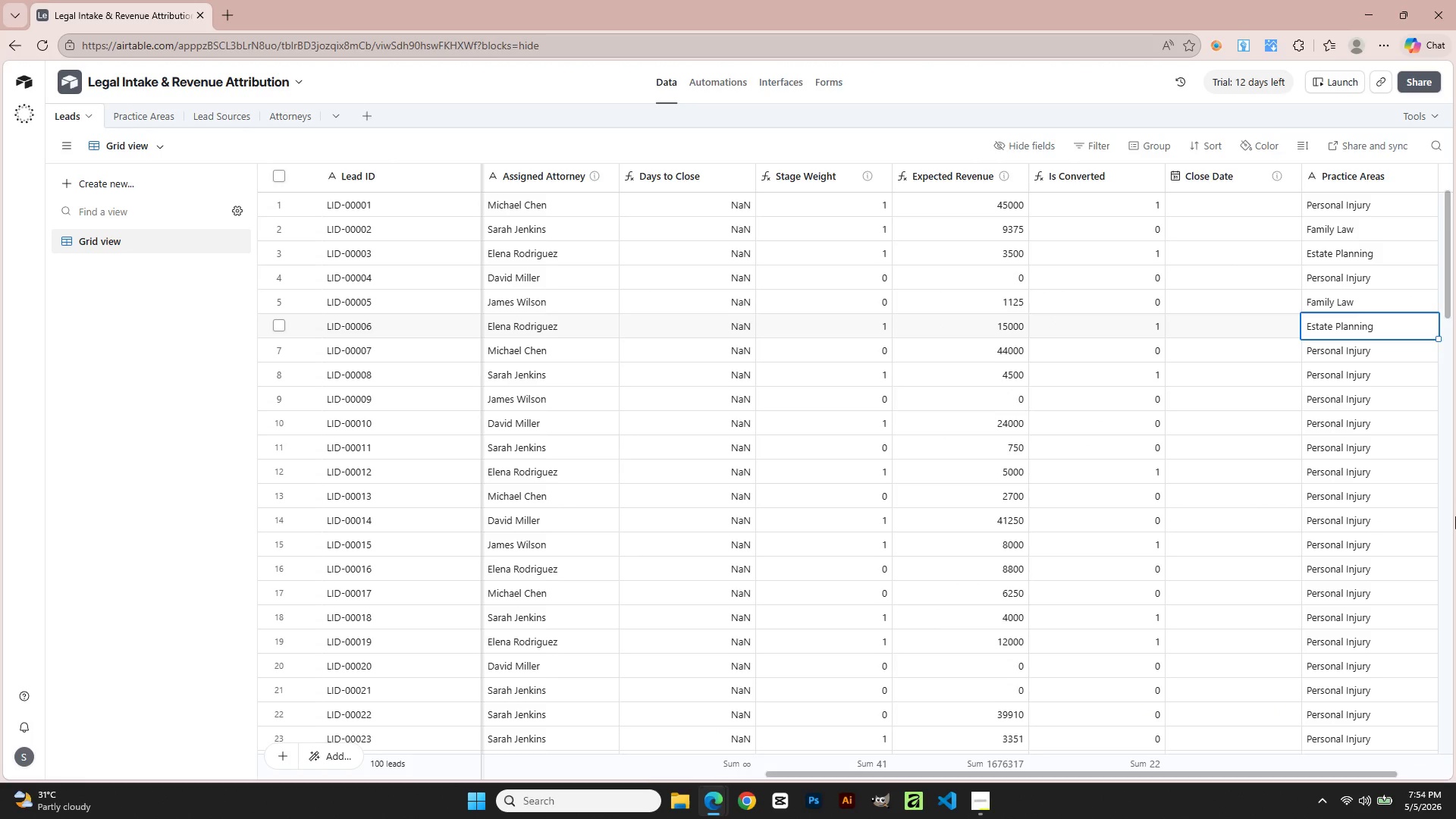 
key(Control+V)
 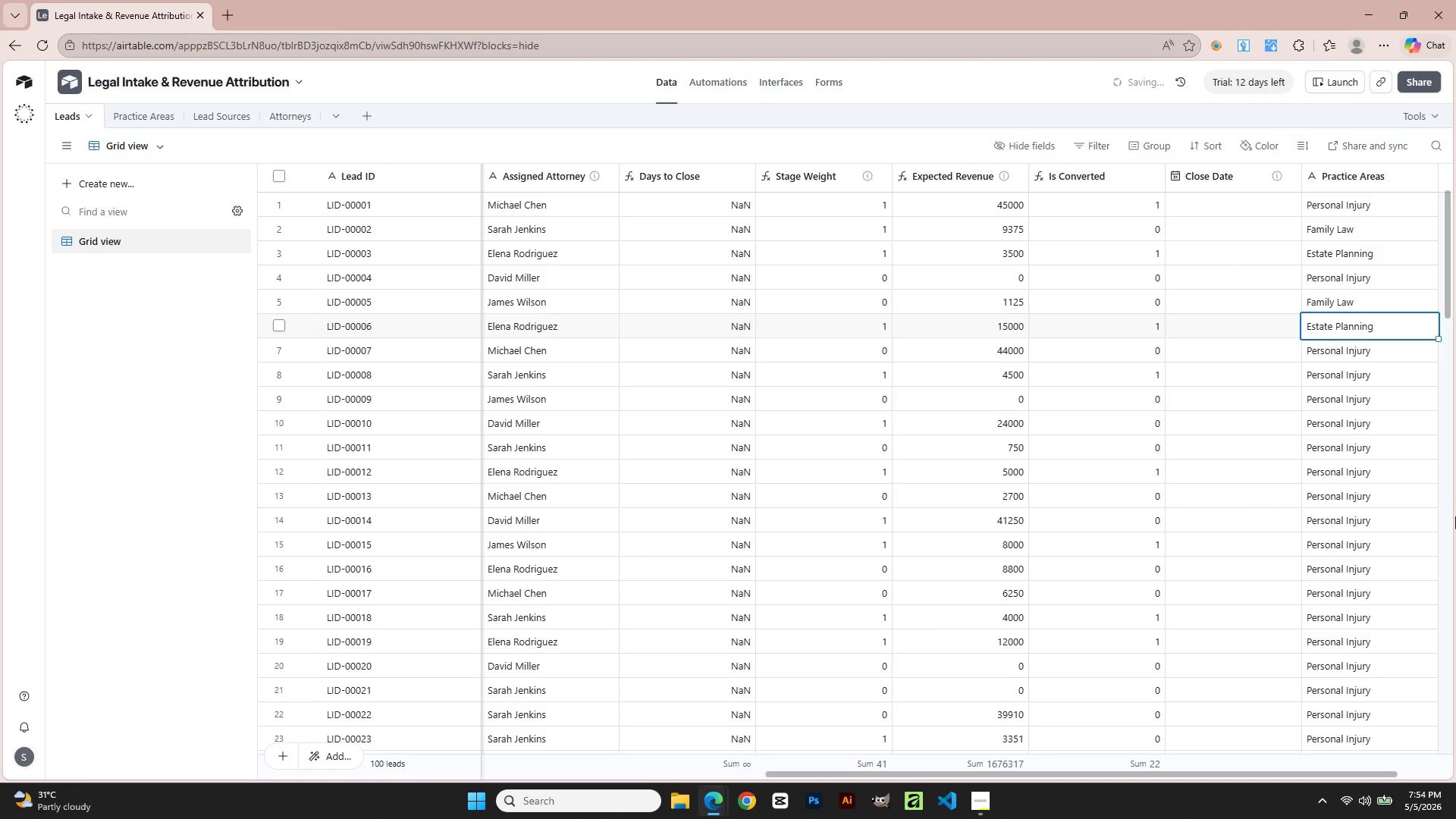 
key(ArrowDown)
 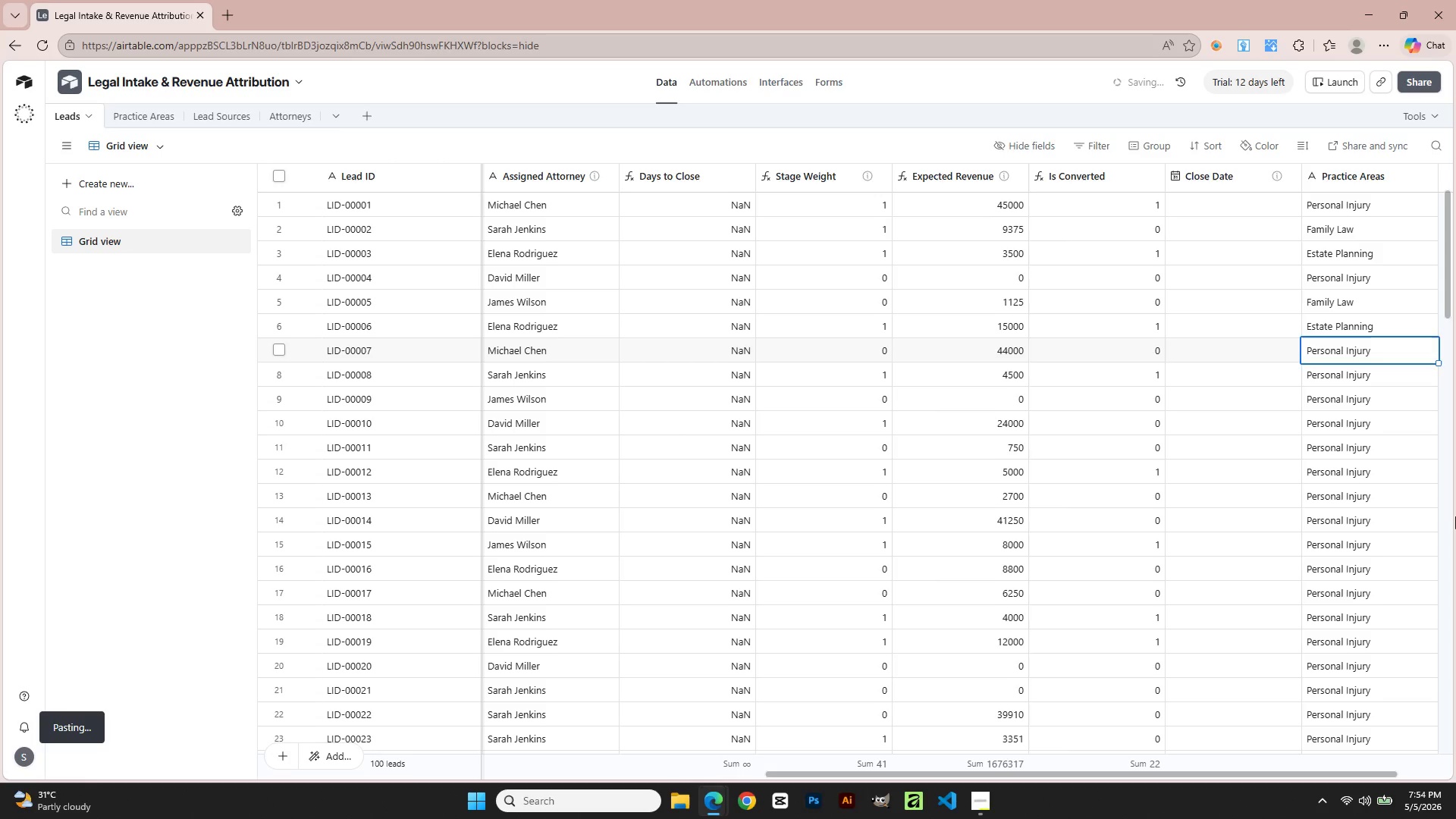 
hold_key(key=ArrowLeft, duration=0.83)
 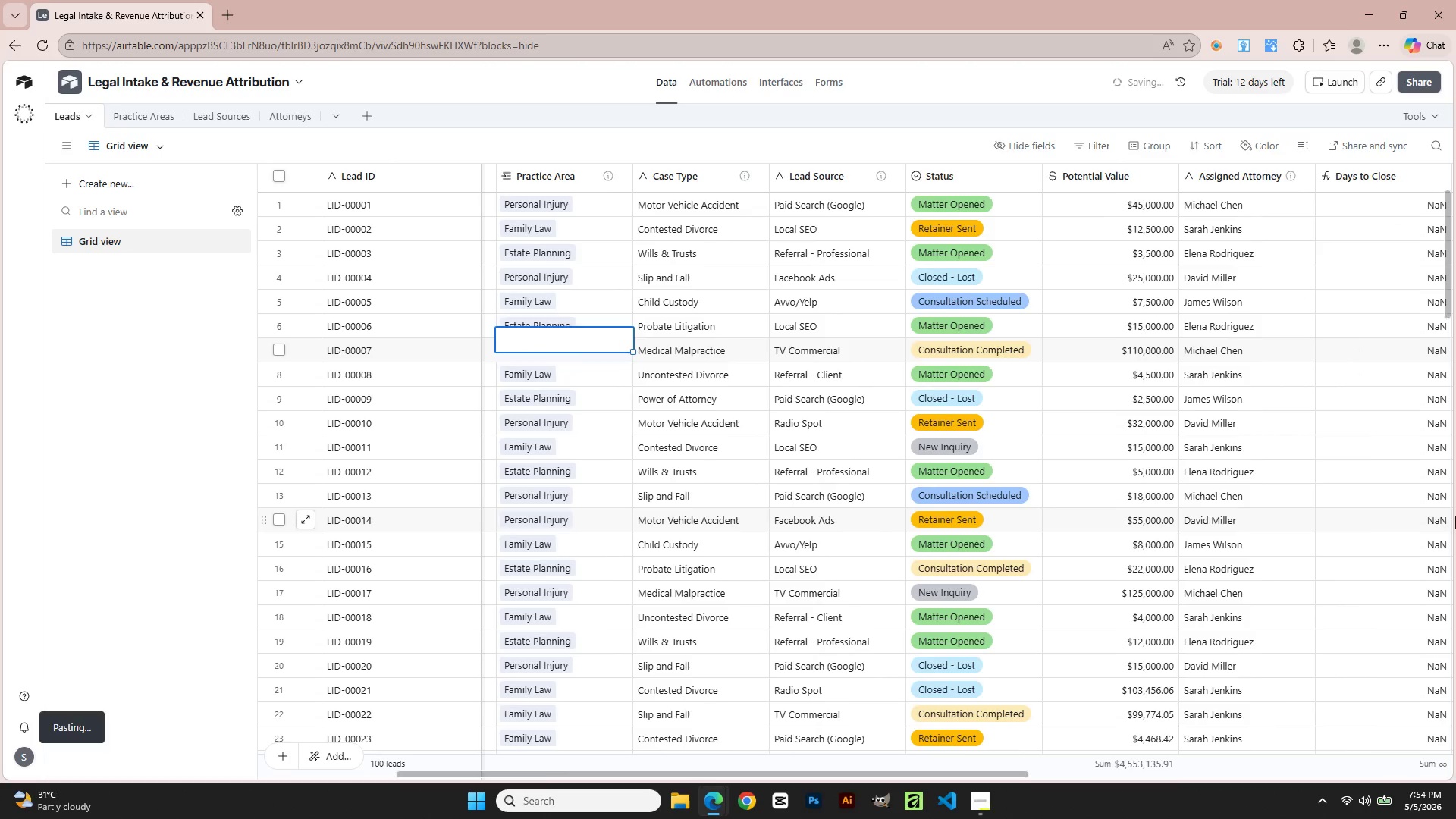 
key(ArrowLeft)
 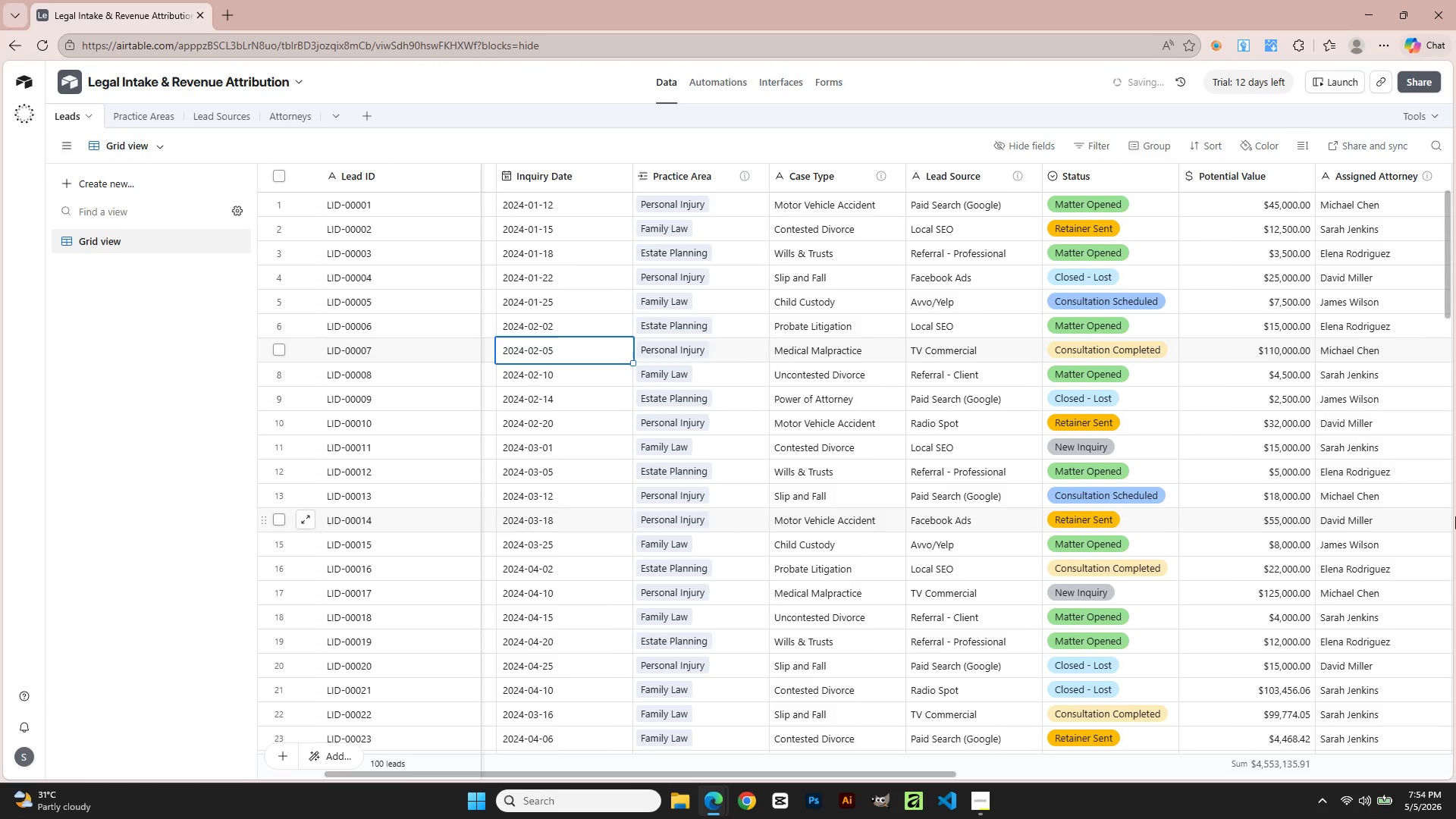 
key(ArrowLeft)
 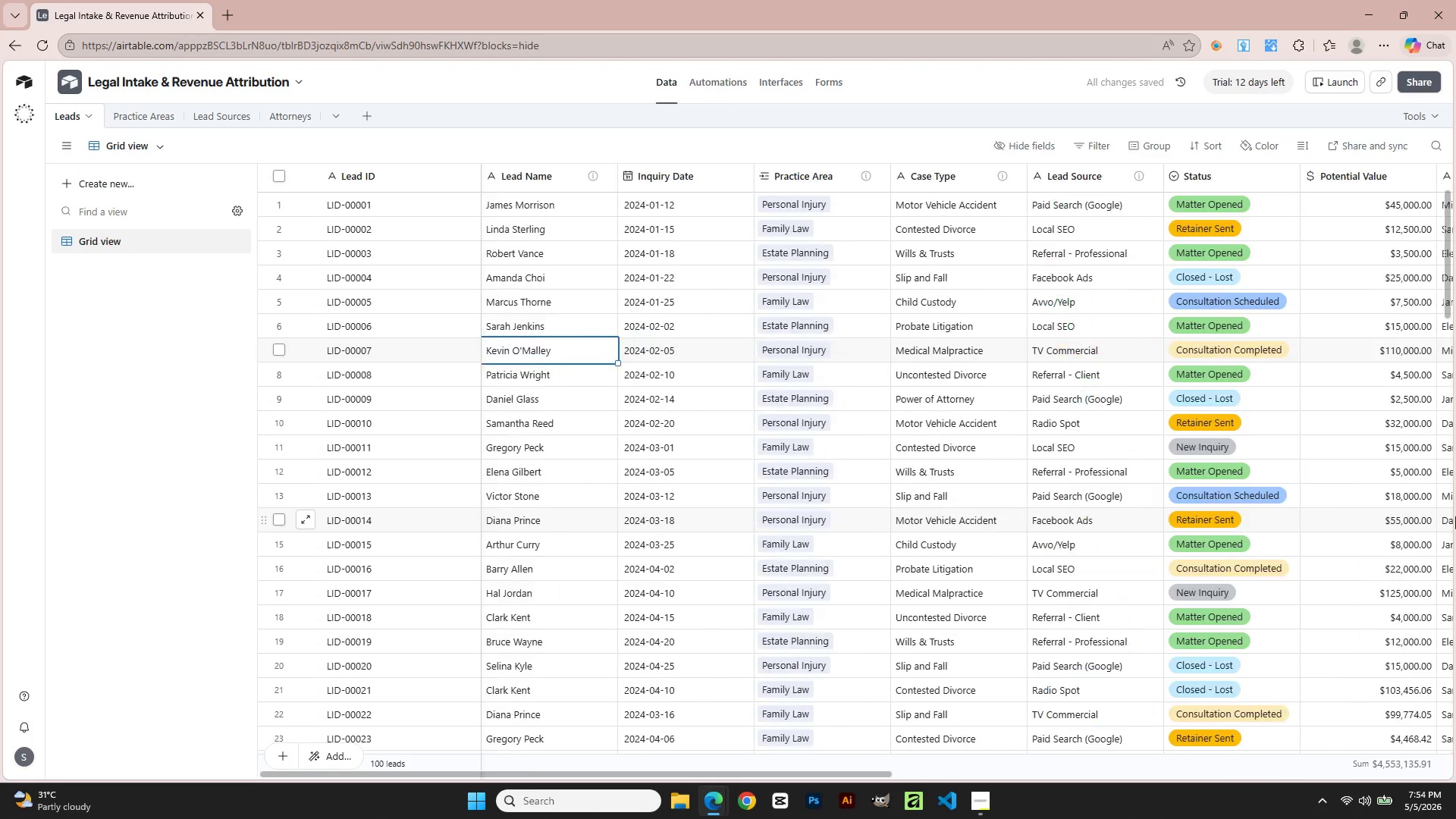 
key(ArrowRight)
 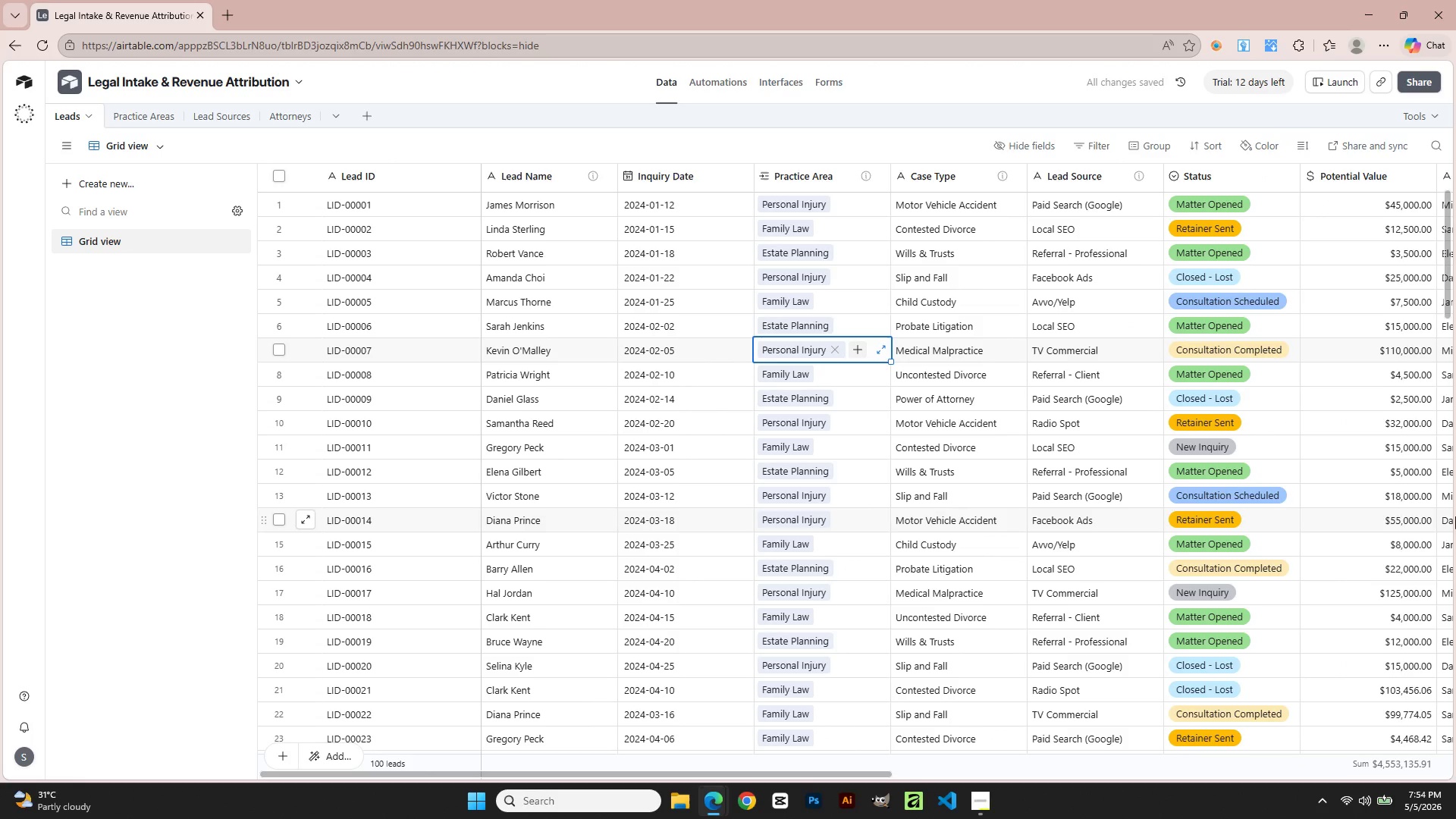 
key(ArrowRight)
 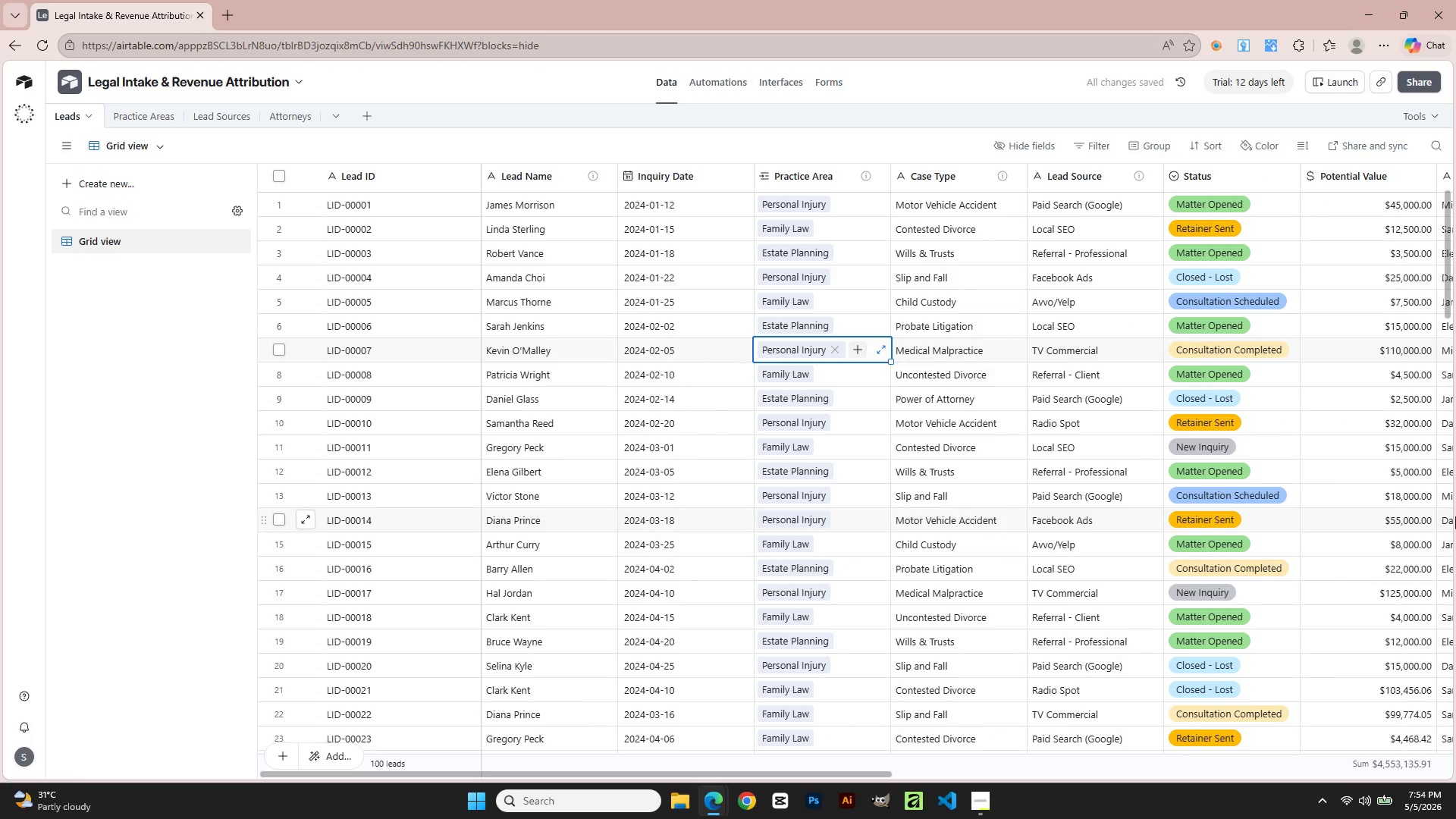 
key(Control+C)
 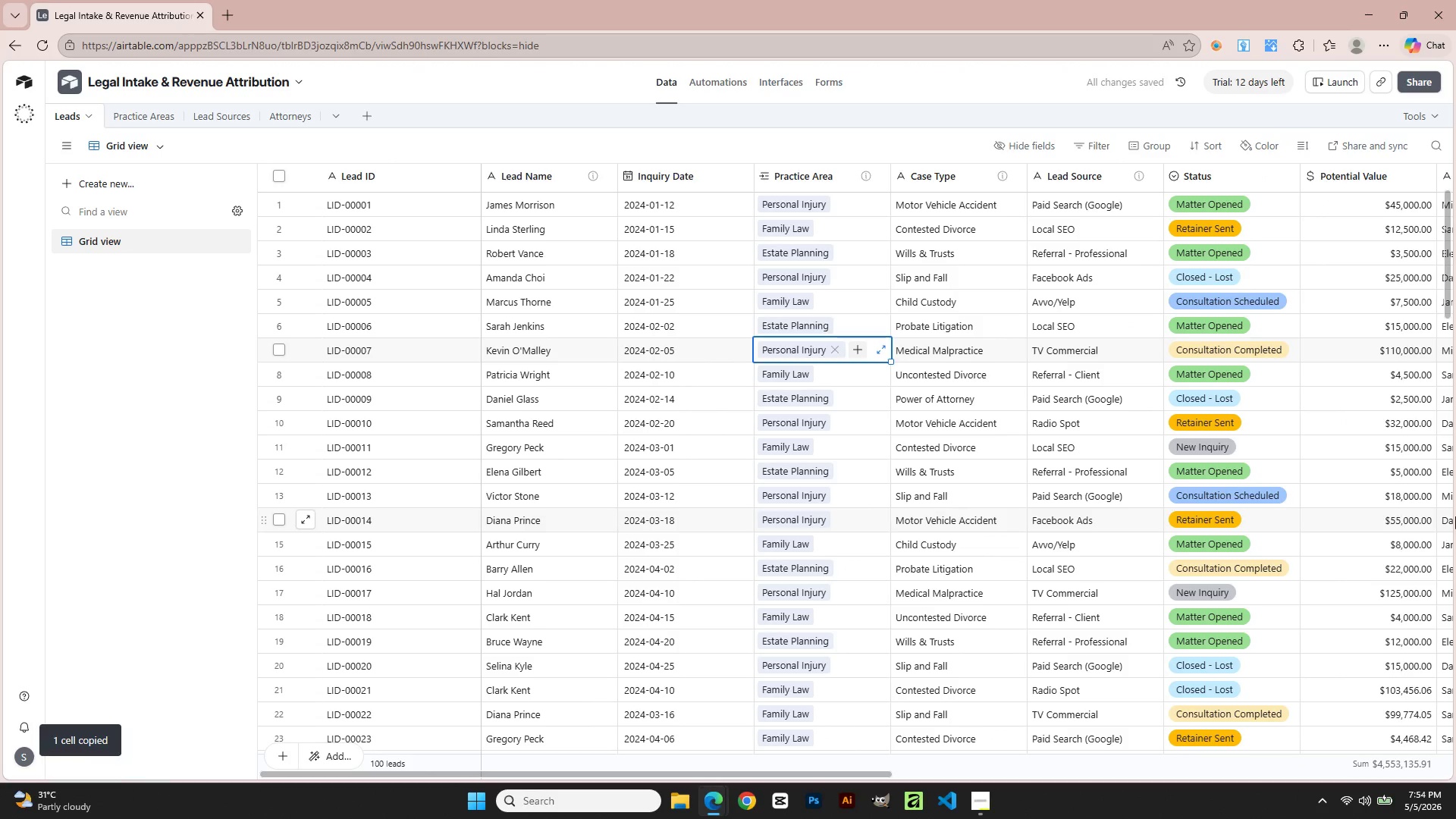 
hold_key(key=ArrowRight, duration=0.91)
 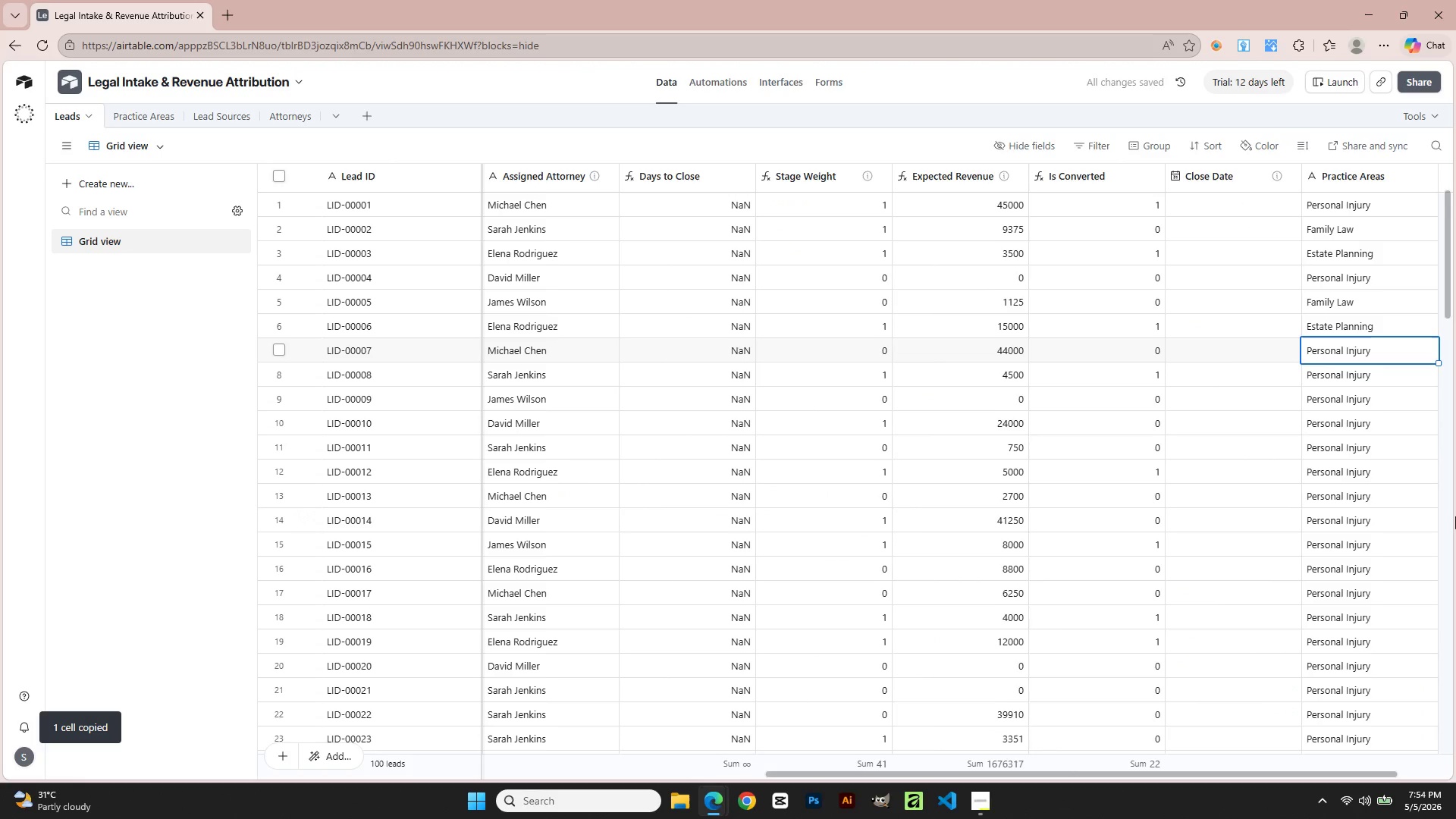 
key(ArrowRight)
 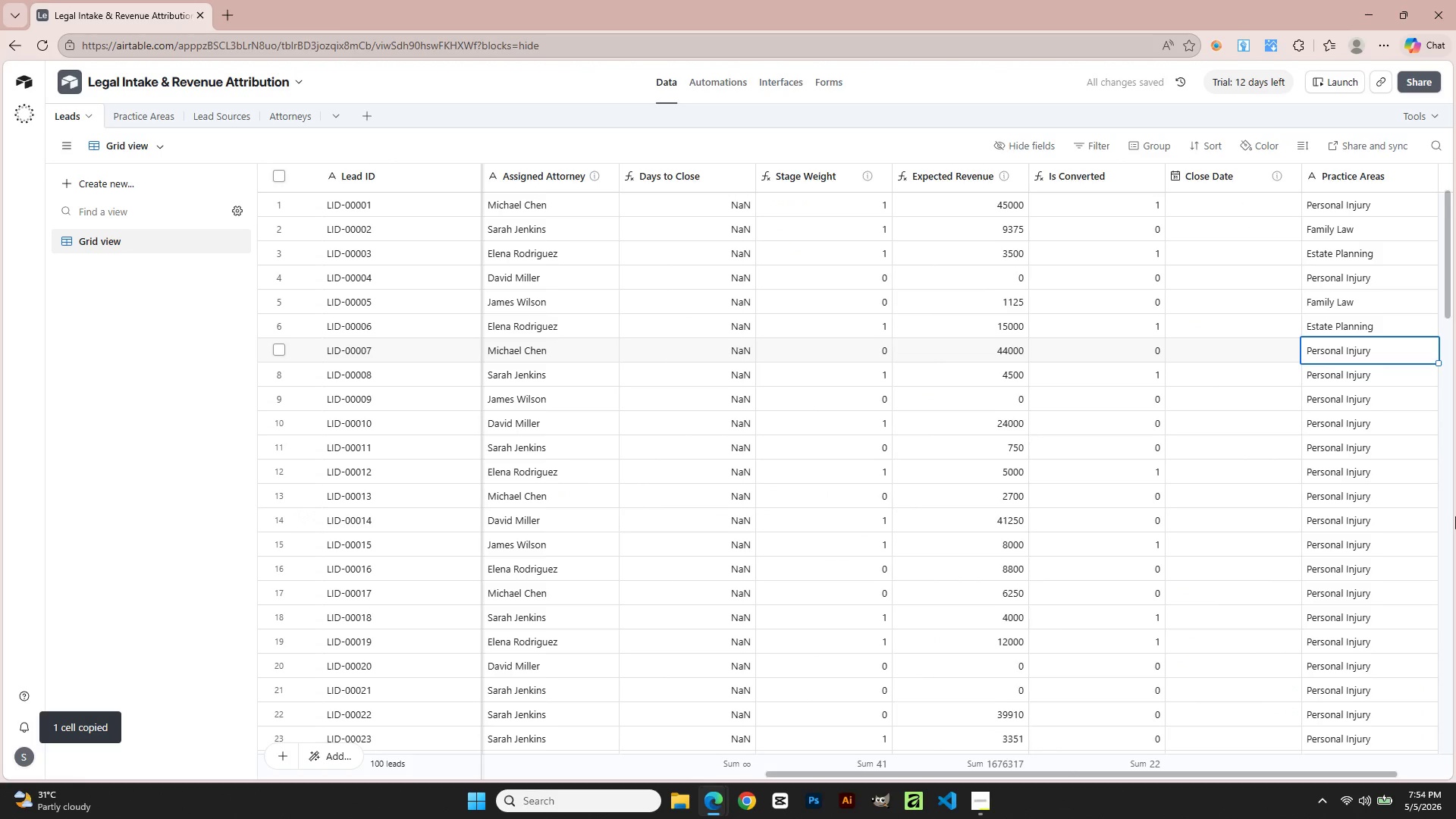 
key(ArrowRight)
 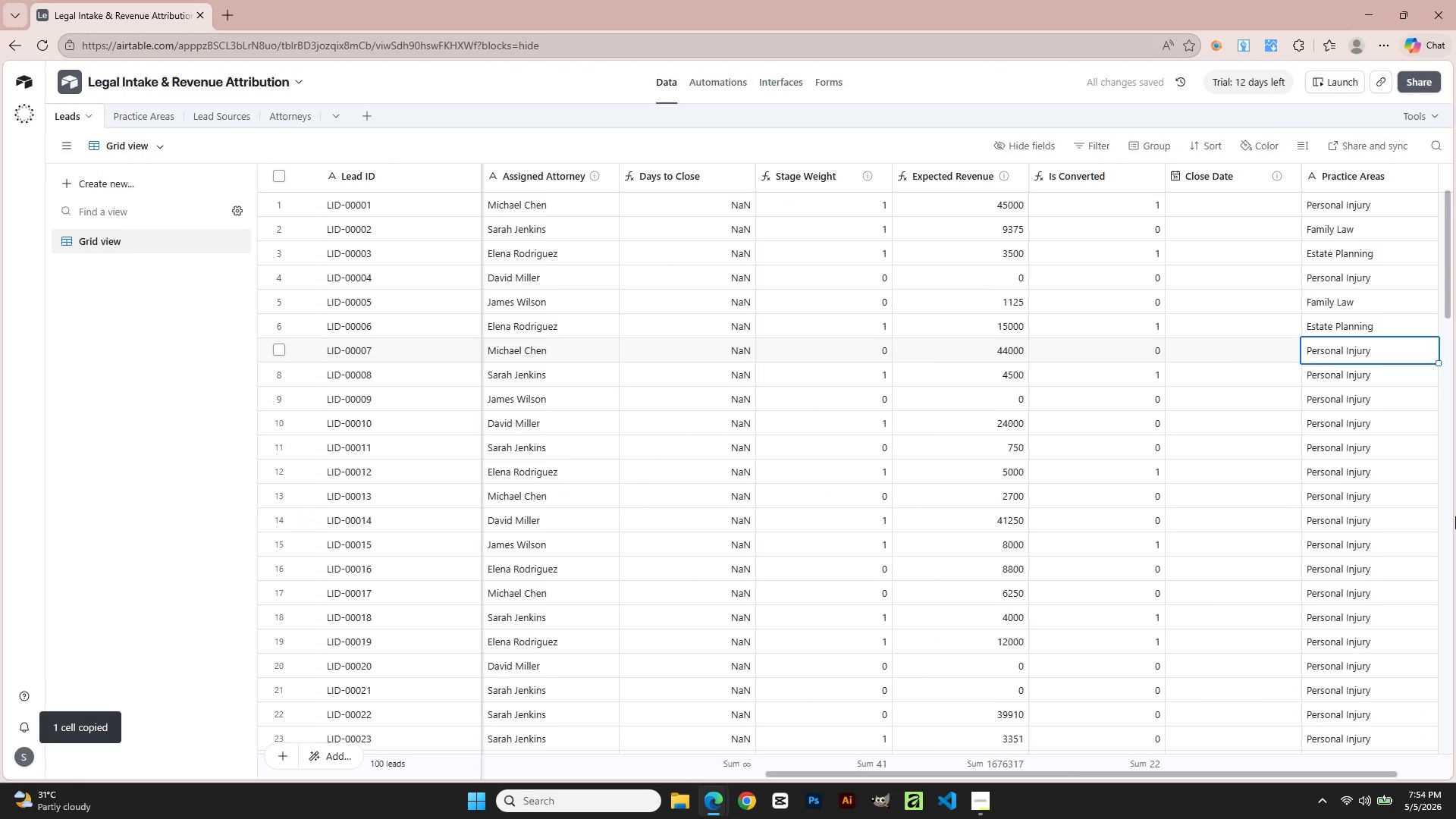 
key(ArrowRight)
 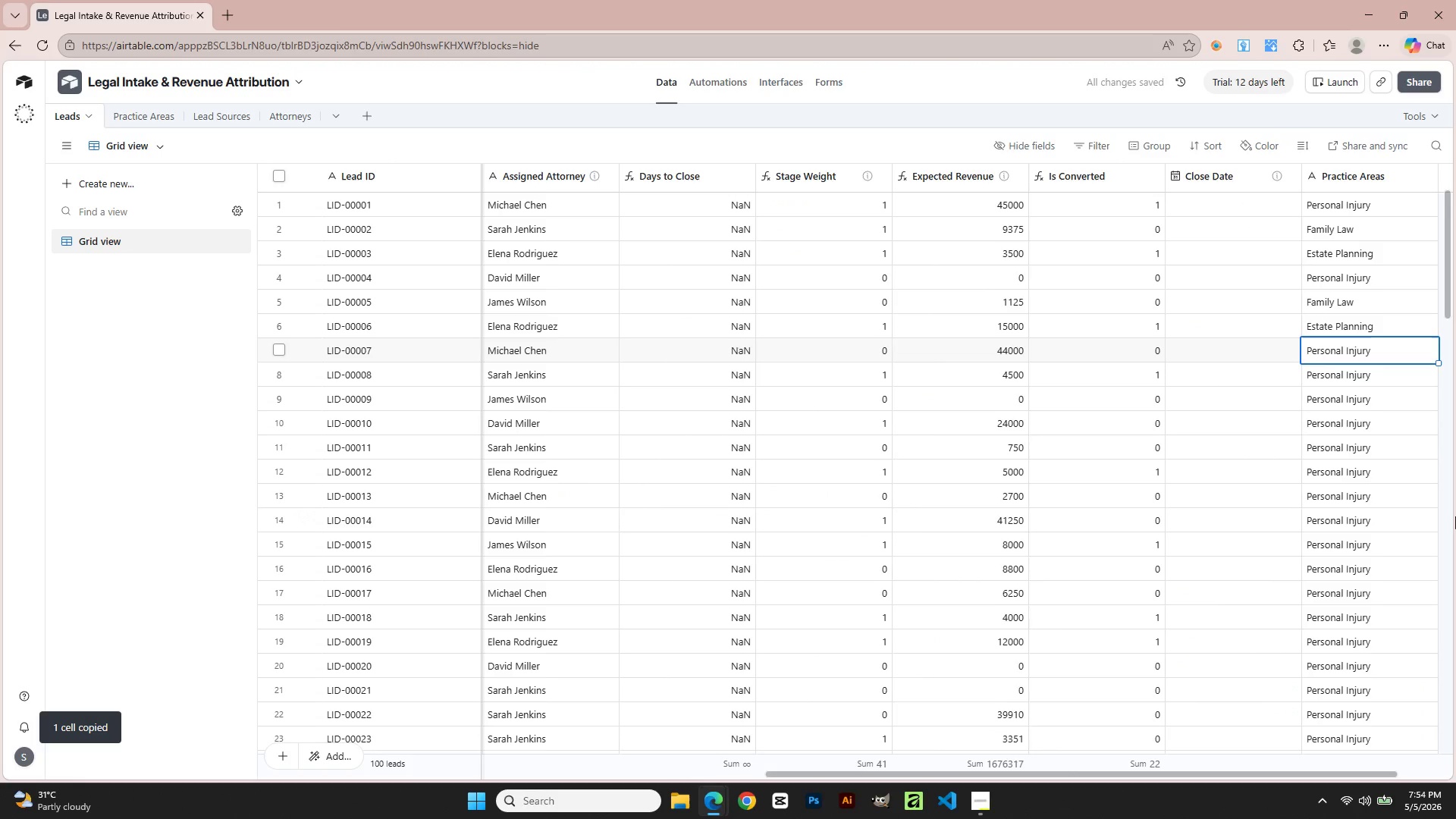 
key(Control+C)
 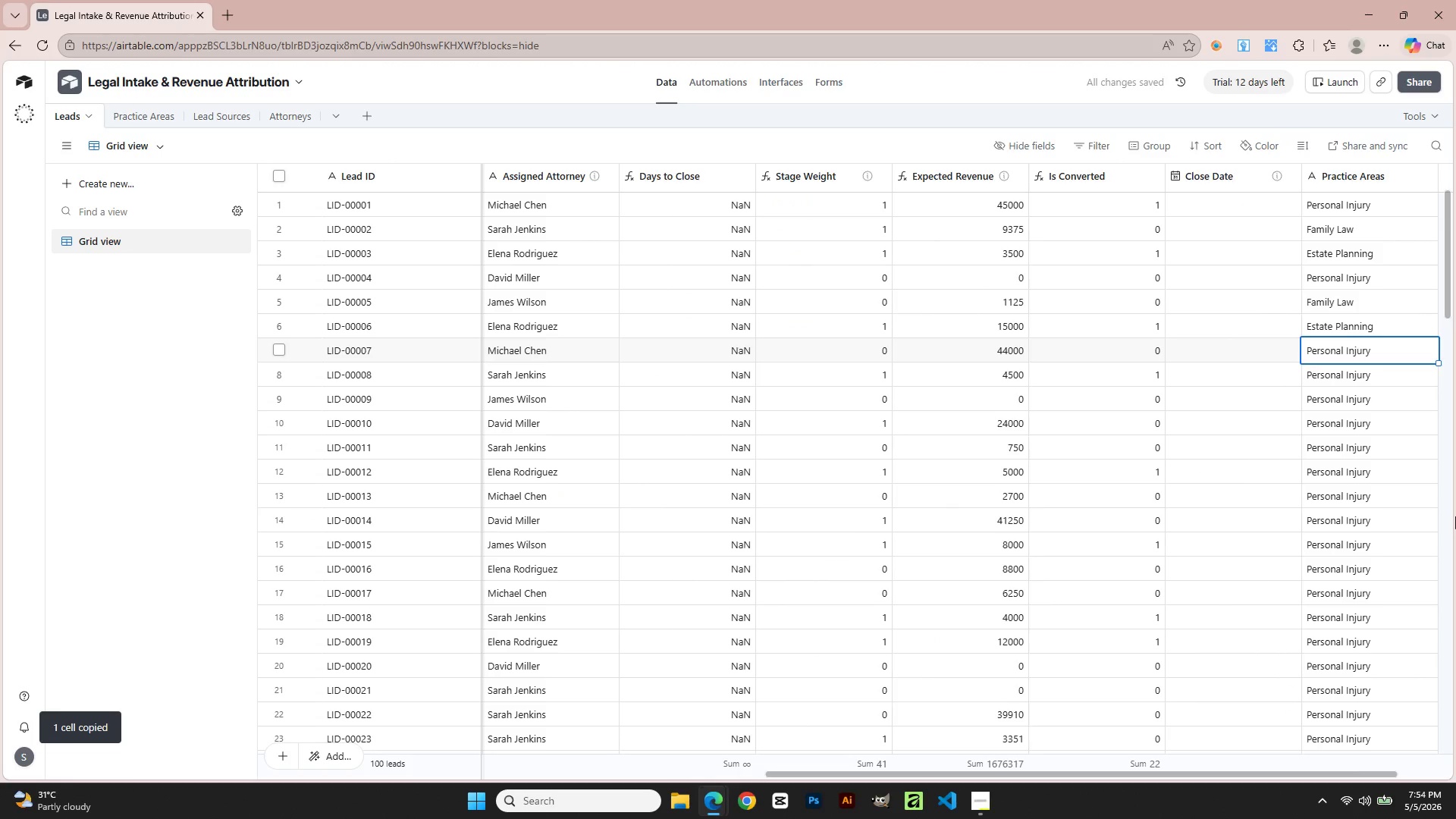 
key(Control+V)
 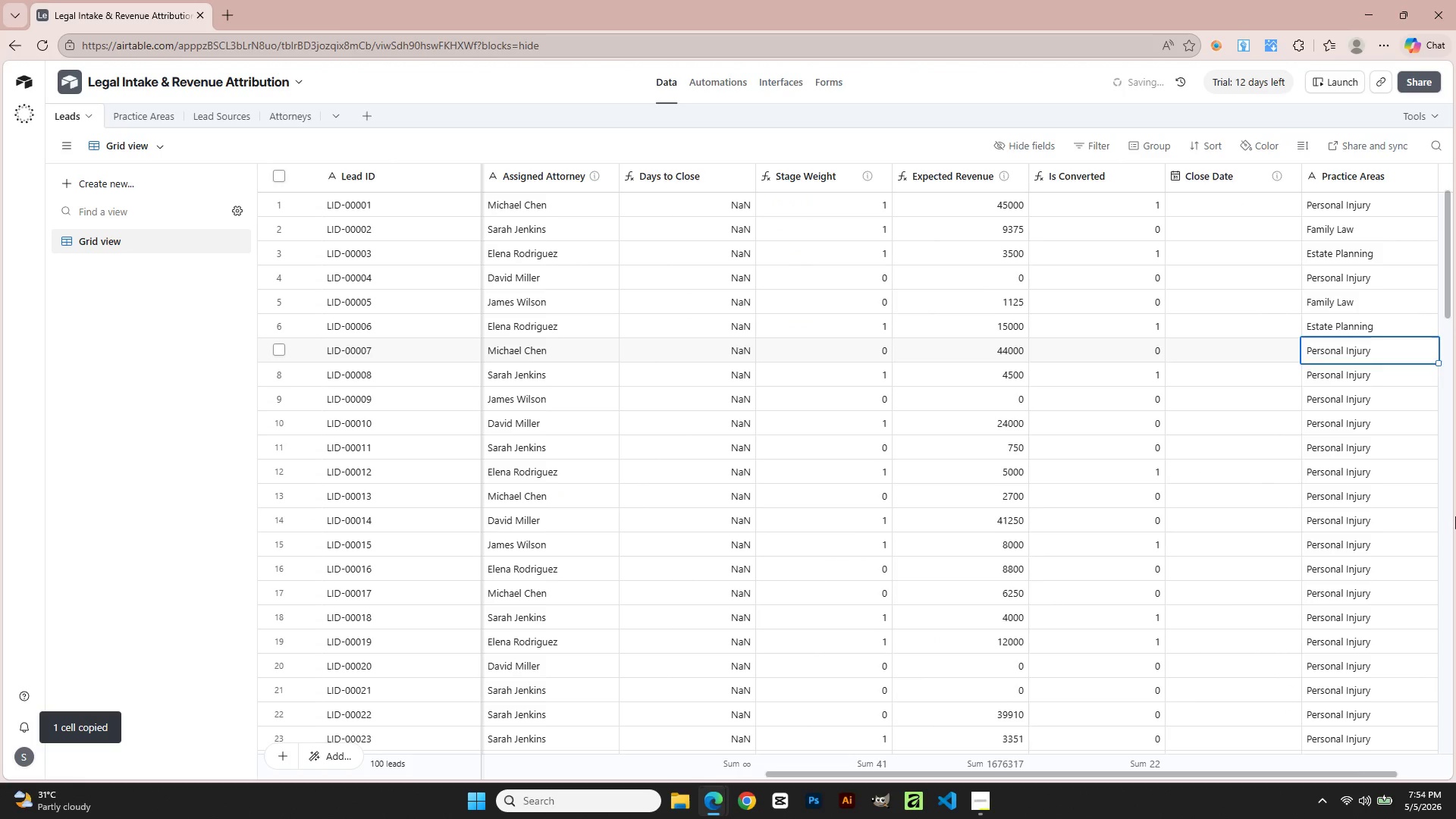 
key(ArrowDown)
 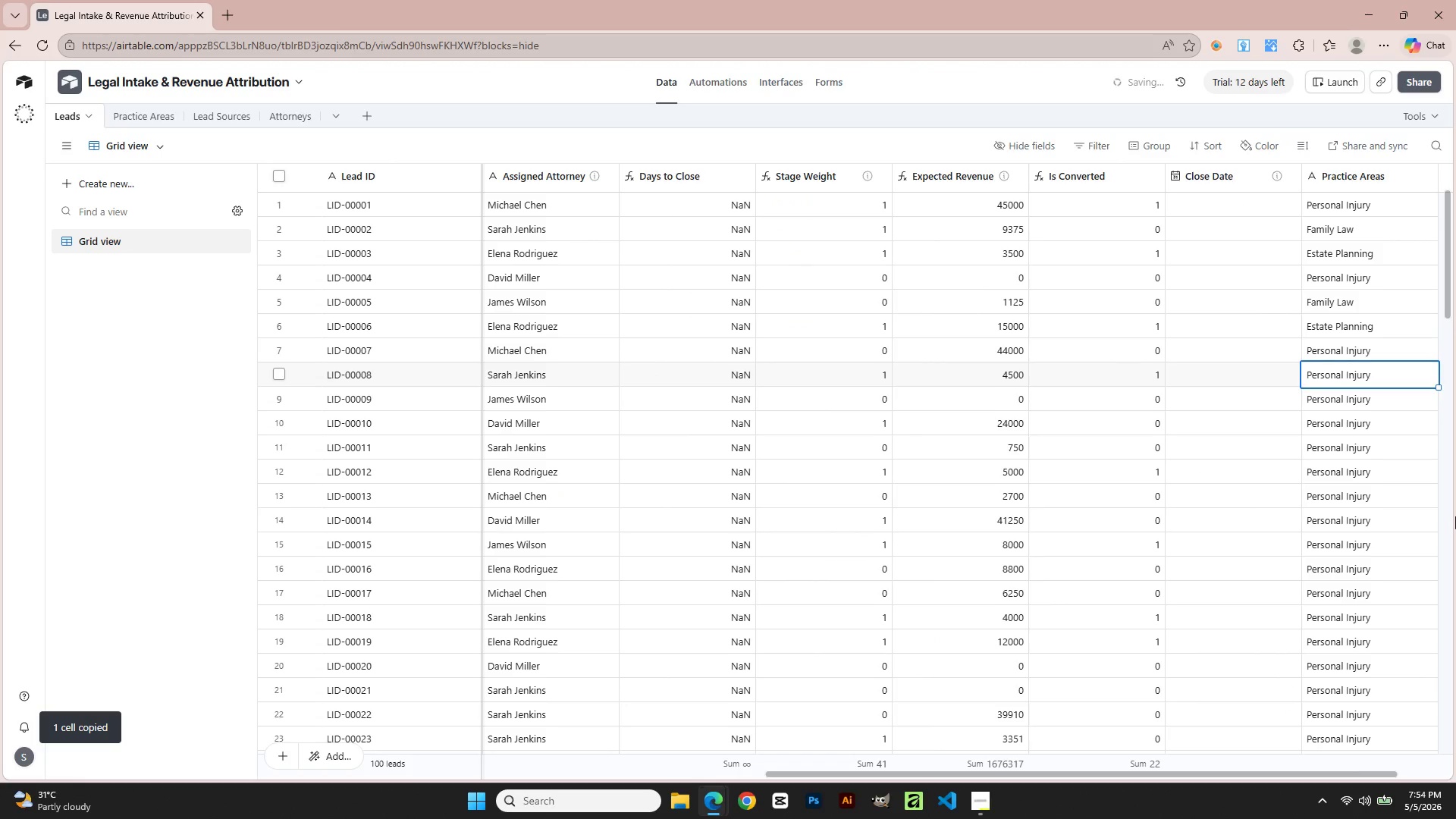 
hold_key(key=ArrowLeft, duration=1.33)
 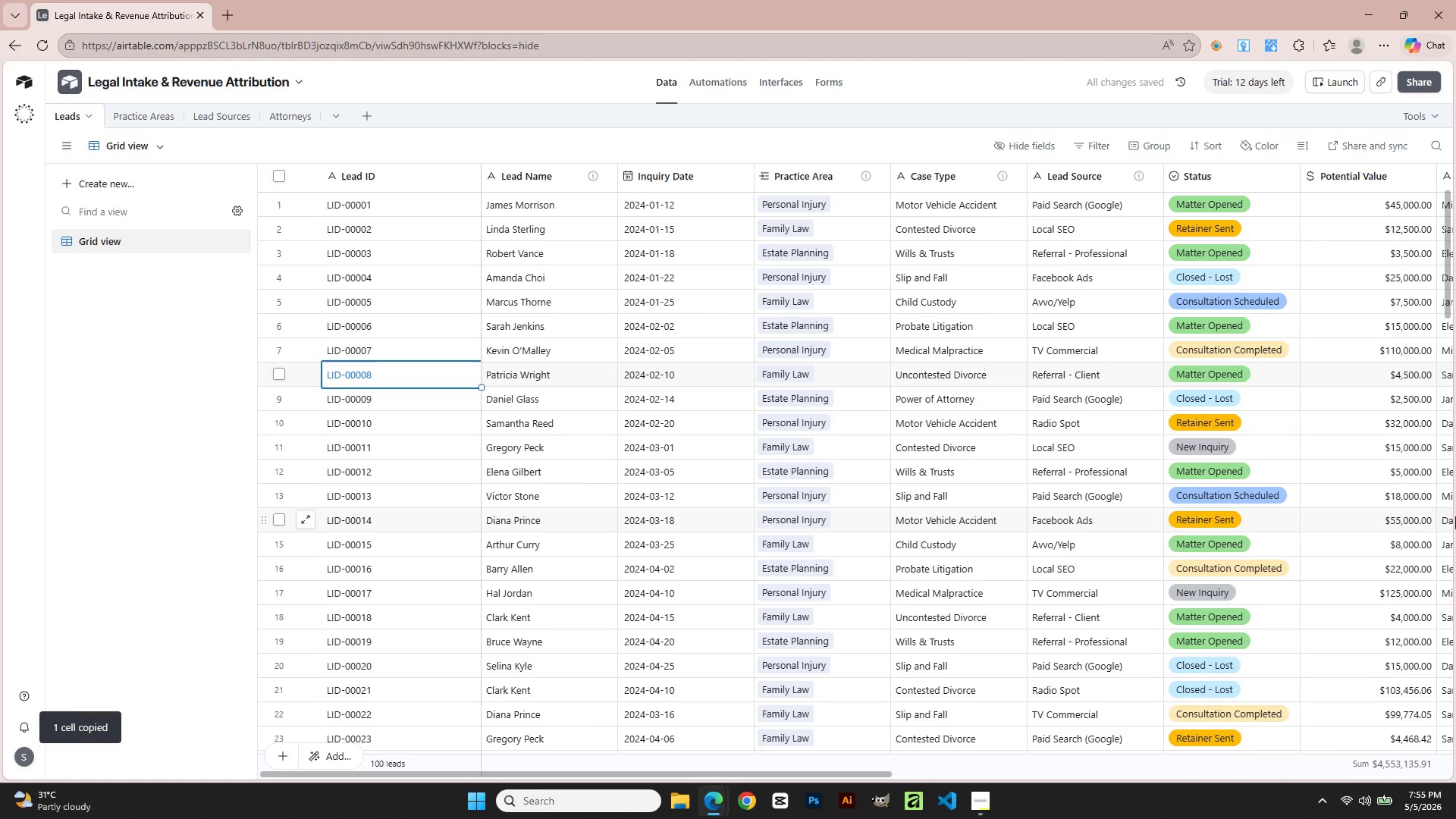 
key(ArrowRight)
 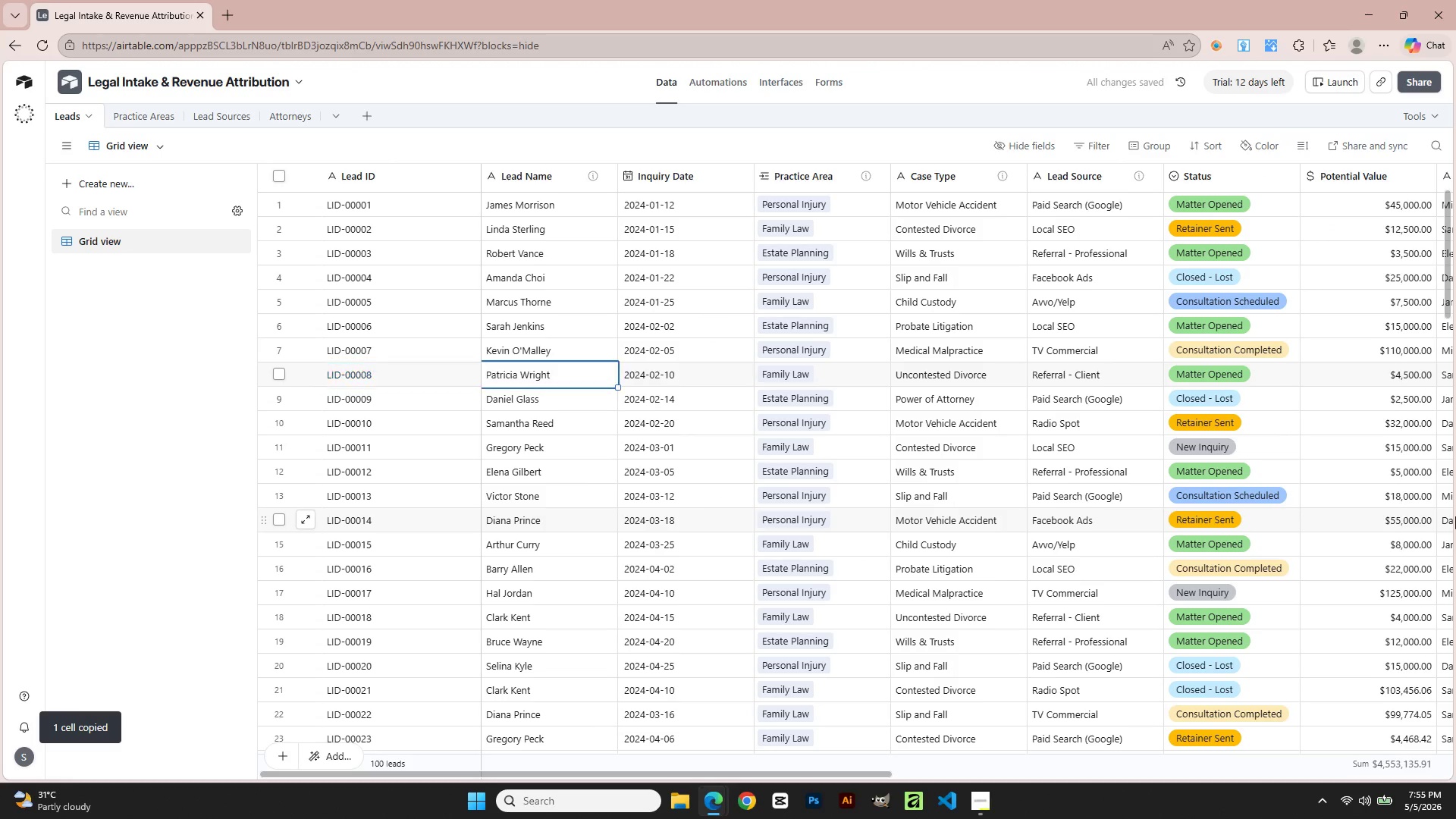 
key(ArrowRight)
 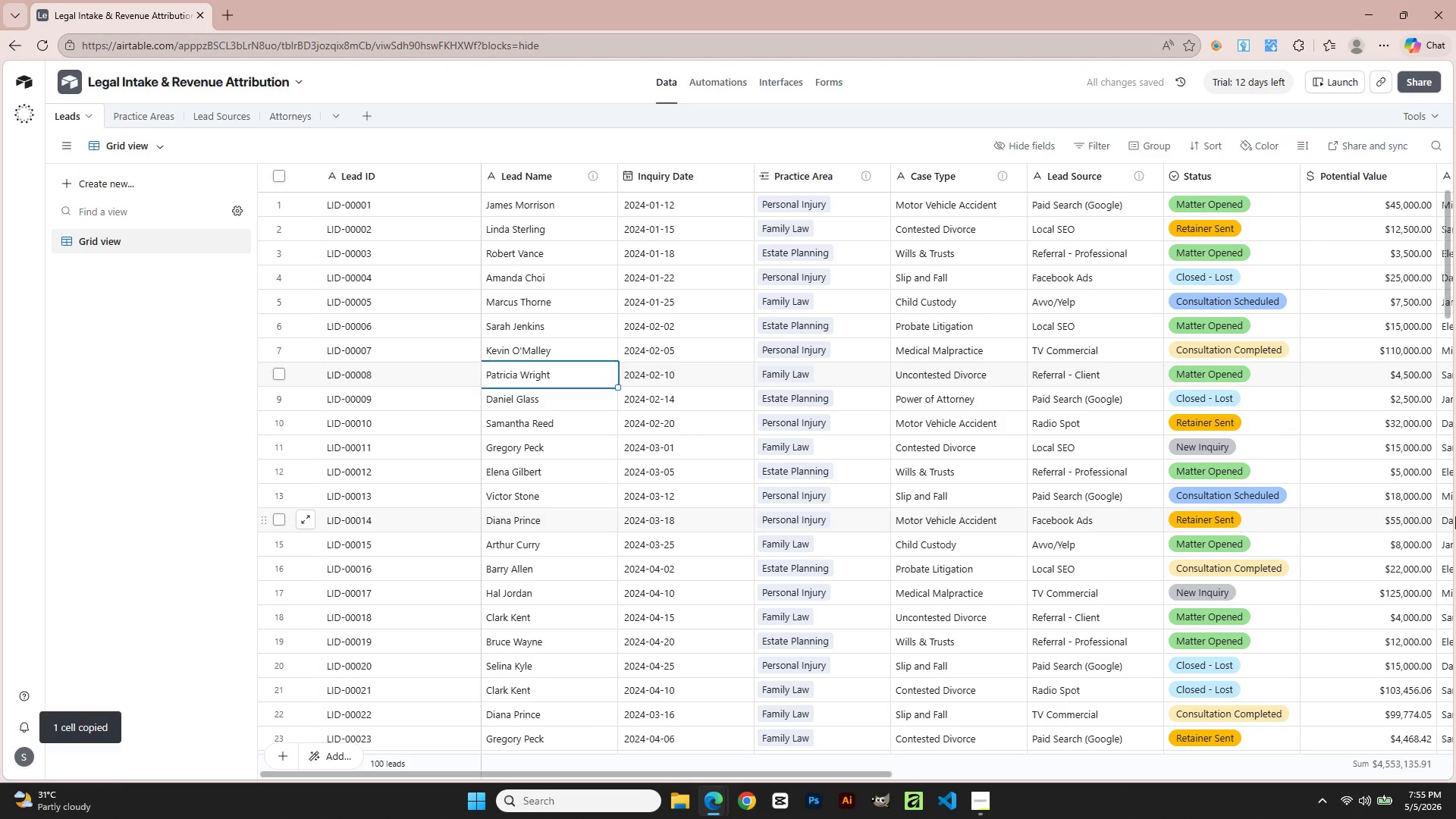 
key(ArrowRight)
 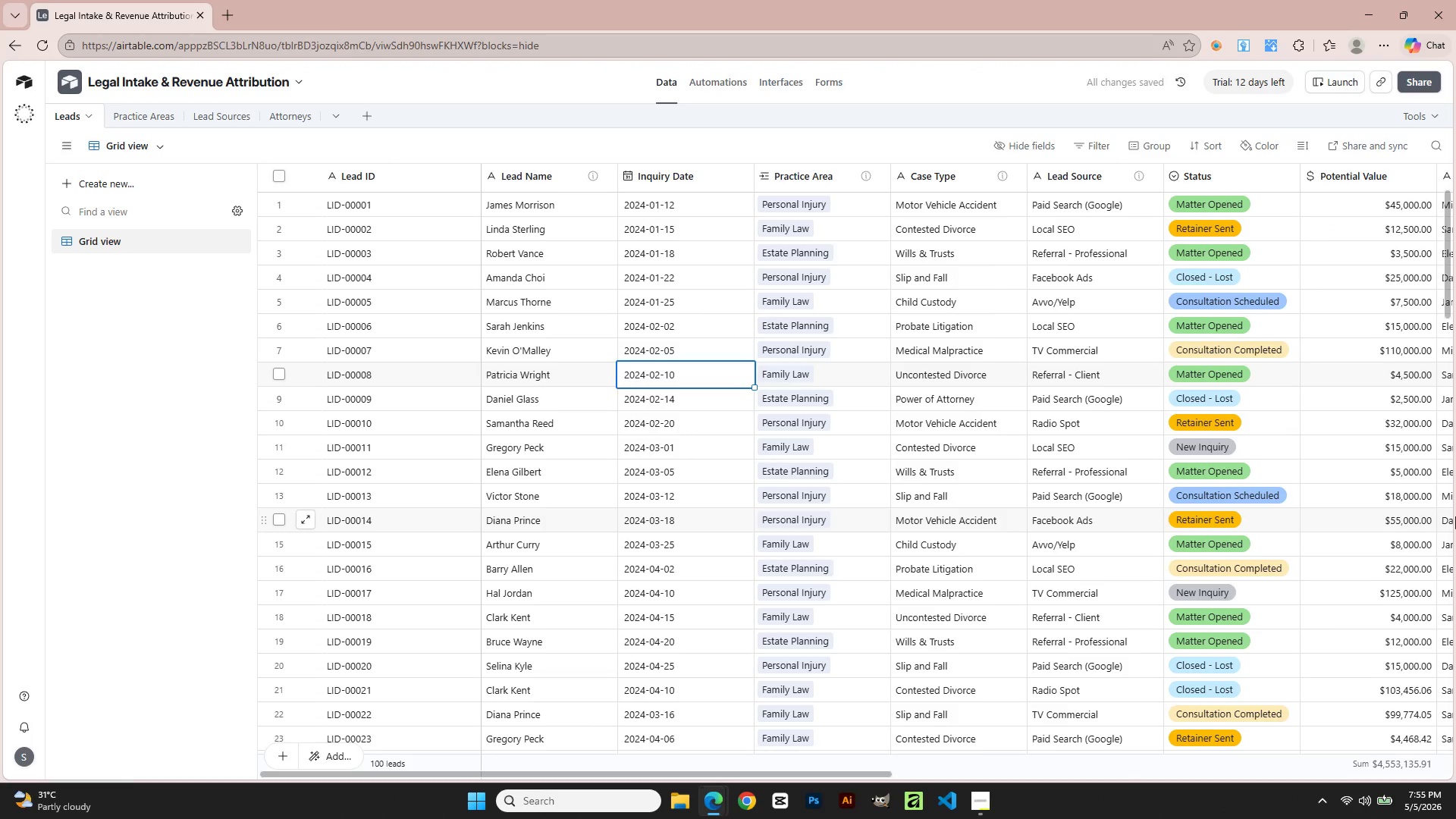 
key(ArrowRight)
 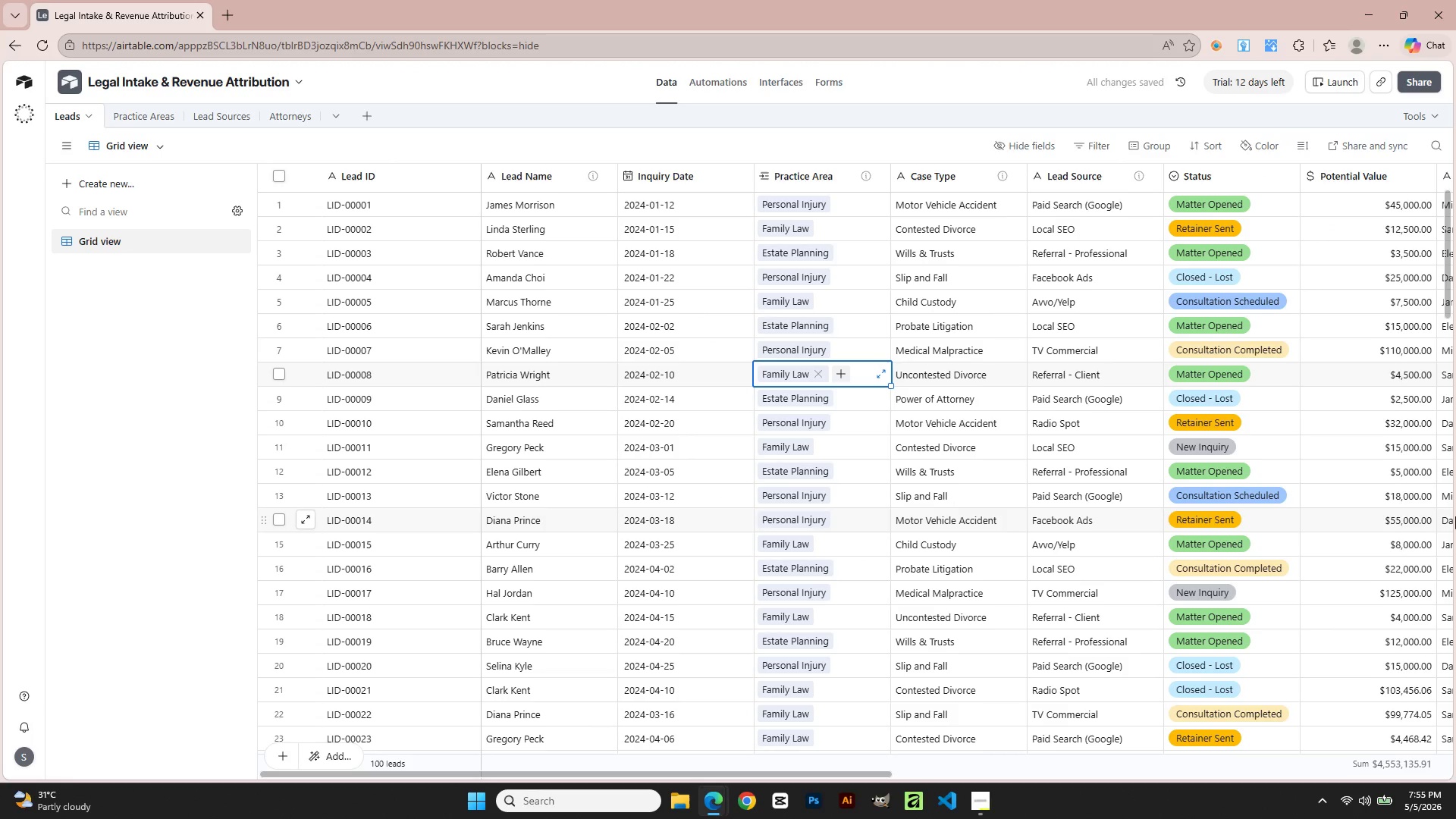 
key(Control+C)
 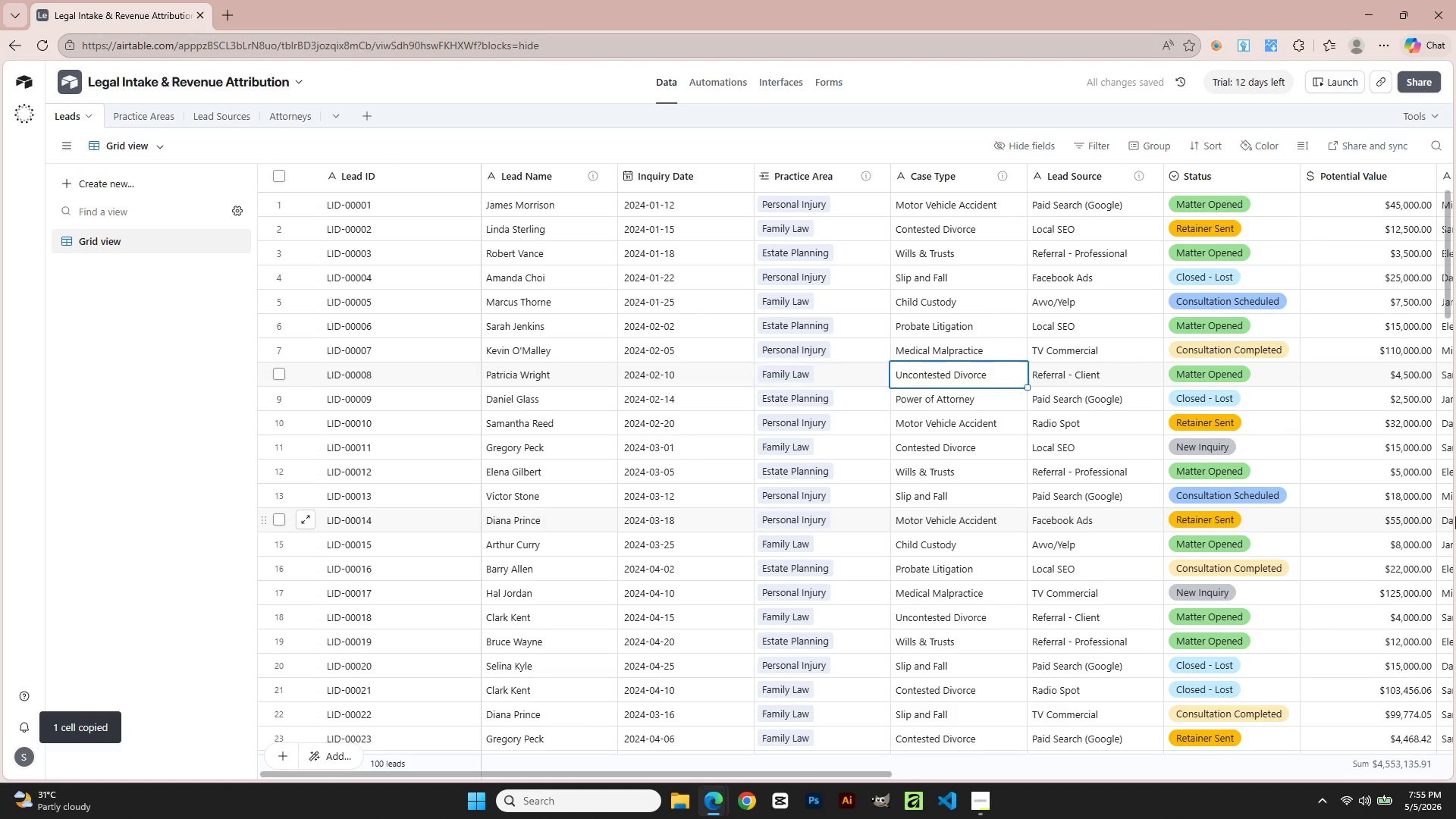 
hold_key(key=ArrowRight, duration=0.95)
 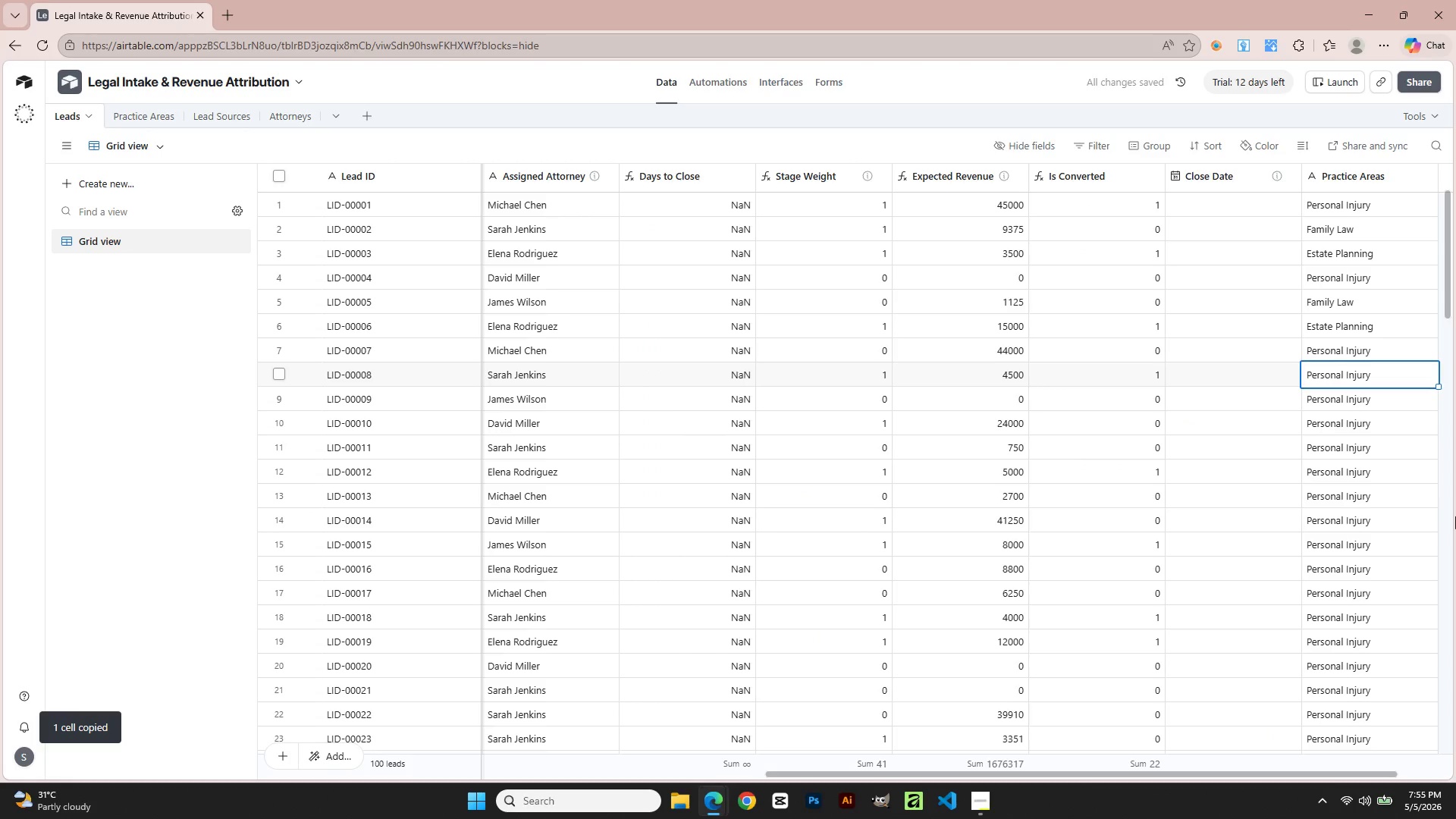 
key(ArrowRight)
 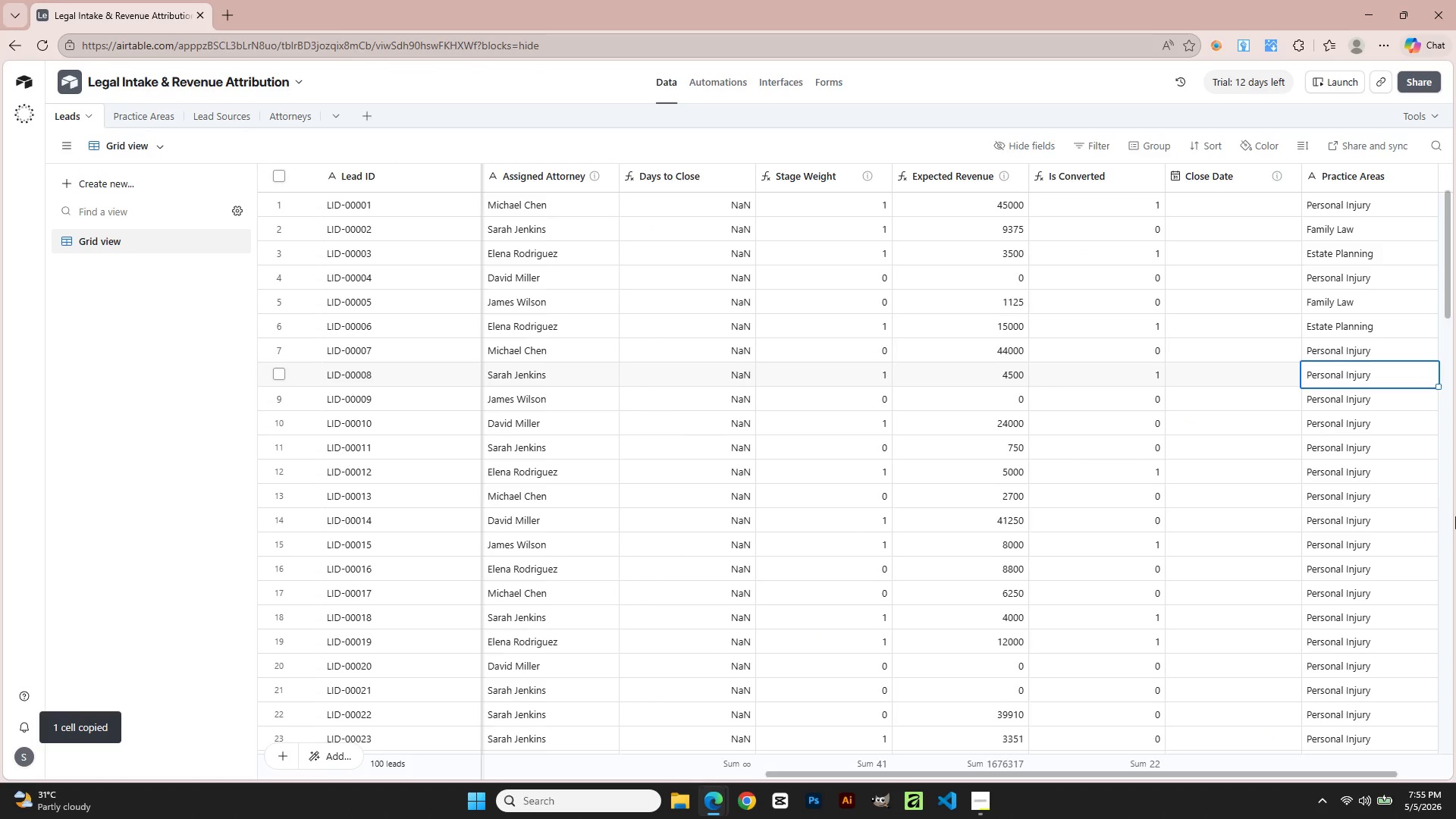 
key(Control+V)
 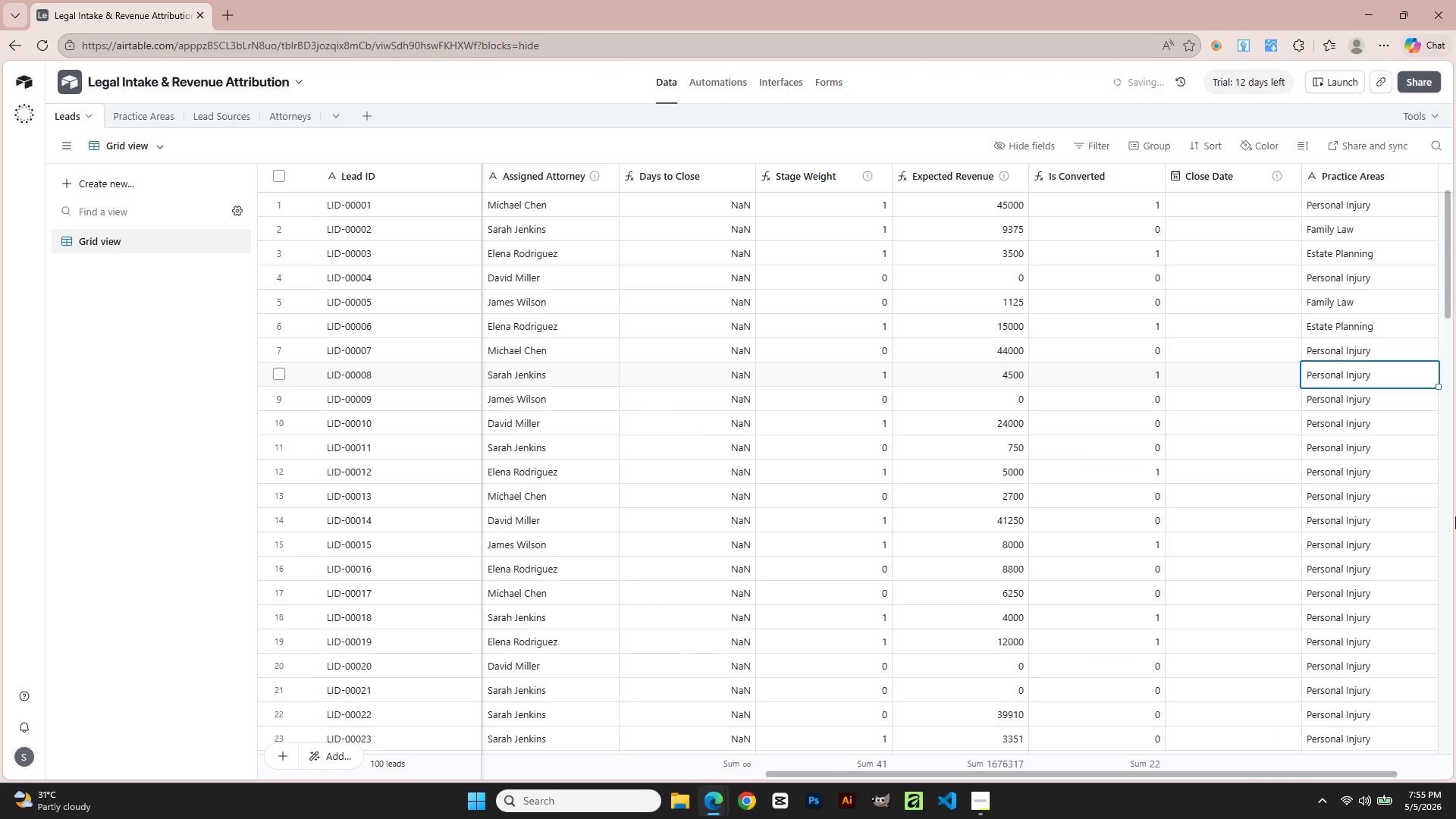 
key(Control+V)
 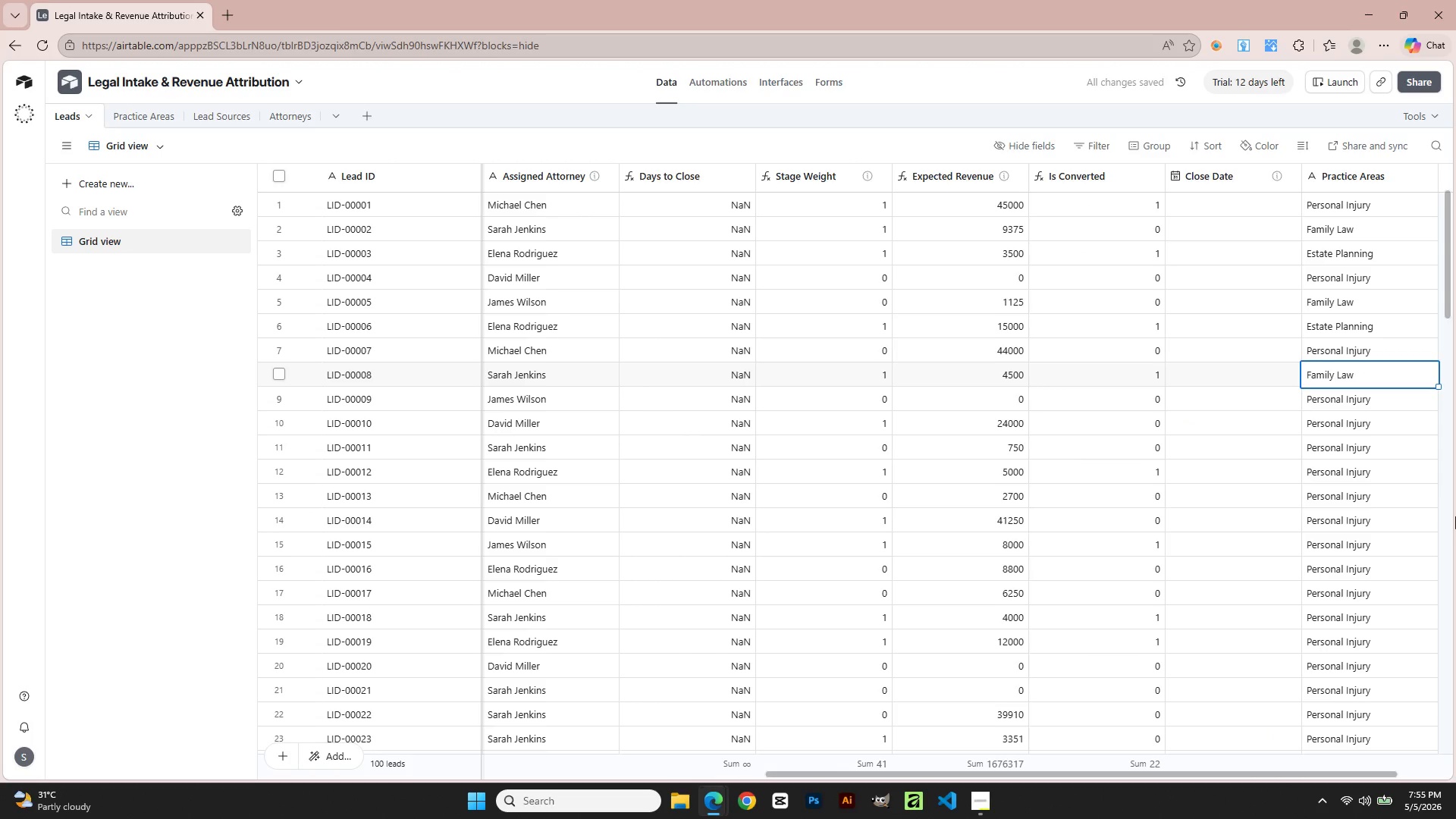 
key(ArrowDown)
 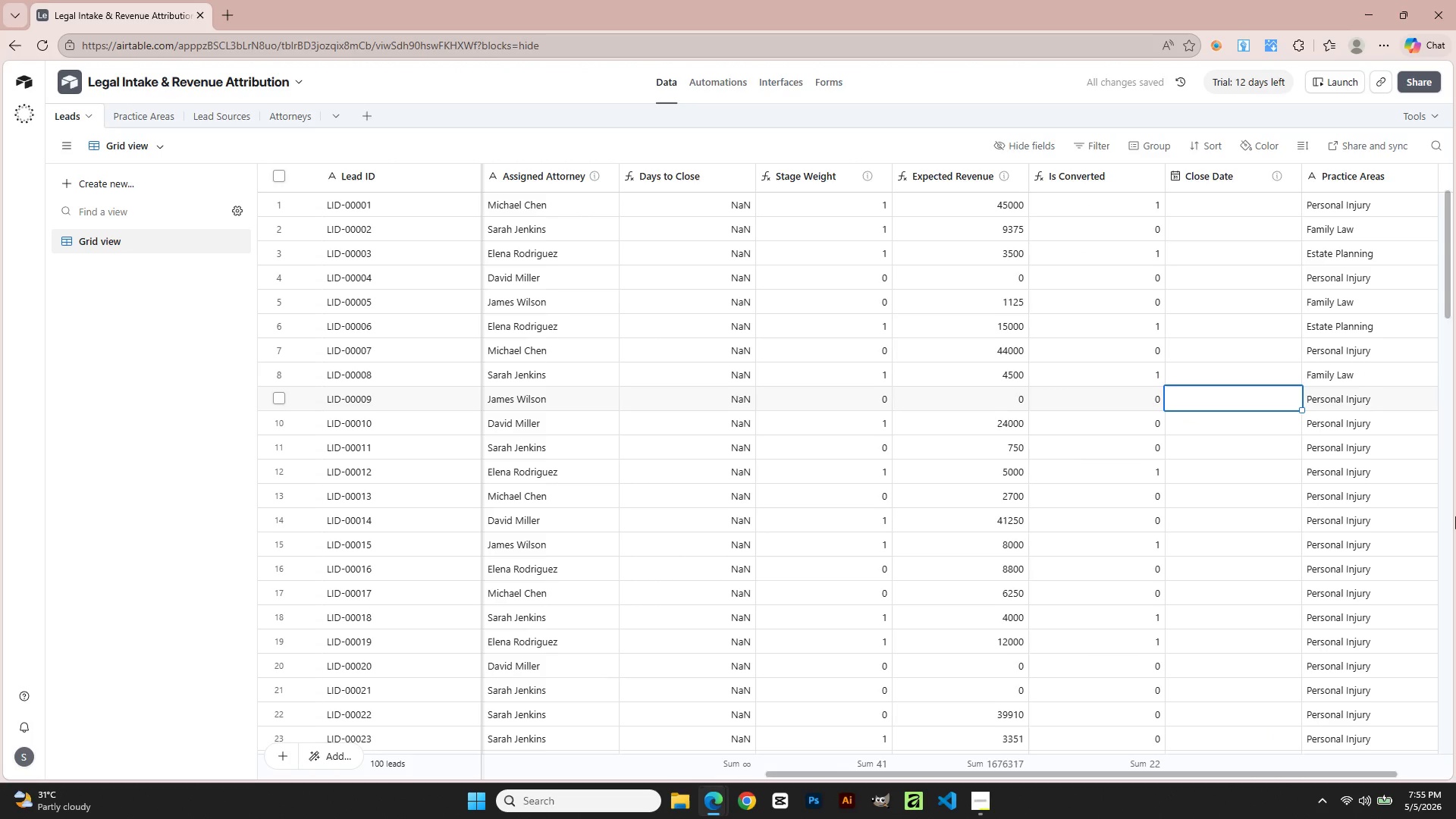 
hold_key(key=ArrowLeft, duration=1.42)
 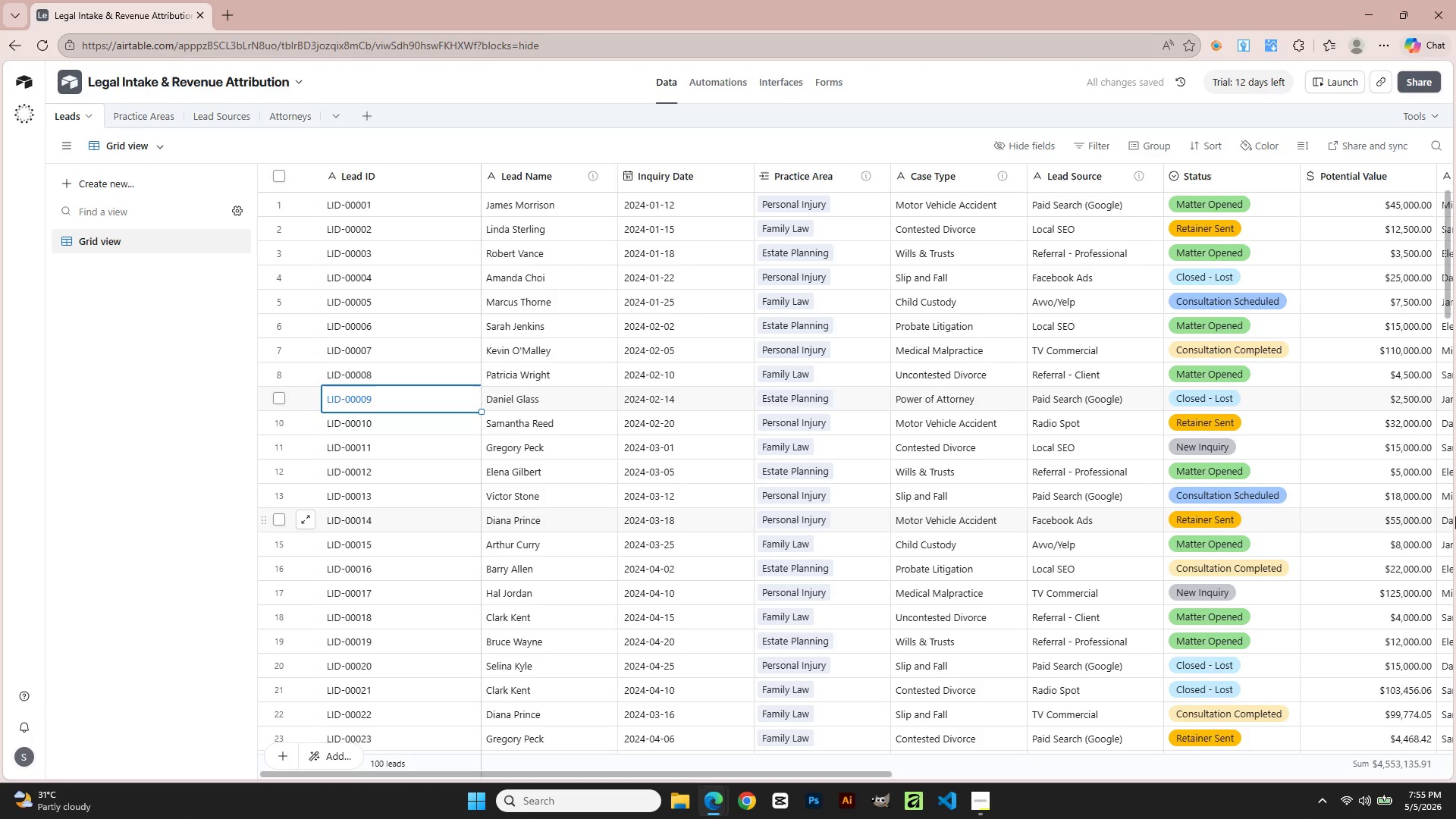 
key(ArrowRight)
 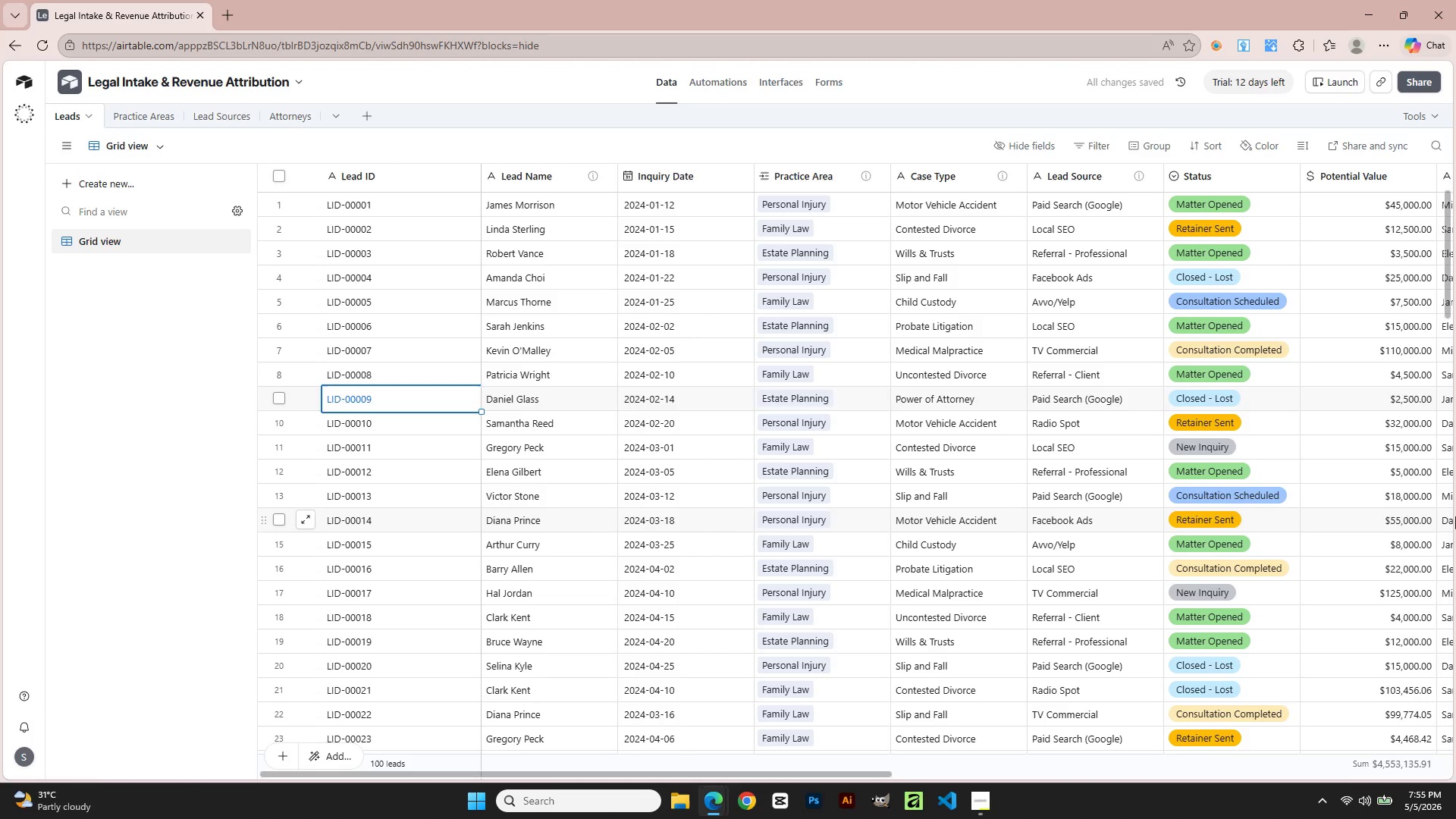 
key(ArrowRight)
 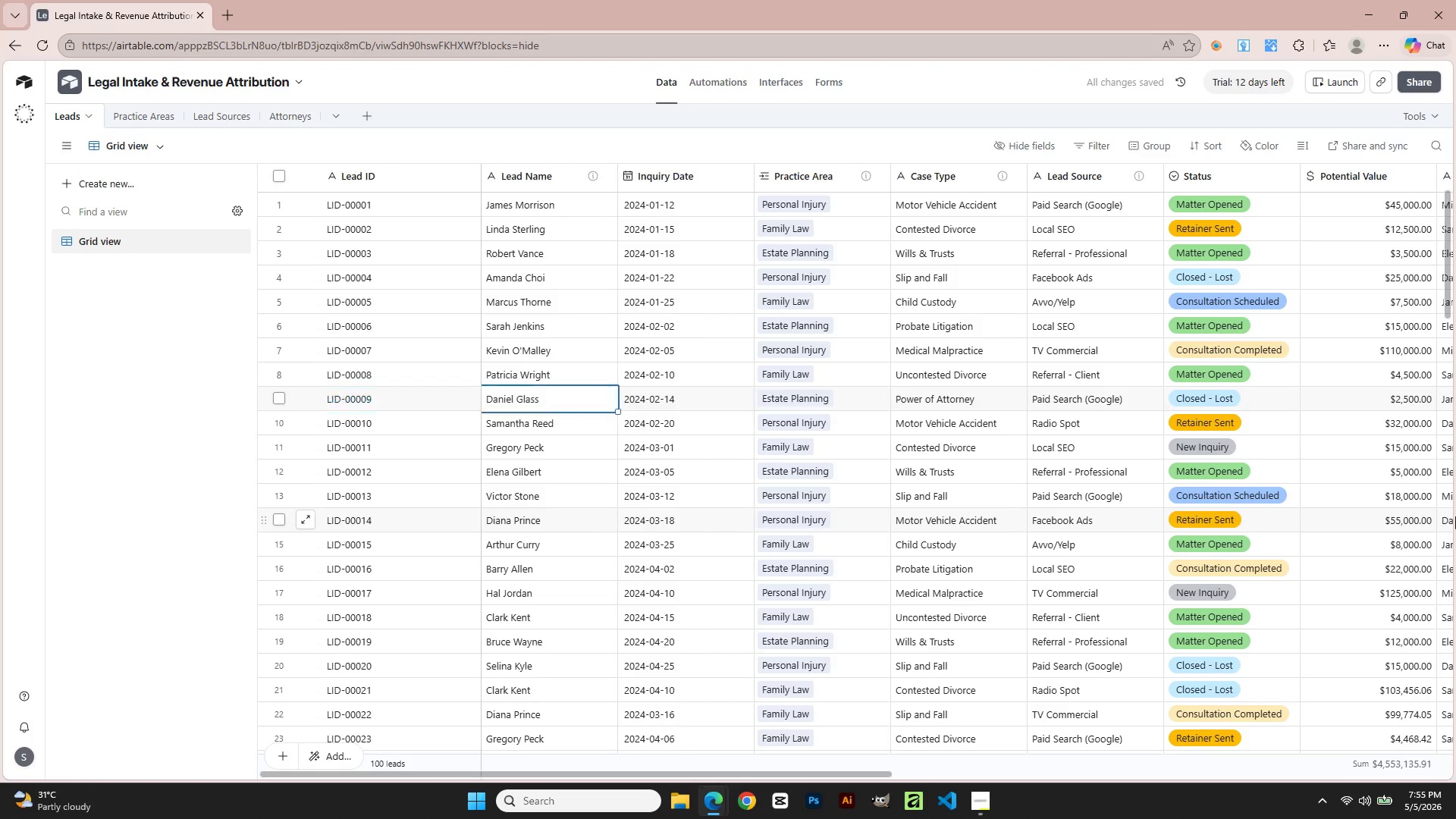 
key(ArrowRight)
 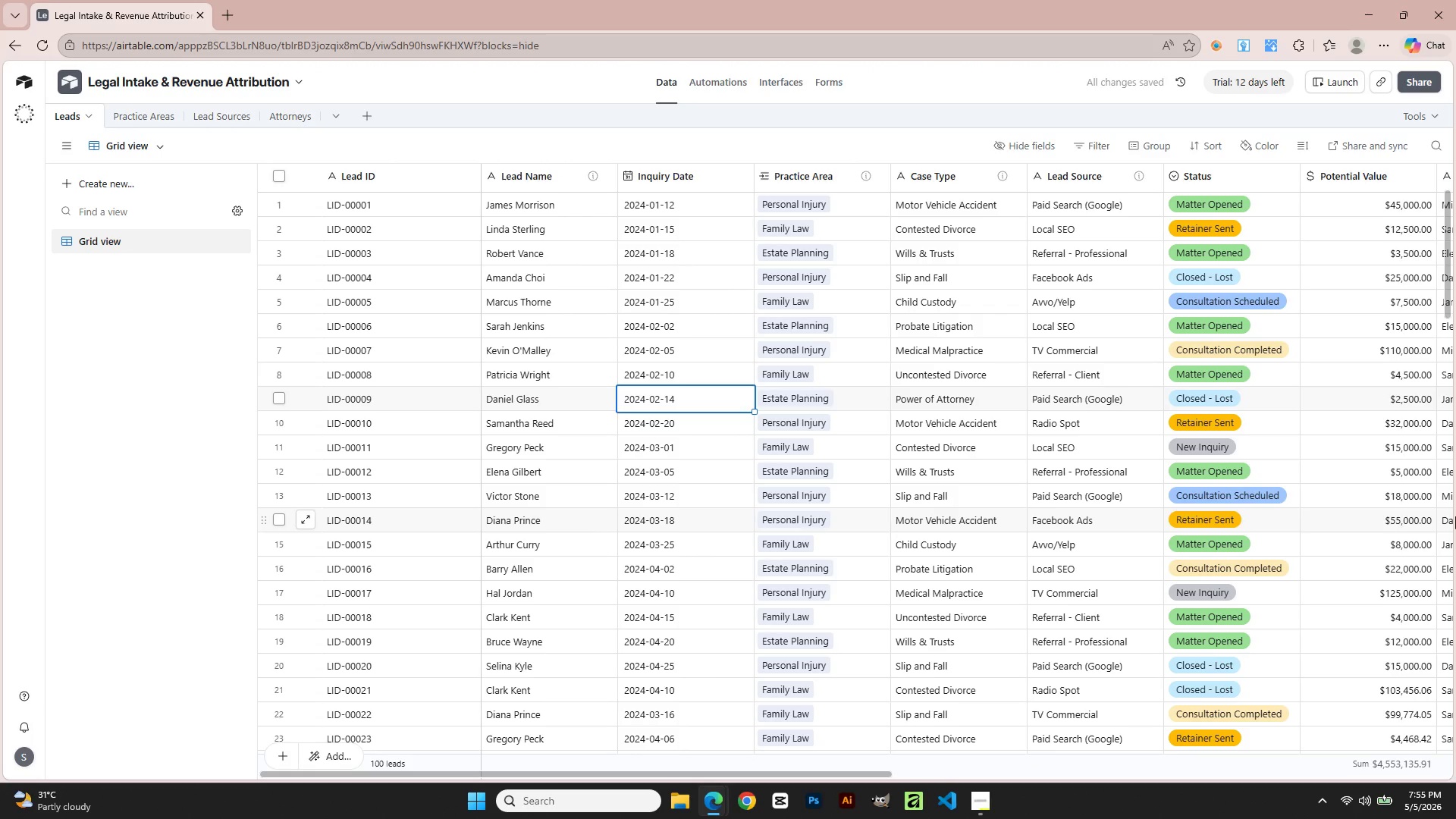 
key(ArrowRight)
 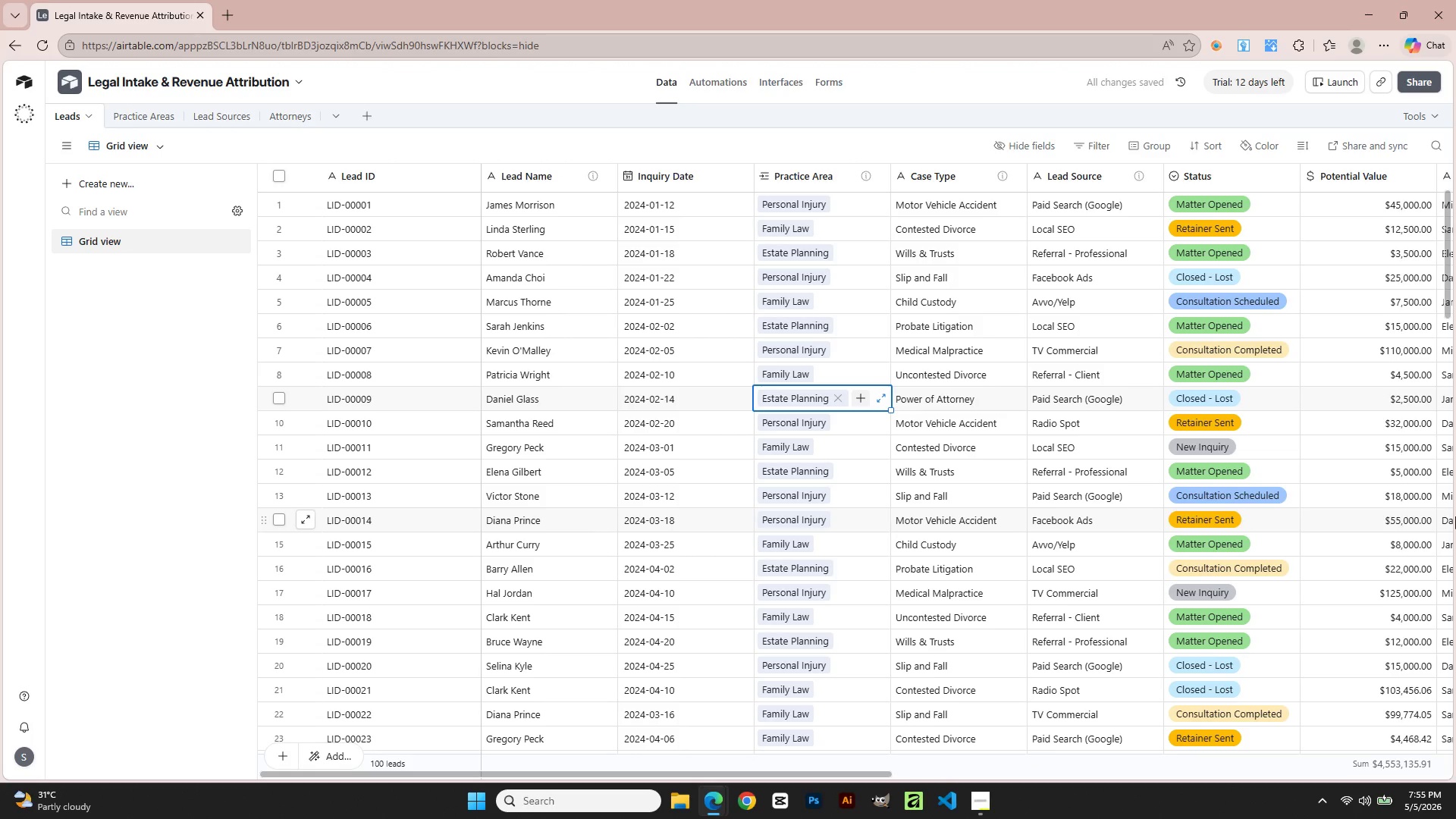 
key(Control+C)
 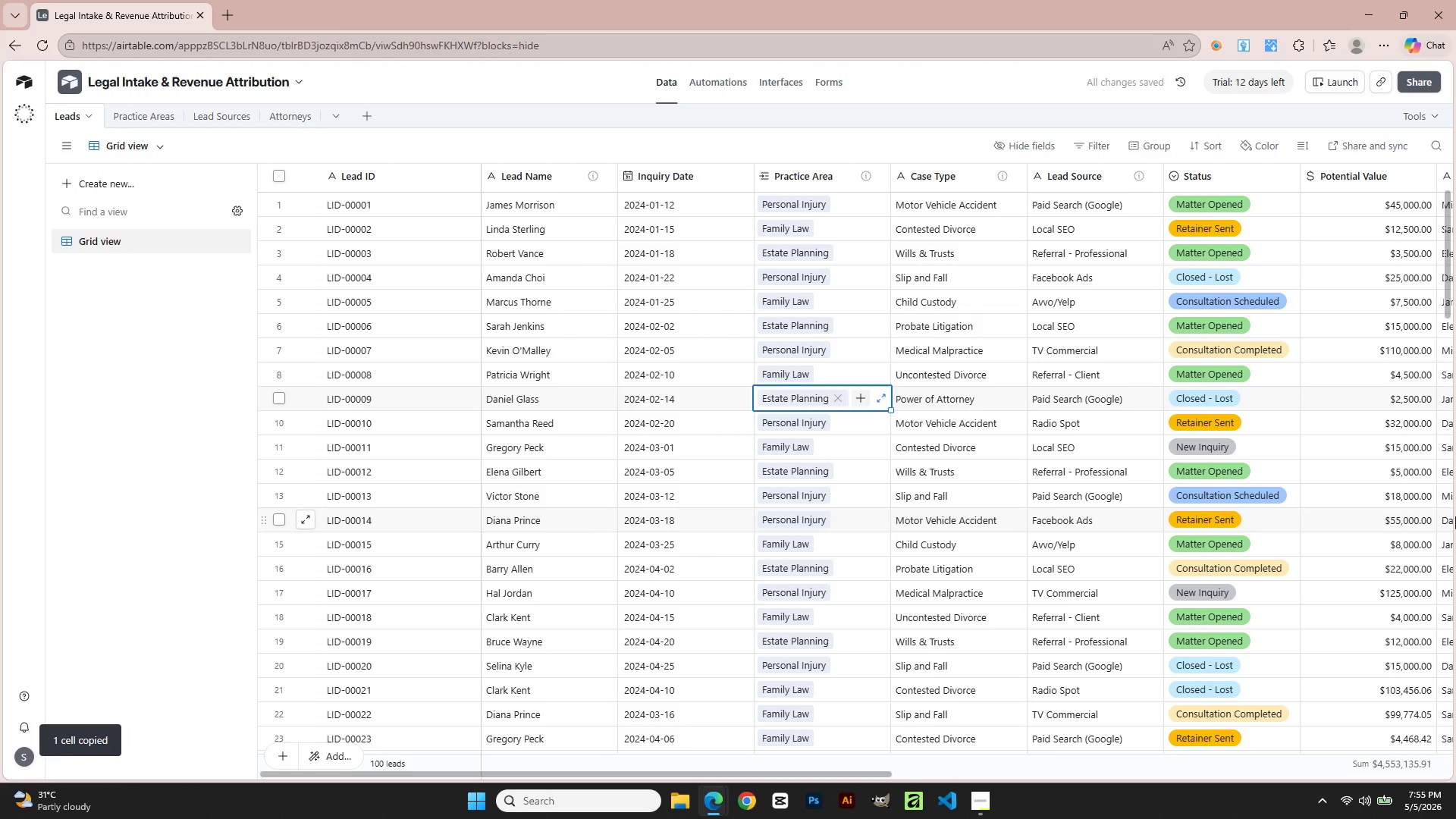 
hold_key(key=ArrowRight, duration=0.84)
 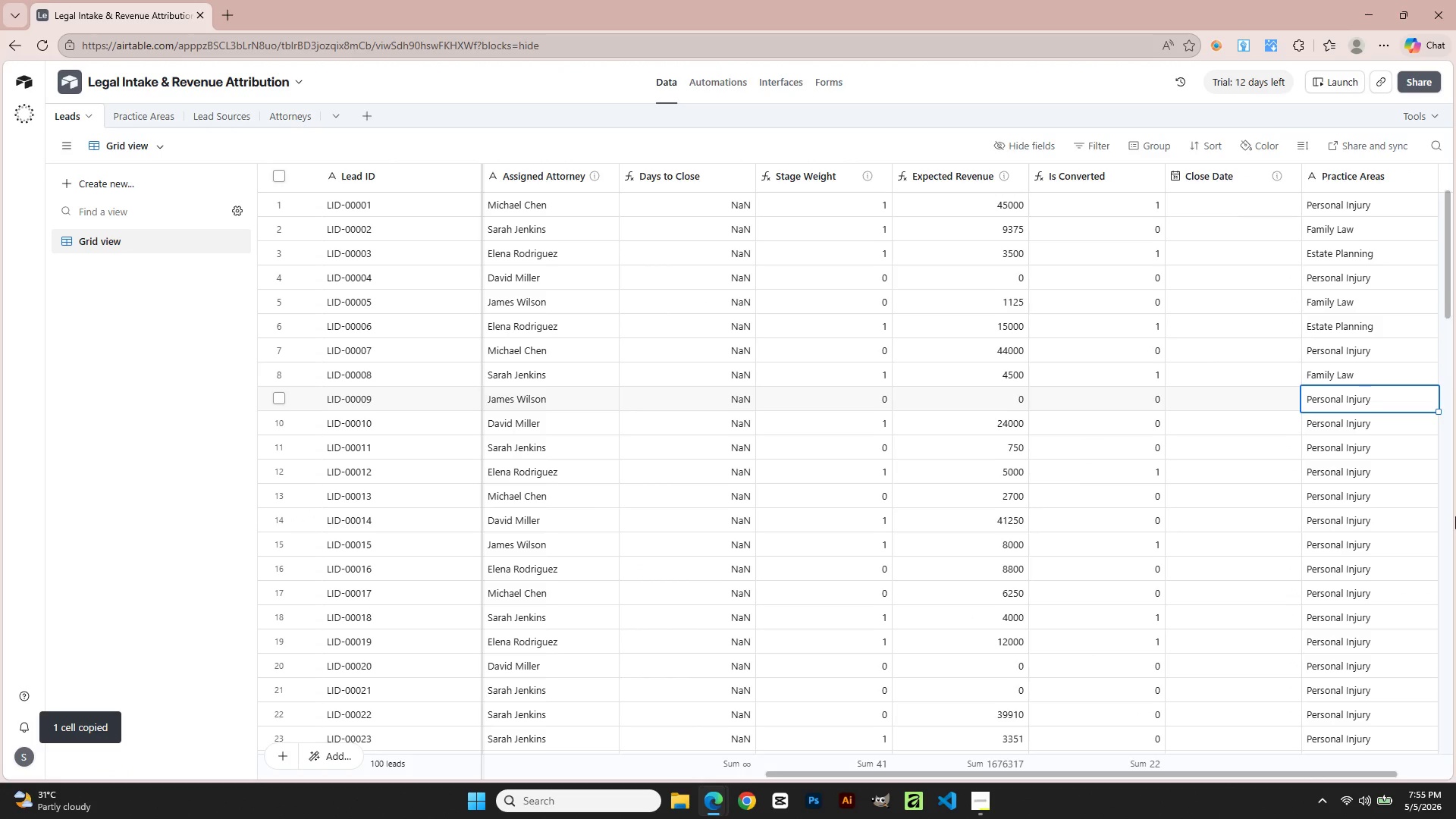 
key(Control+V)
 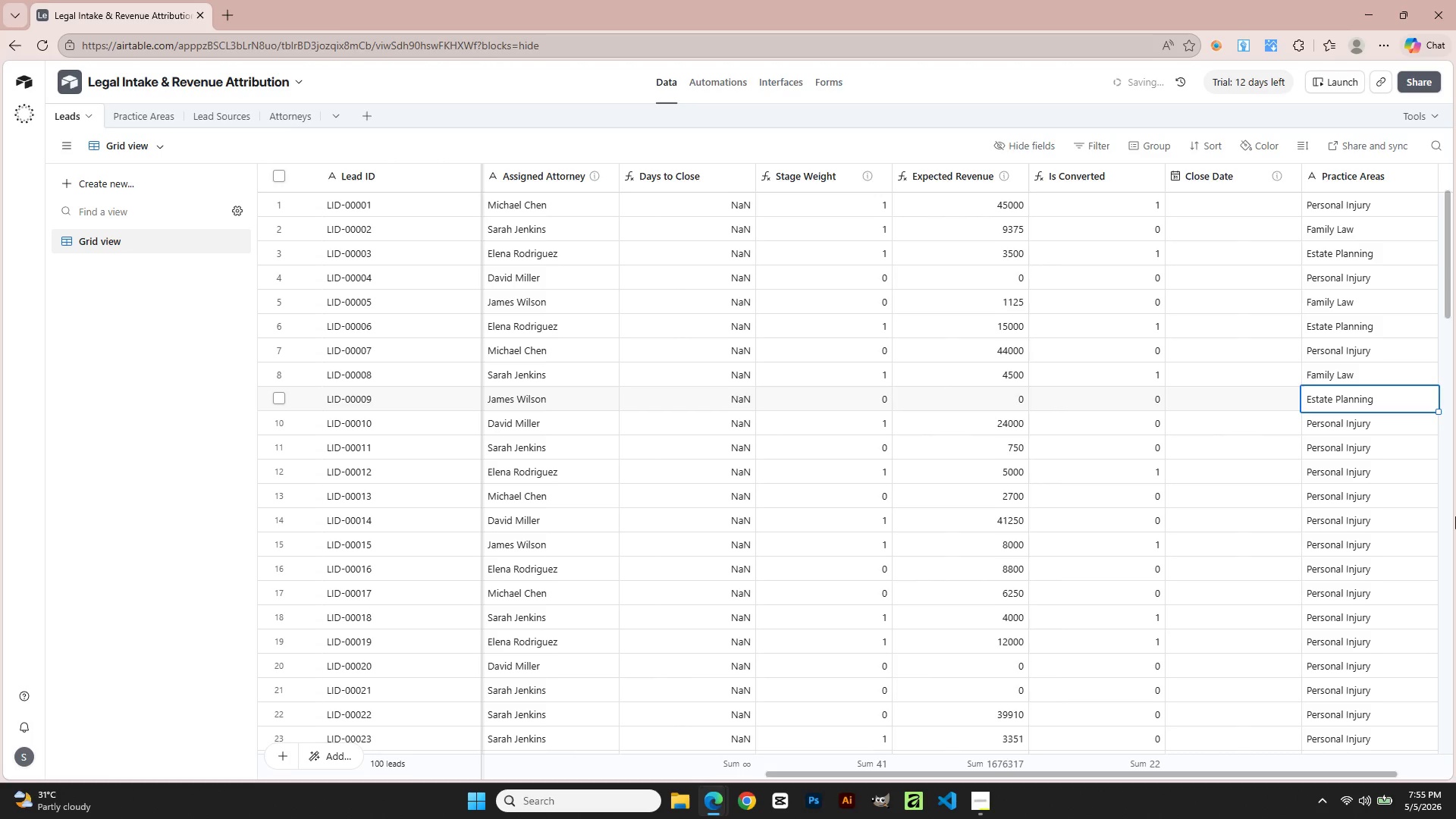 
key(ArrowDown)
 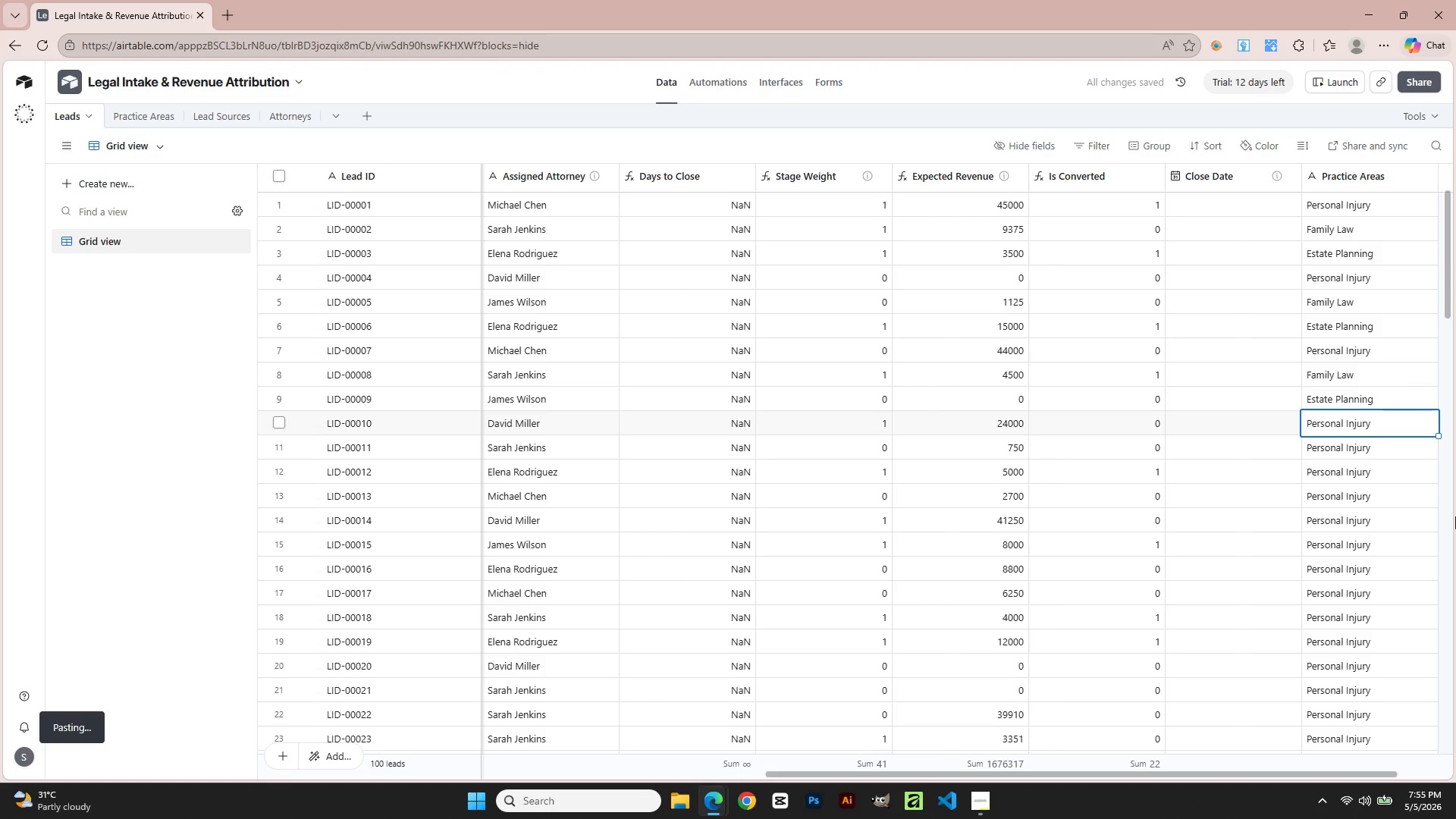 
hold_key(key=ArrowLeft, duration=1.03)
 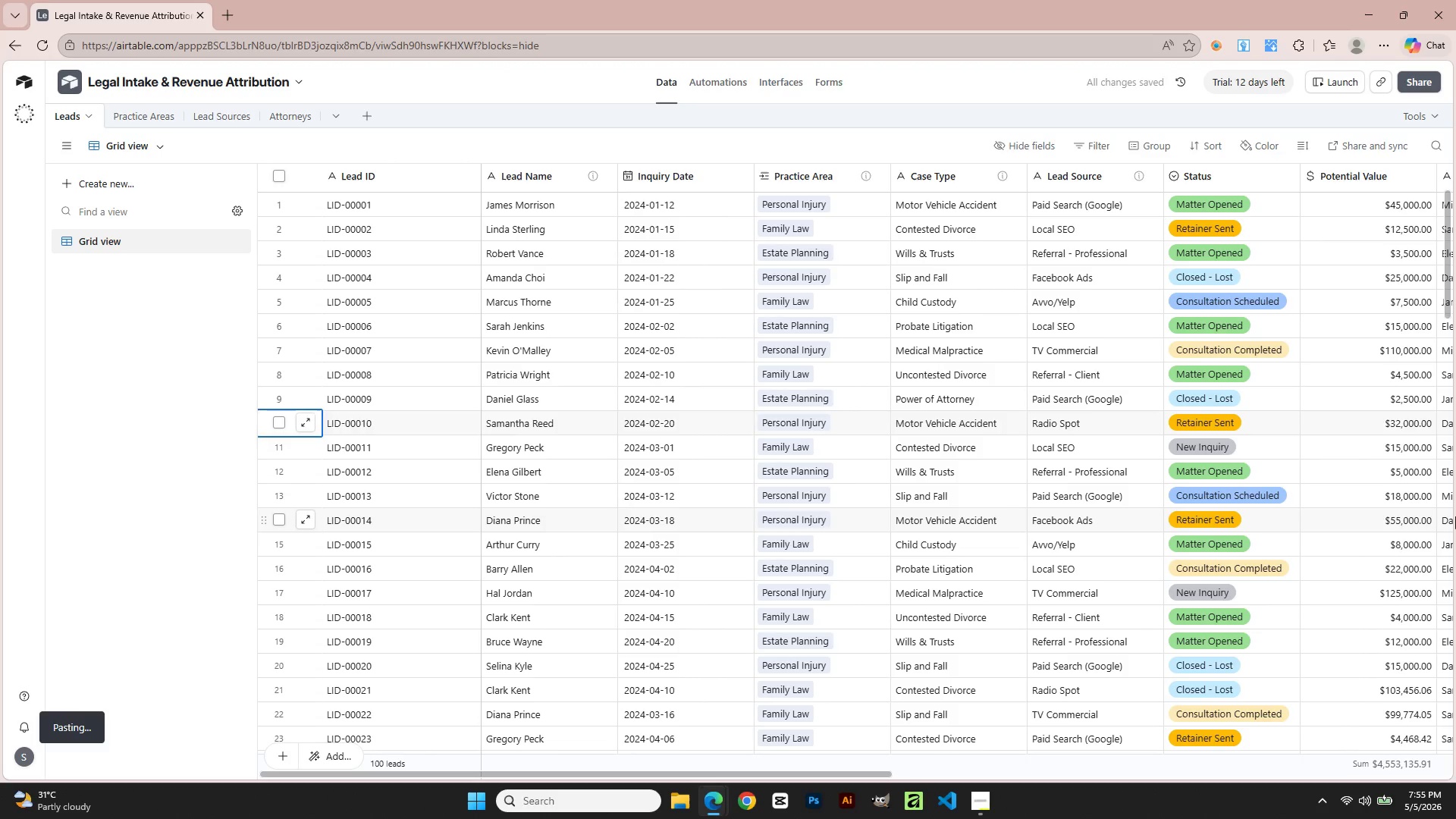 
key(ArrowRight)
 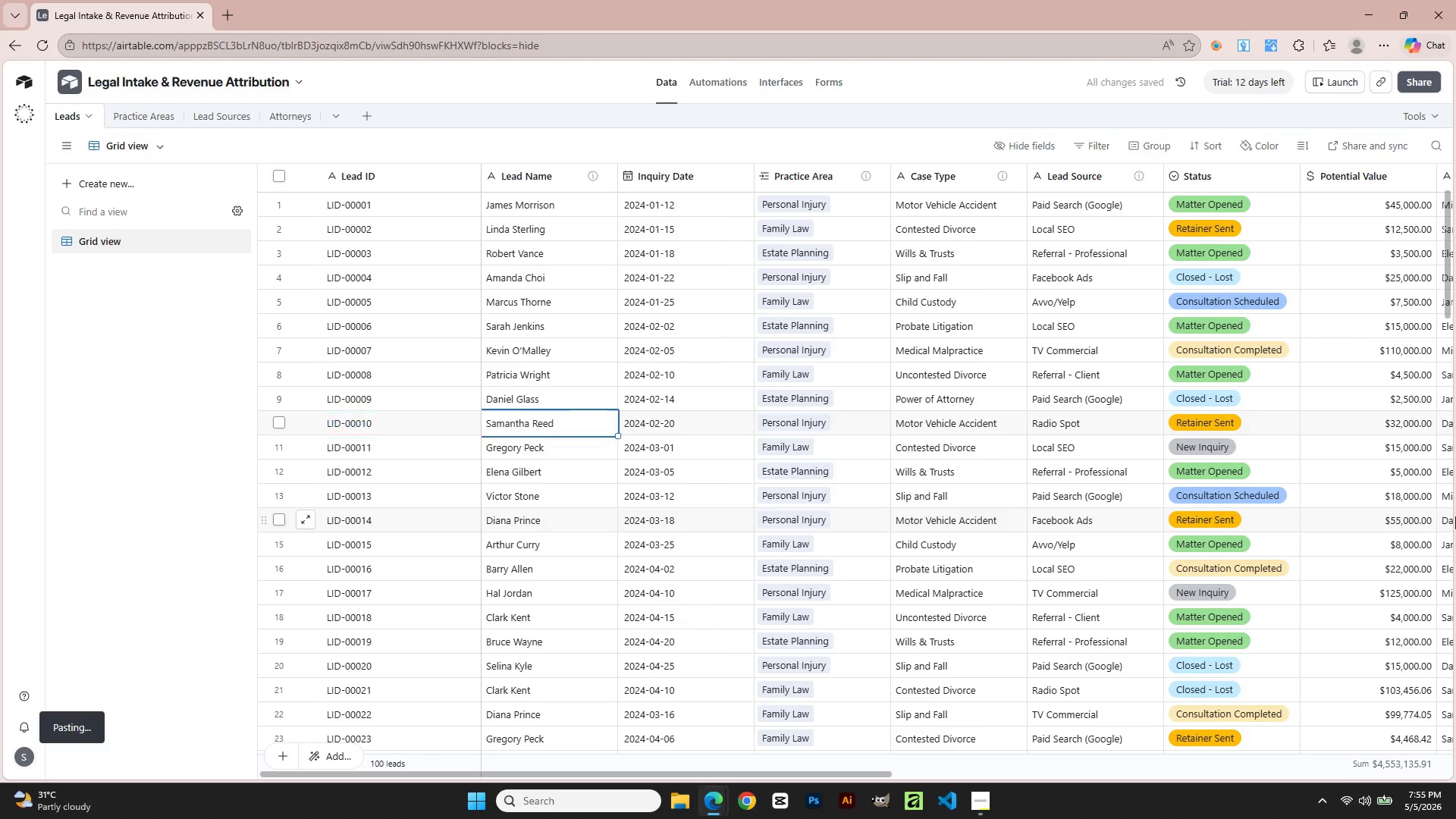 
key(ArrowRight)
 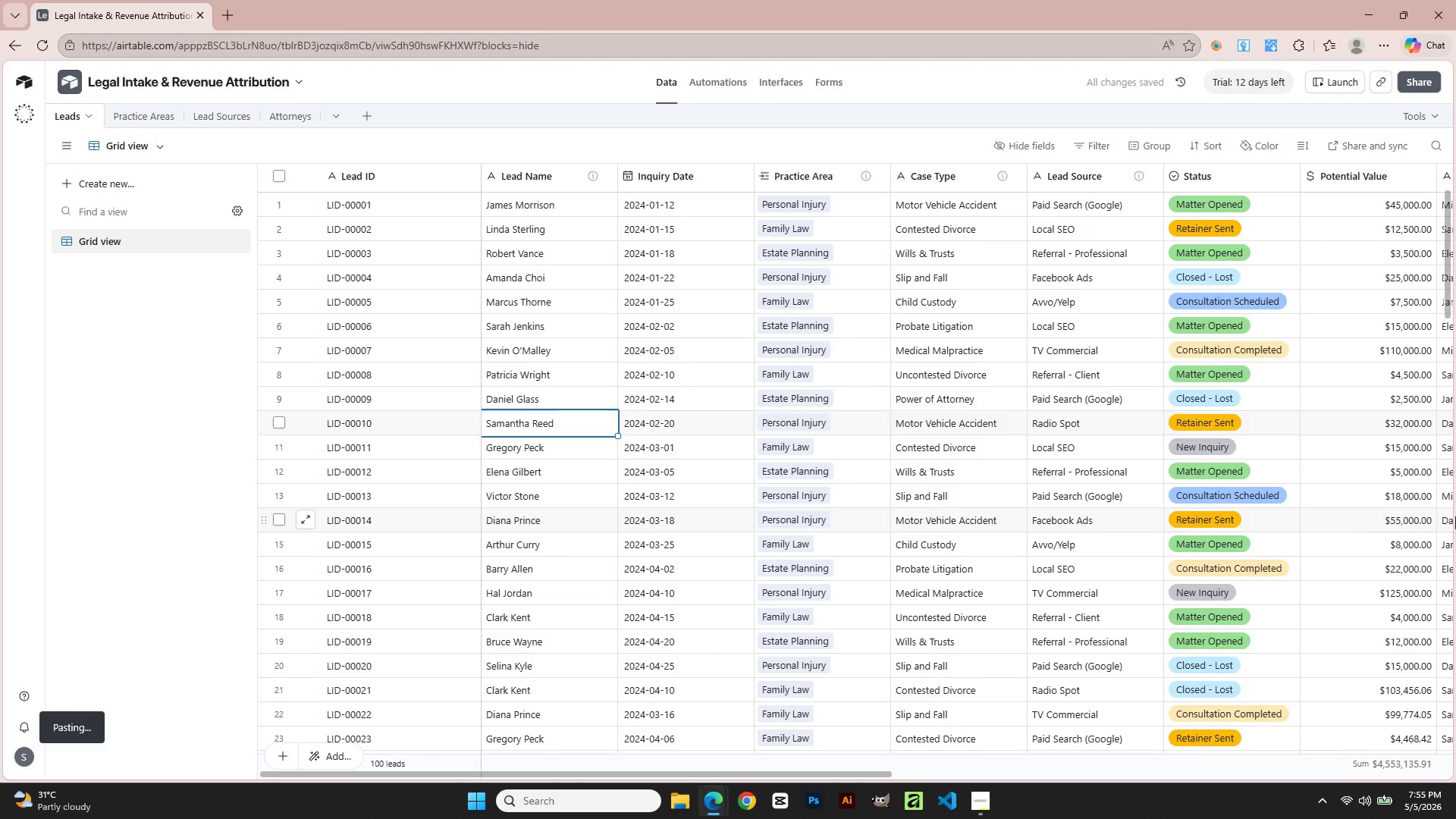 
key(ArrowRight)
 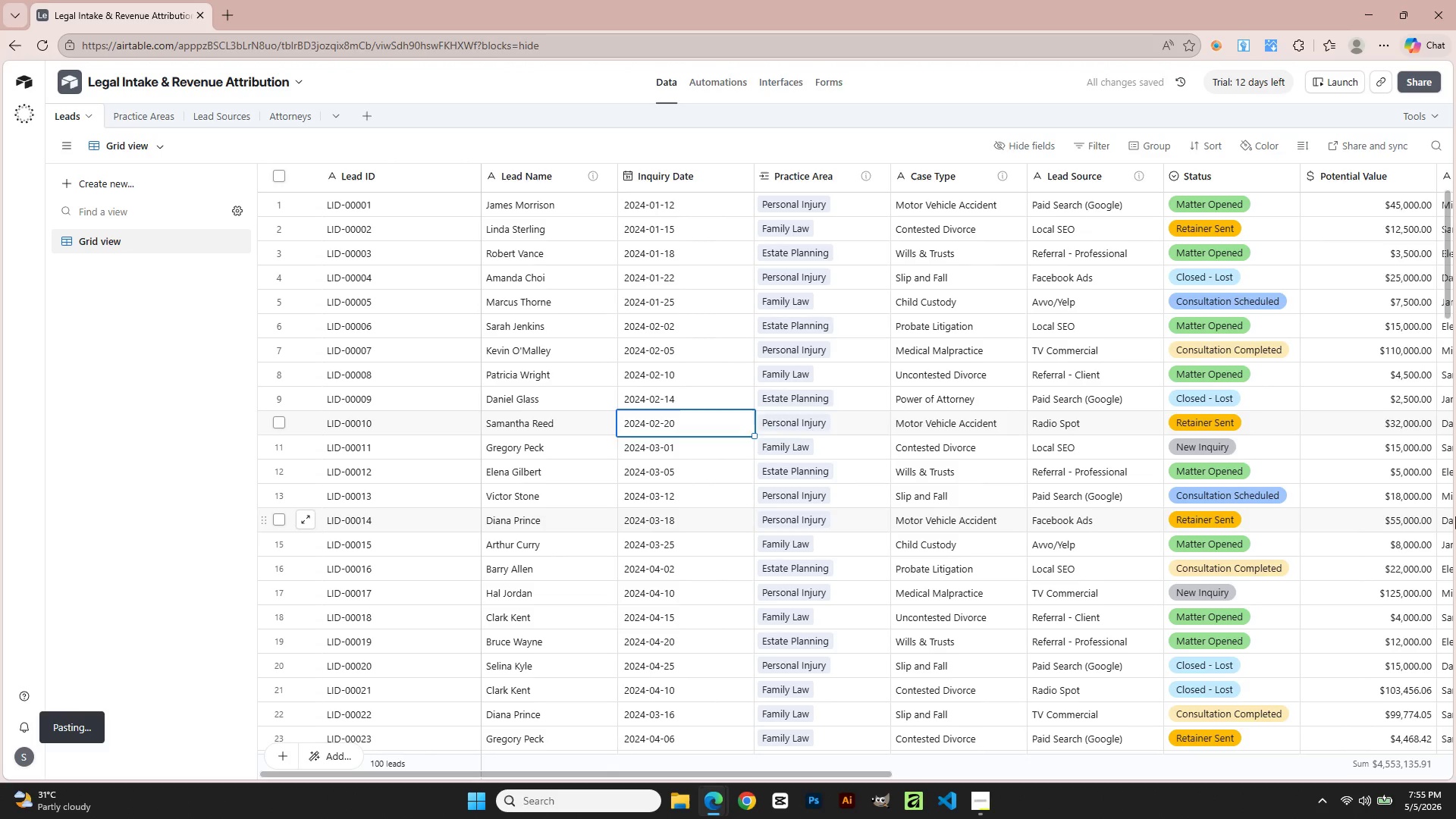 
key(ArrowRight)
 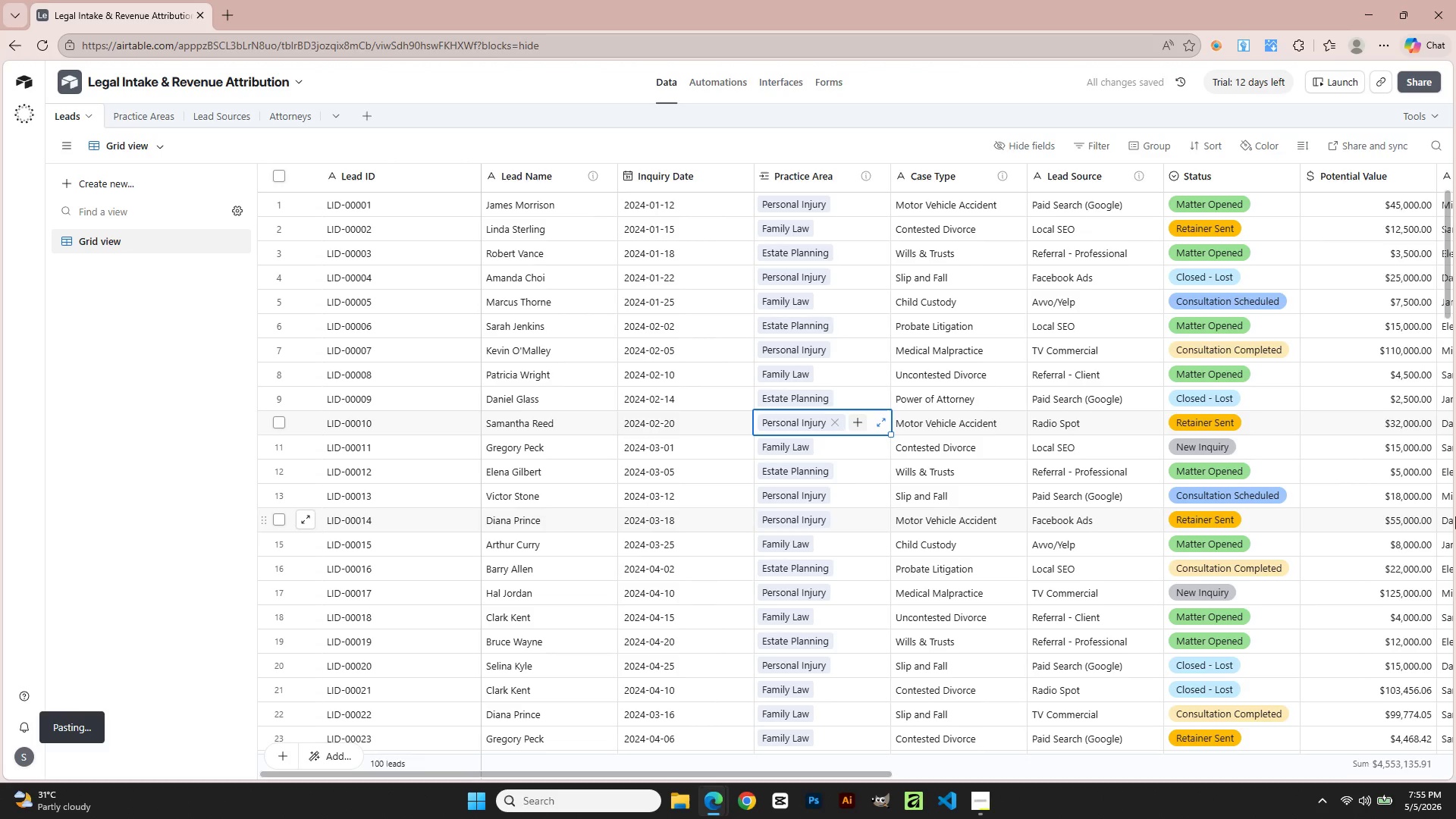 
key(Shift+ArrowDown)
 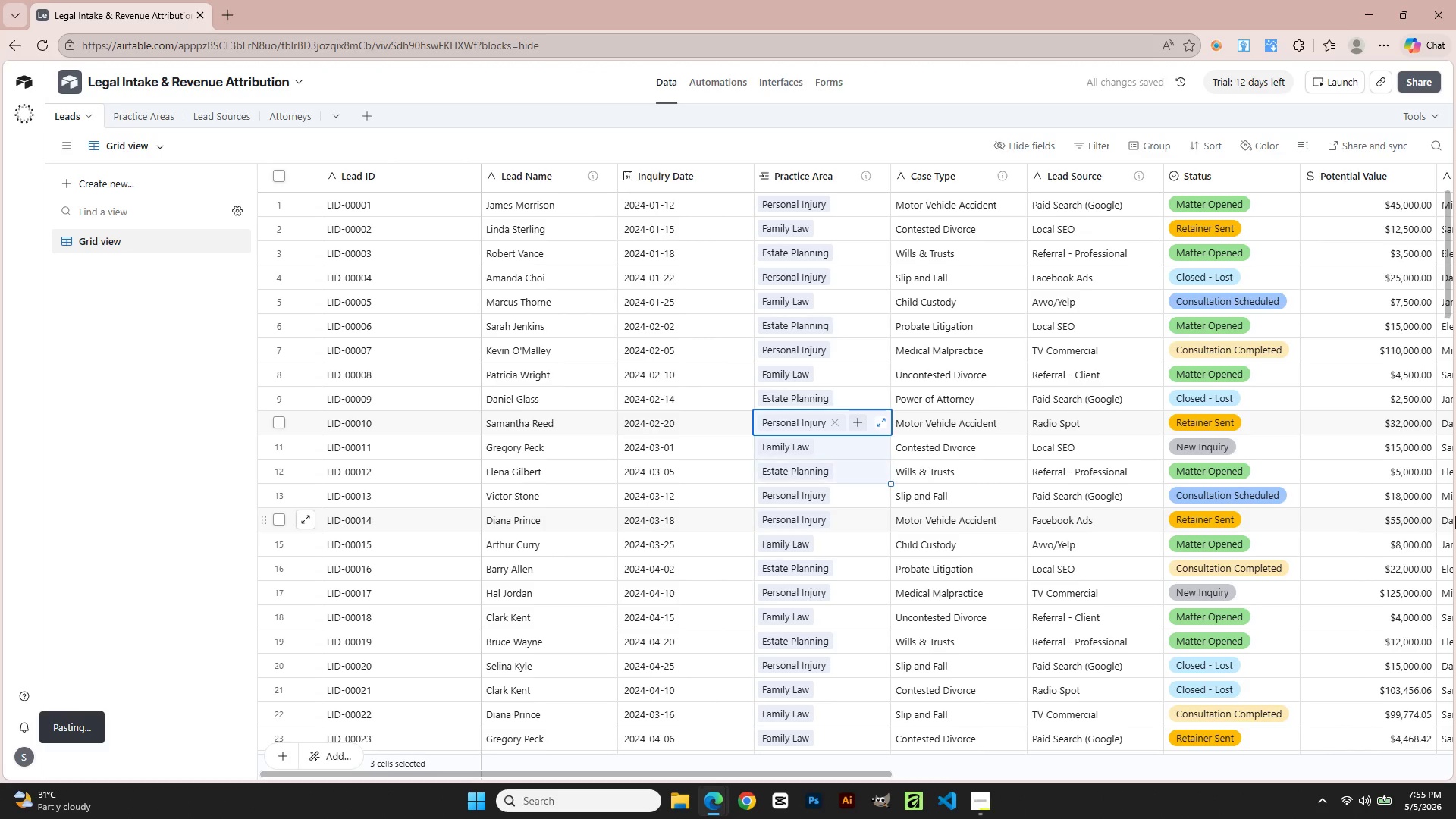 
hold_key(key=ArrowDown, duration=1.53)
 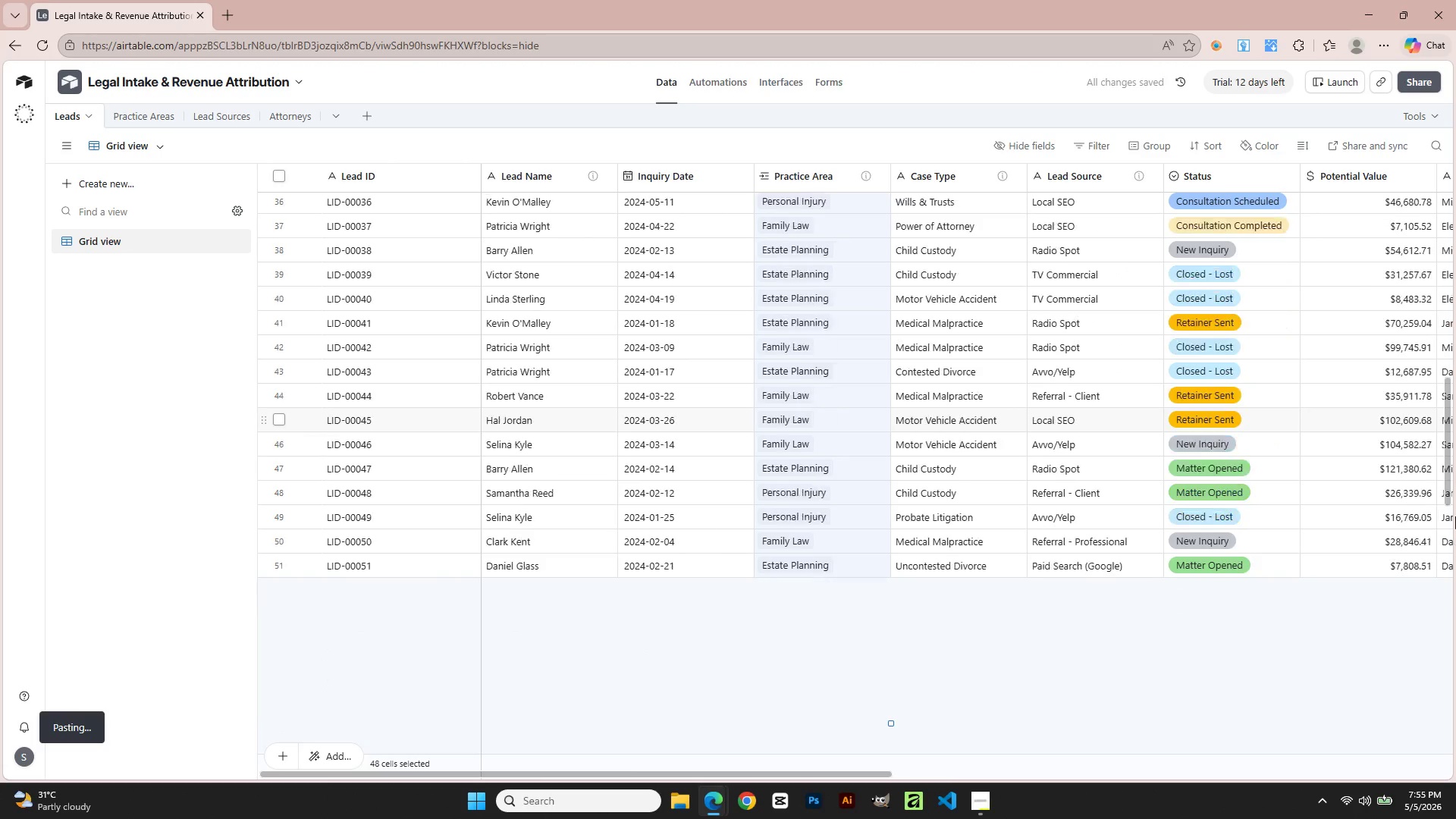 
hold_key(key=ArrowDown, duration=0.77)
 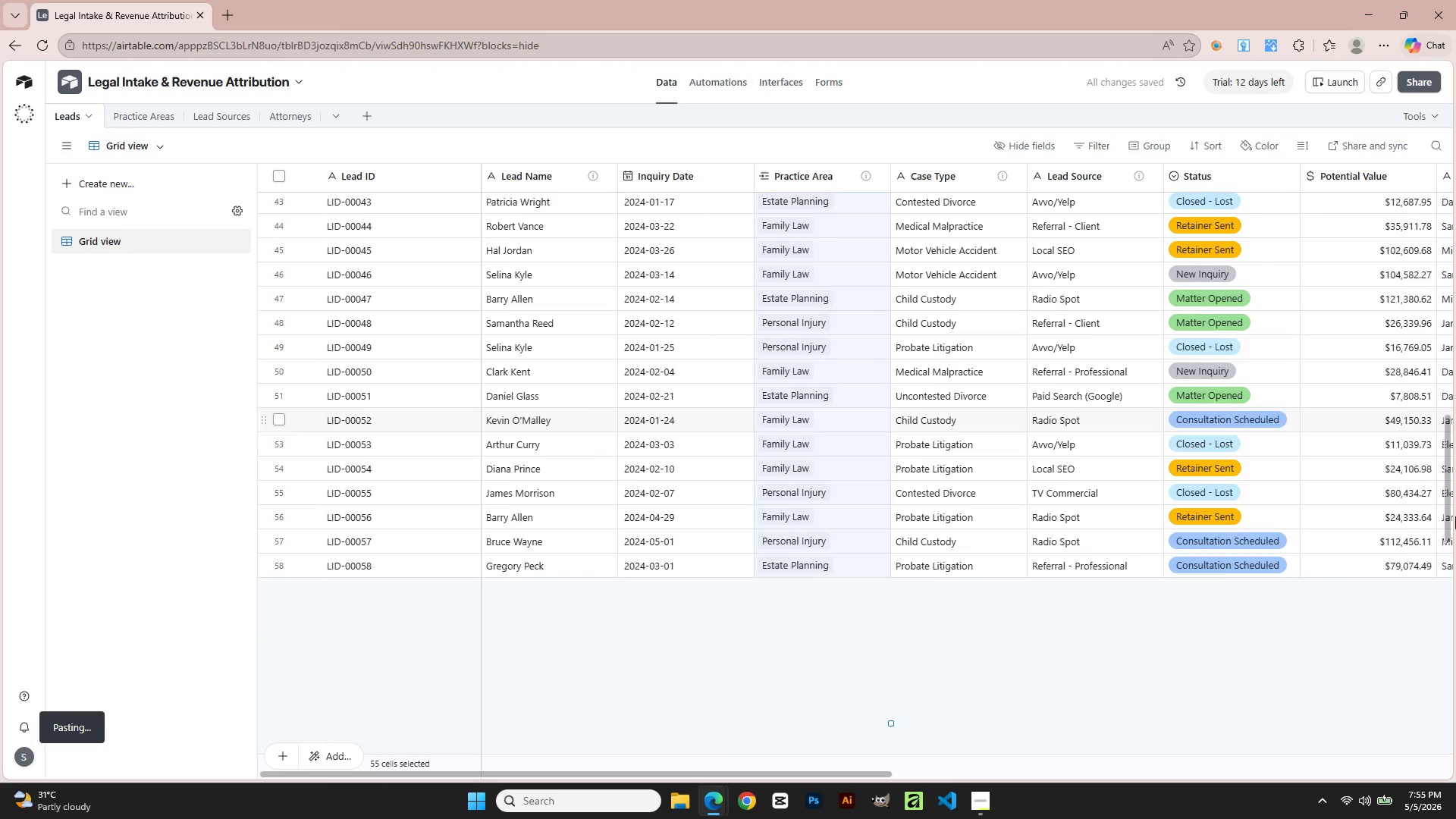 
key(Shift+ArrowUp)
 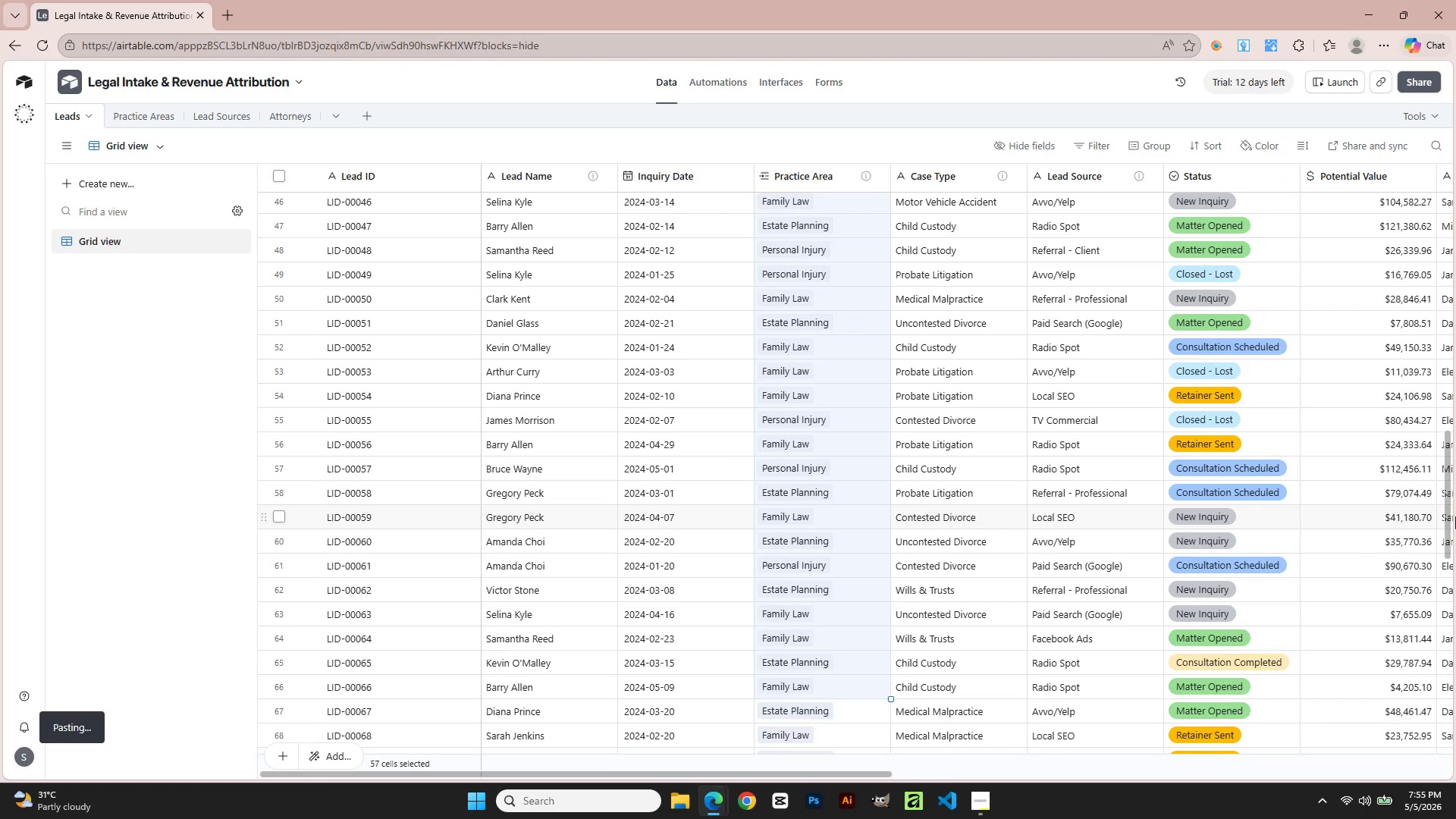 
key(Shift+ArrowUp)
 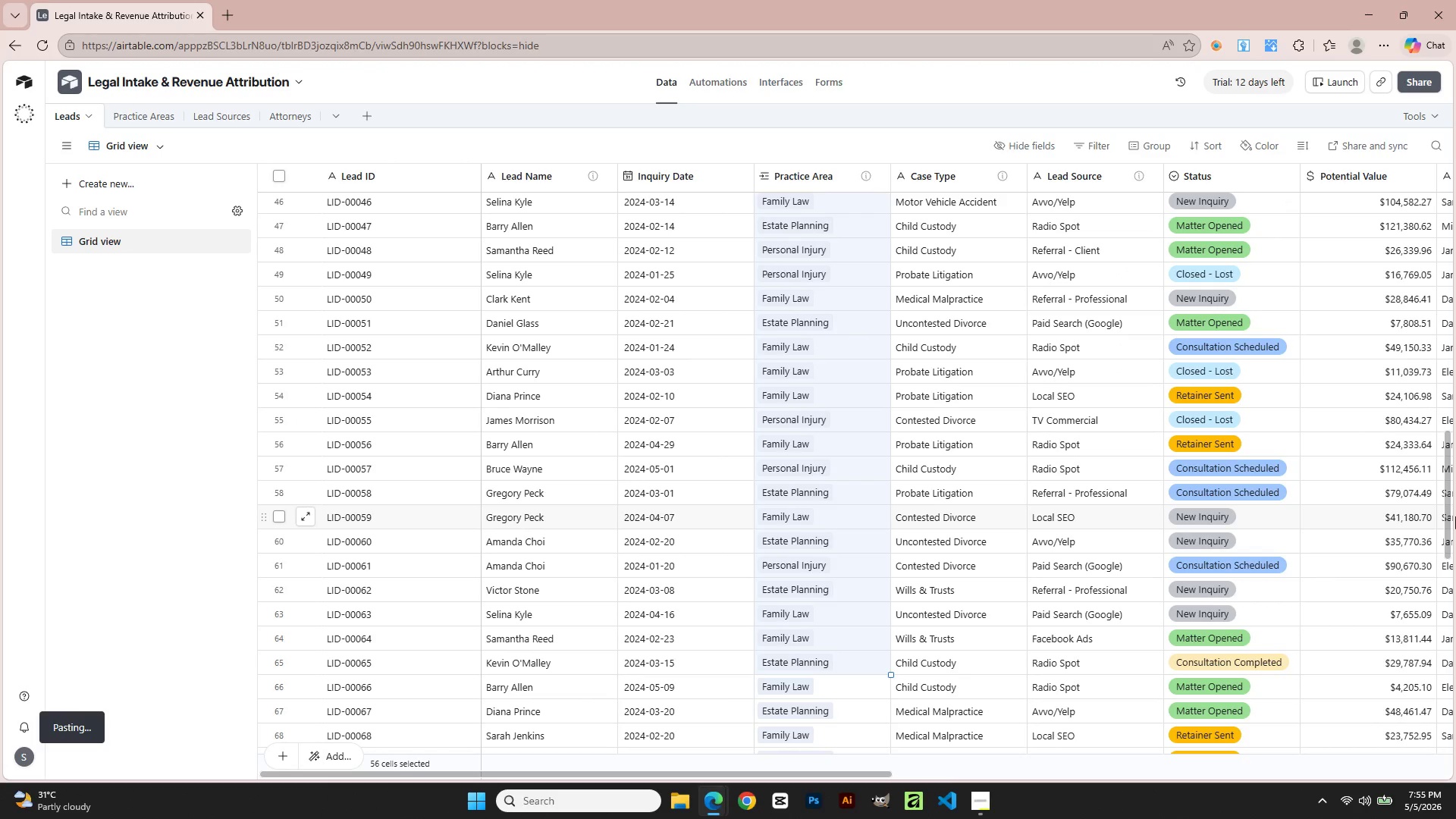 
hold_key(key=ArrowDown, duration=1.53)
 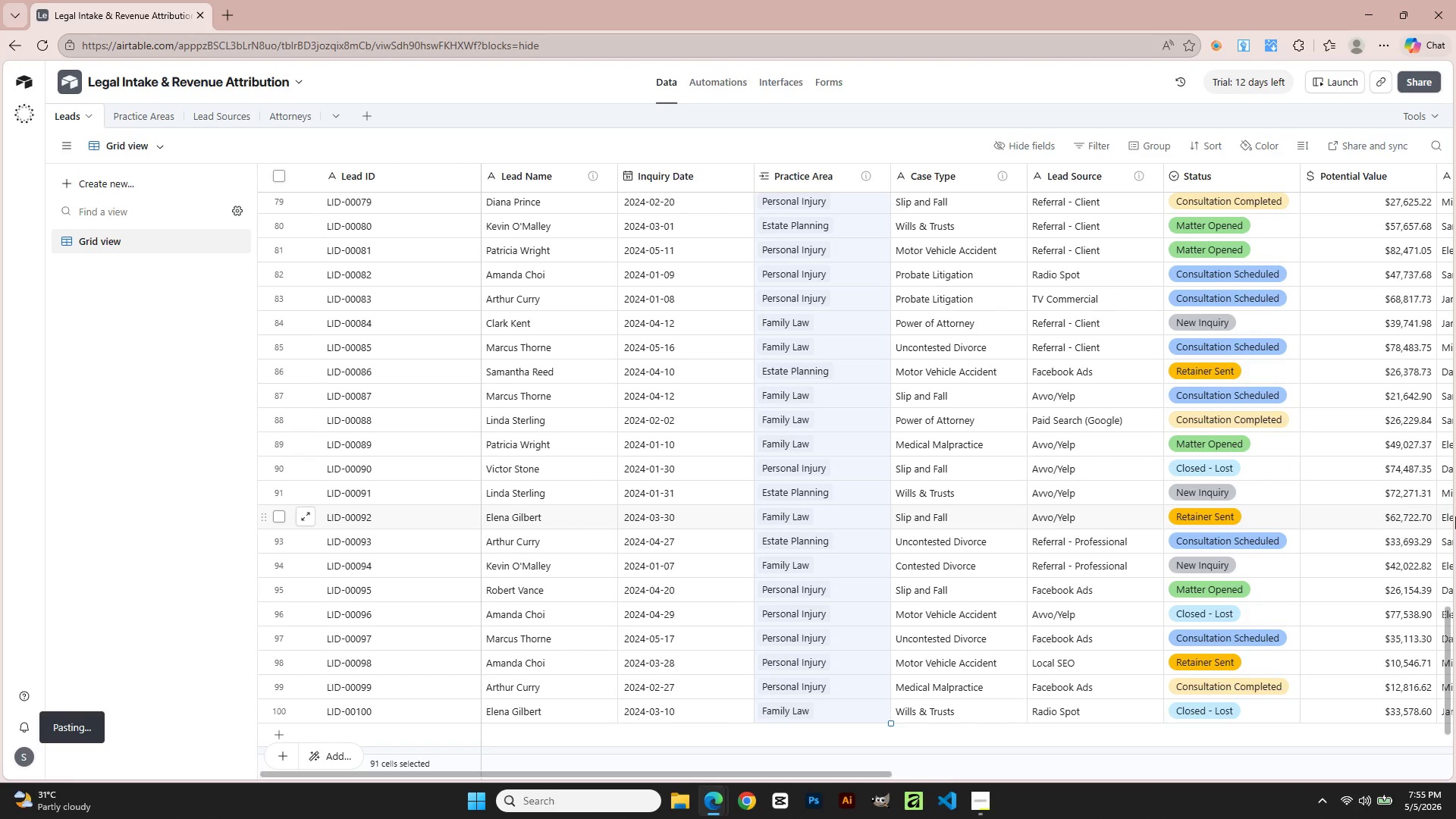 
hold_key(key=ArrowDown, duration=1.52)
 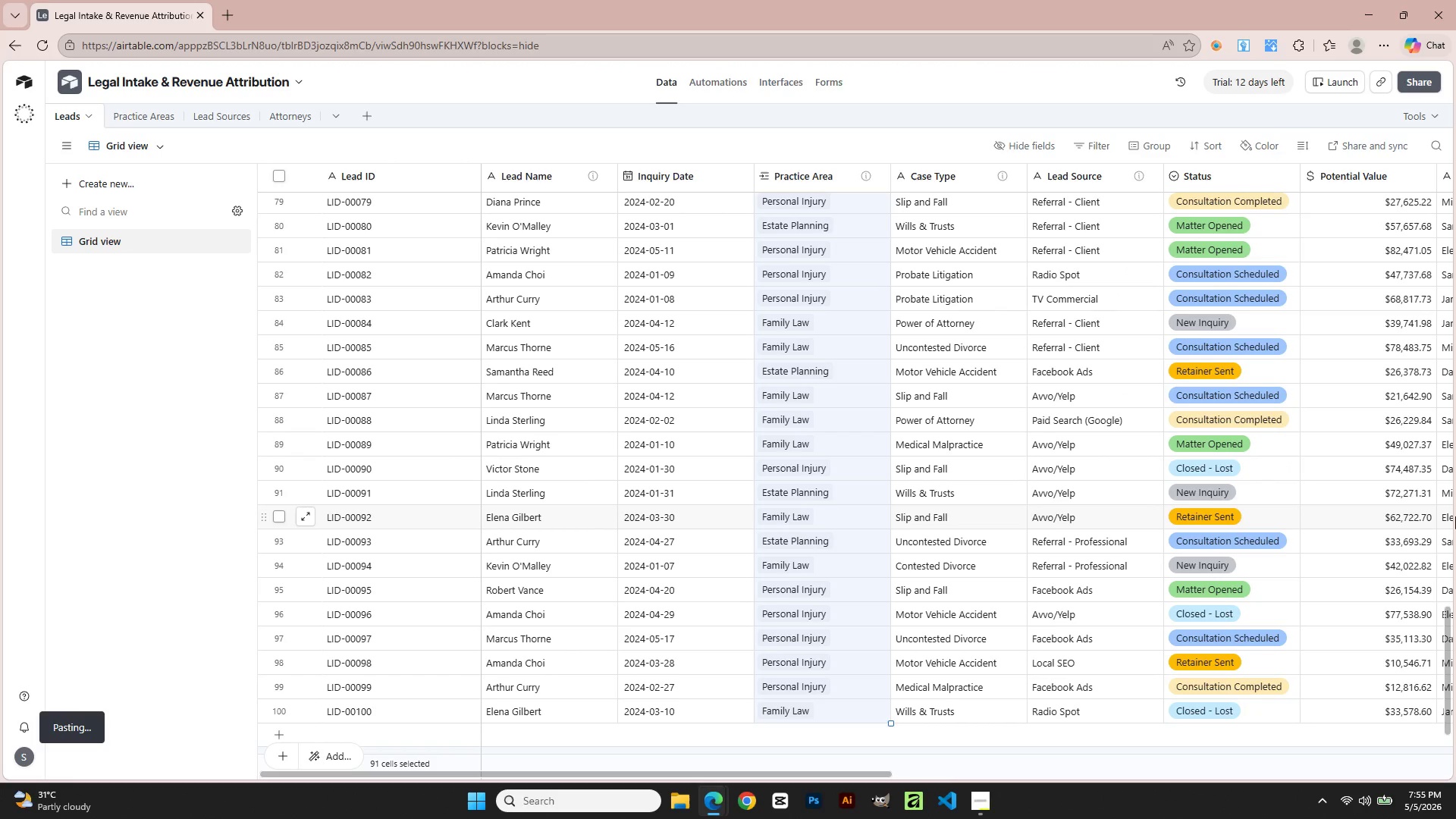 
key(Shift+ArrowDown)
 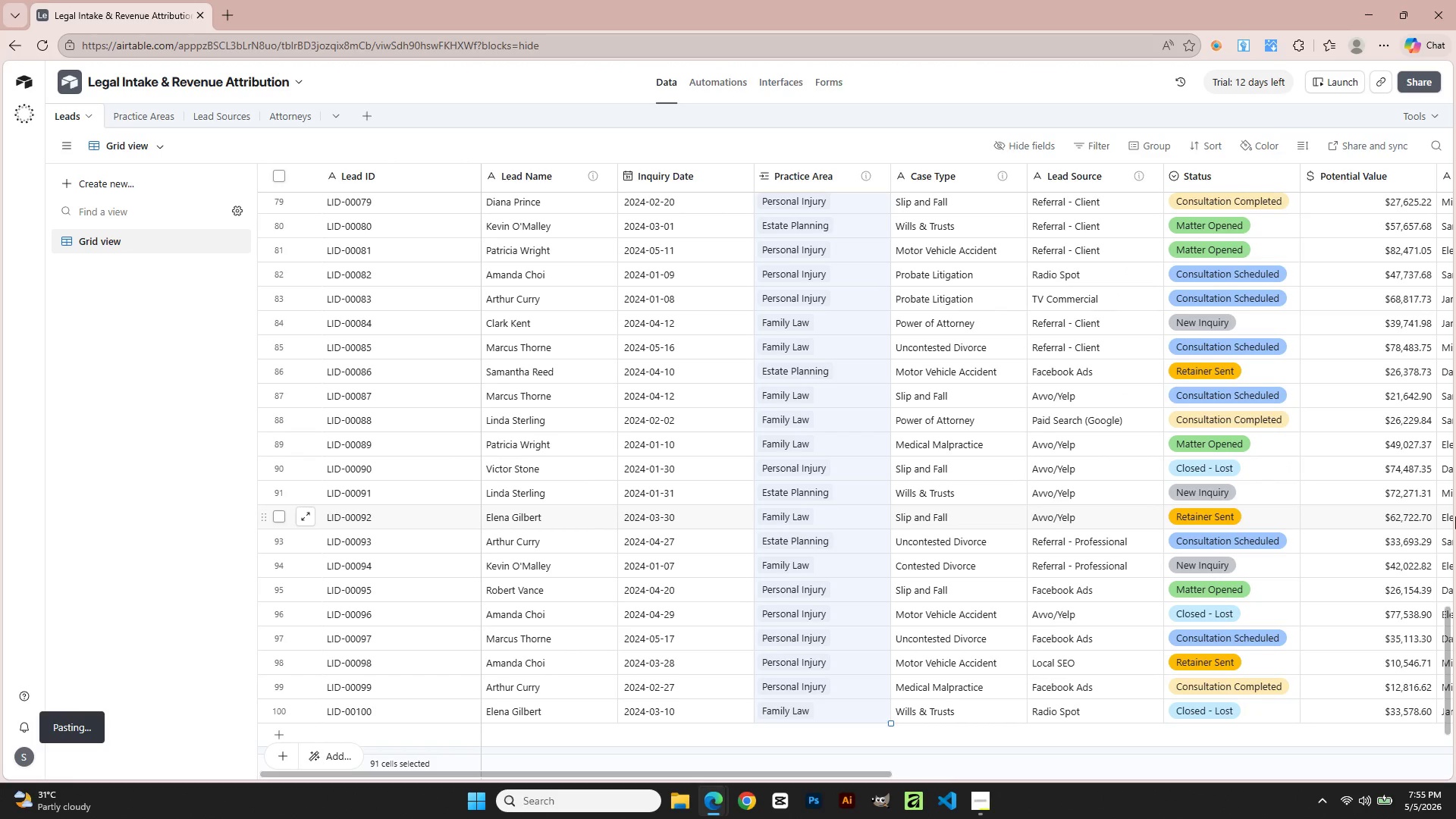 
key(Shift+ArrowDown)
 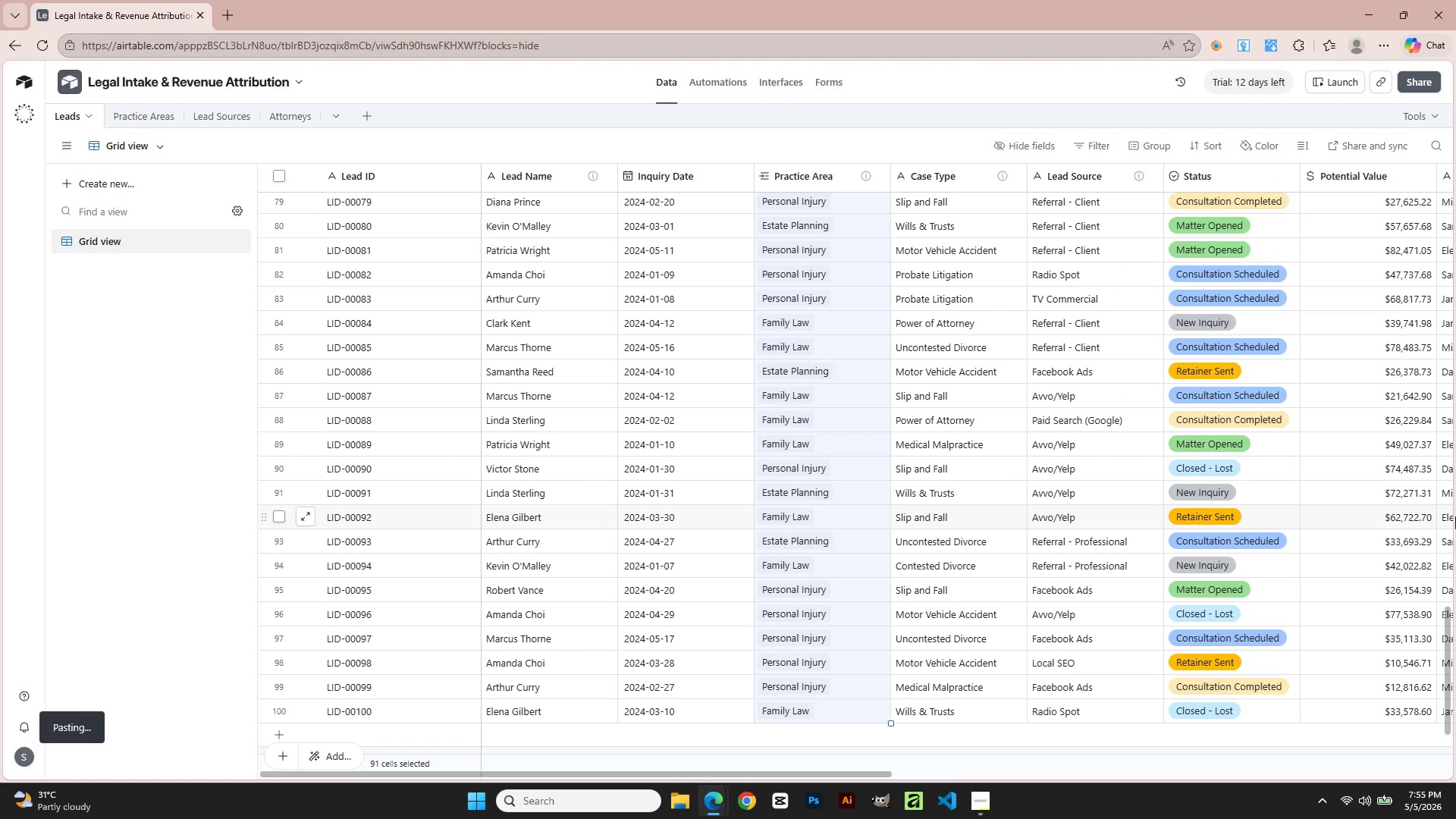 
key(Shift+ArrowDown)
 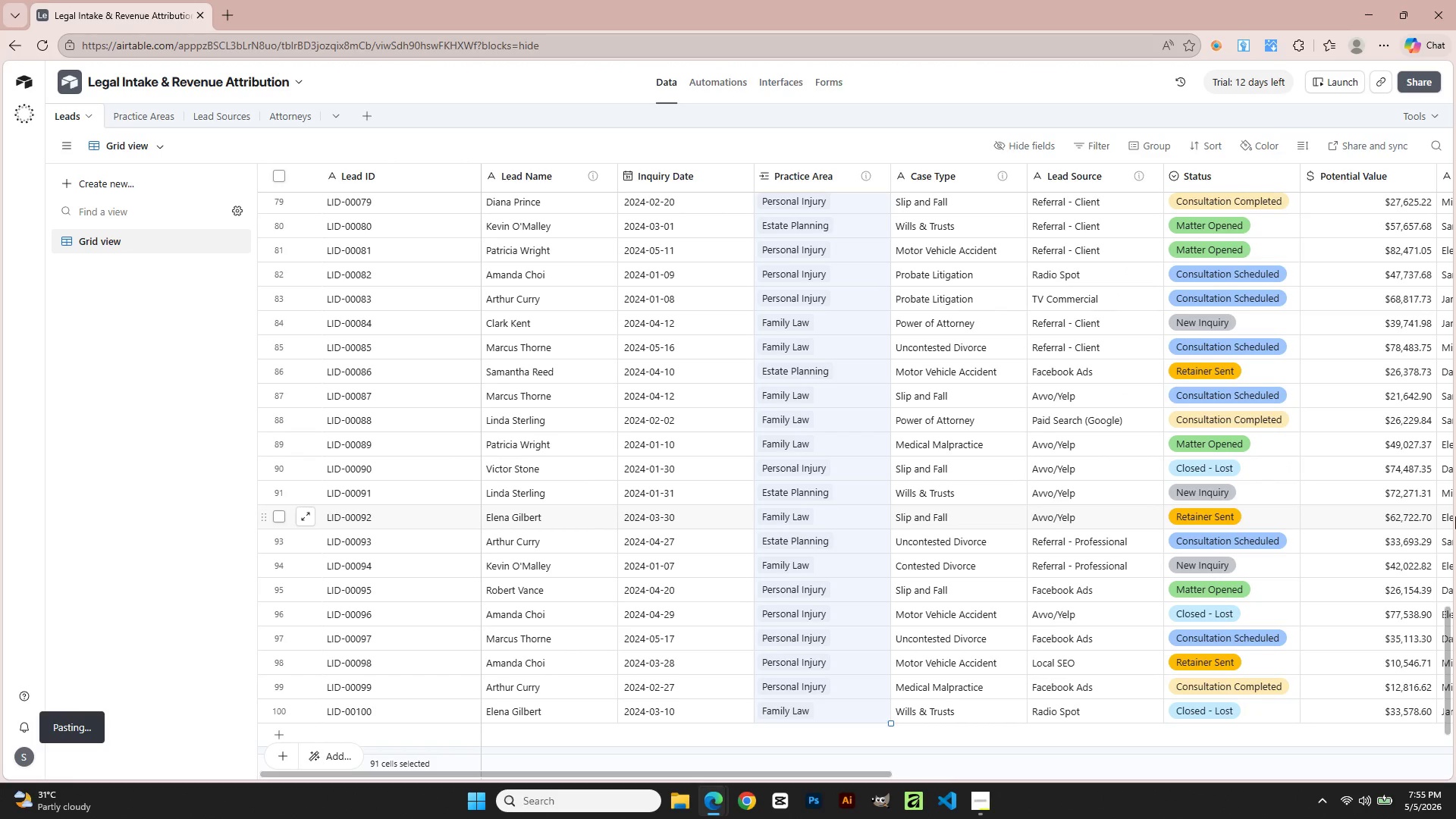 
key(Shift+ArrowDown)
 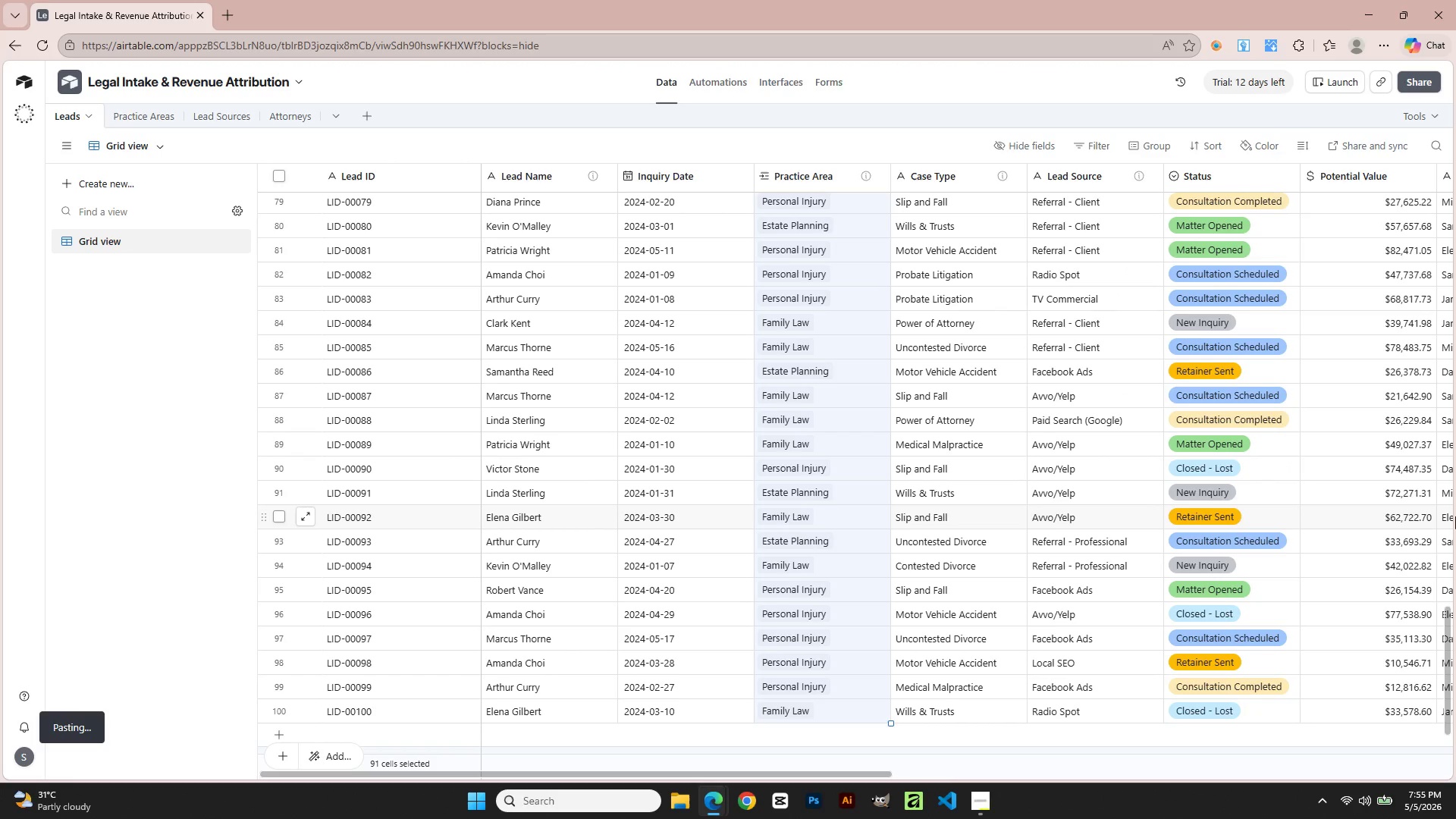 
key(Shift+ArrowDown)
 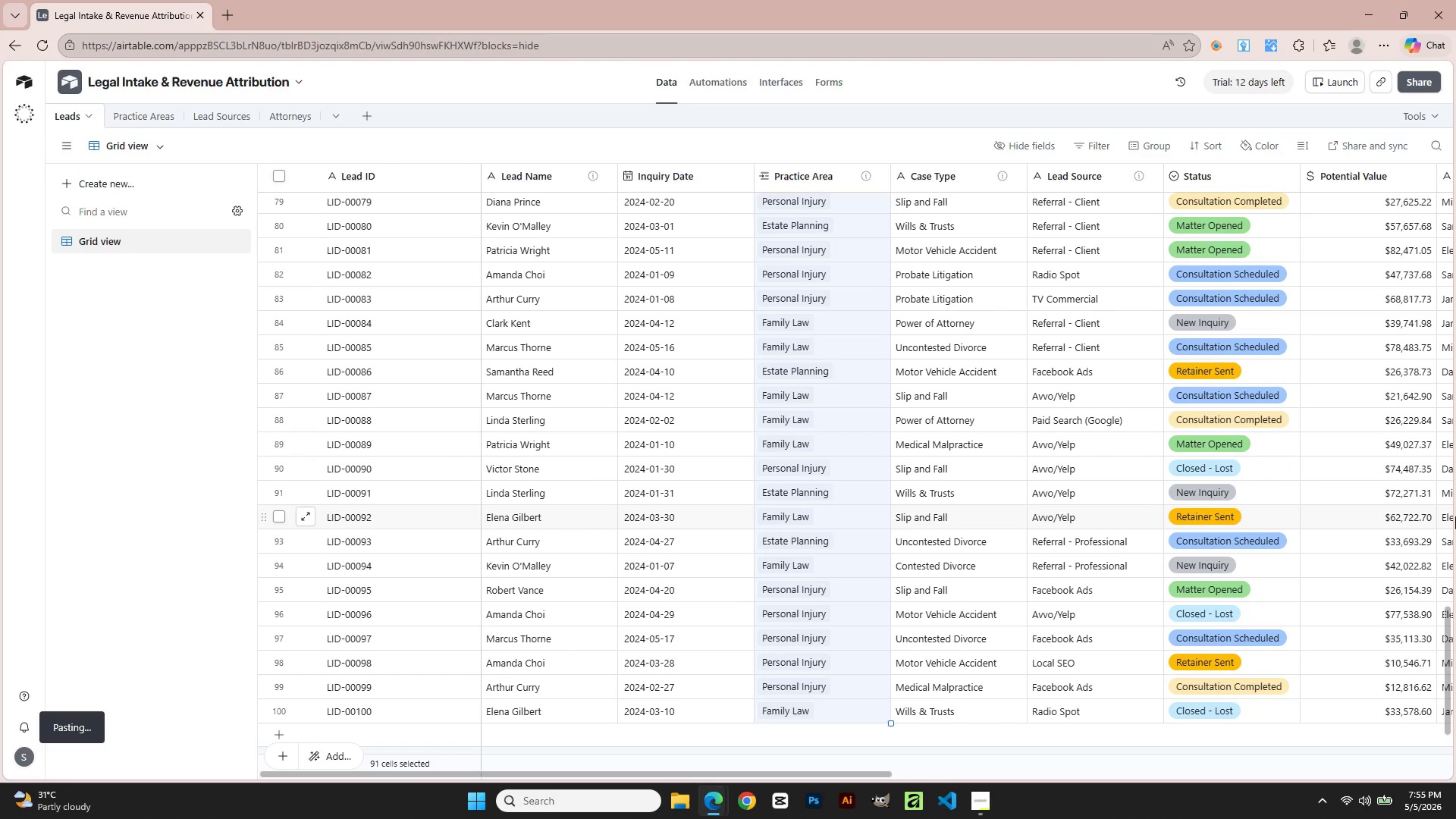 
key(Shift+ArrowDown)
 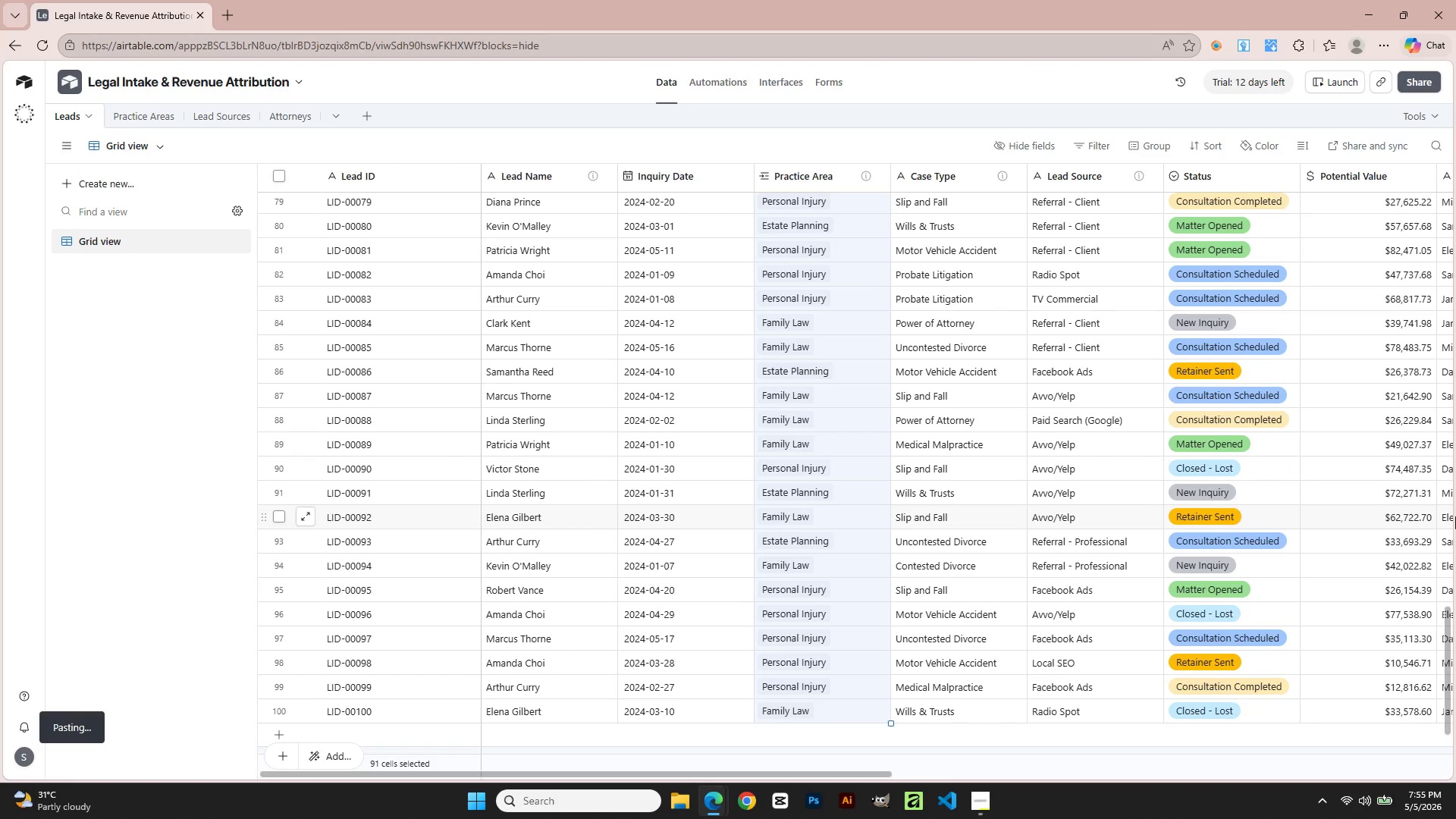 
key(Shift+ArrowDown)
 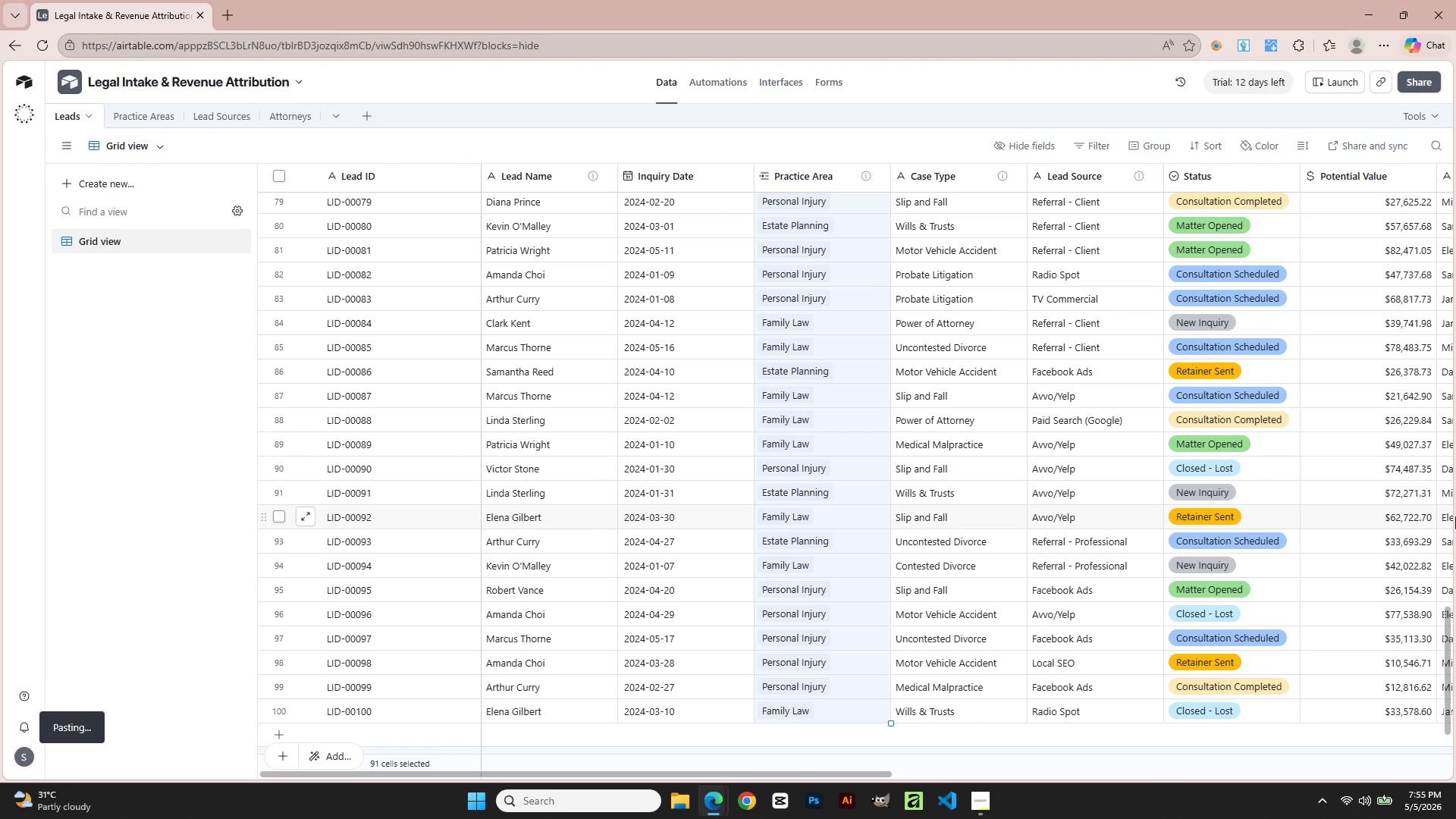 
key(Control+C)
 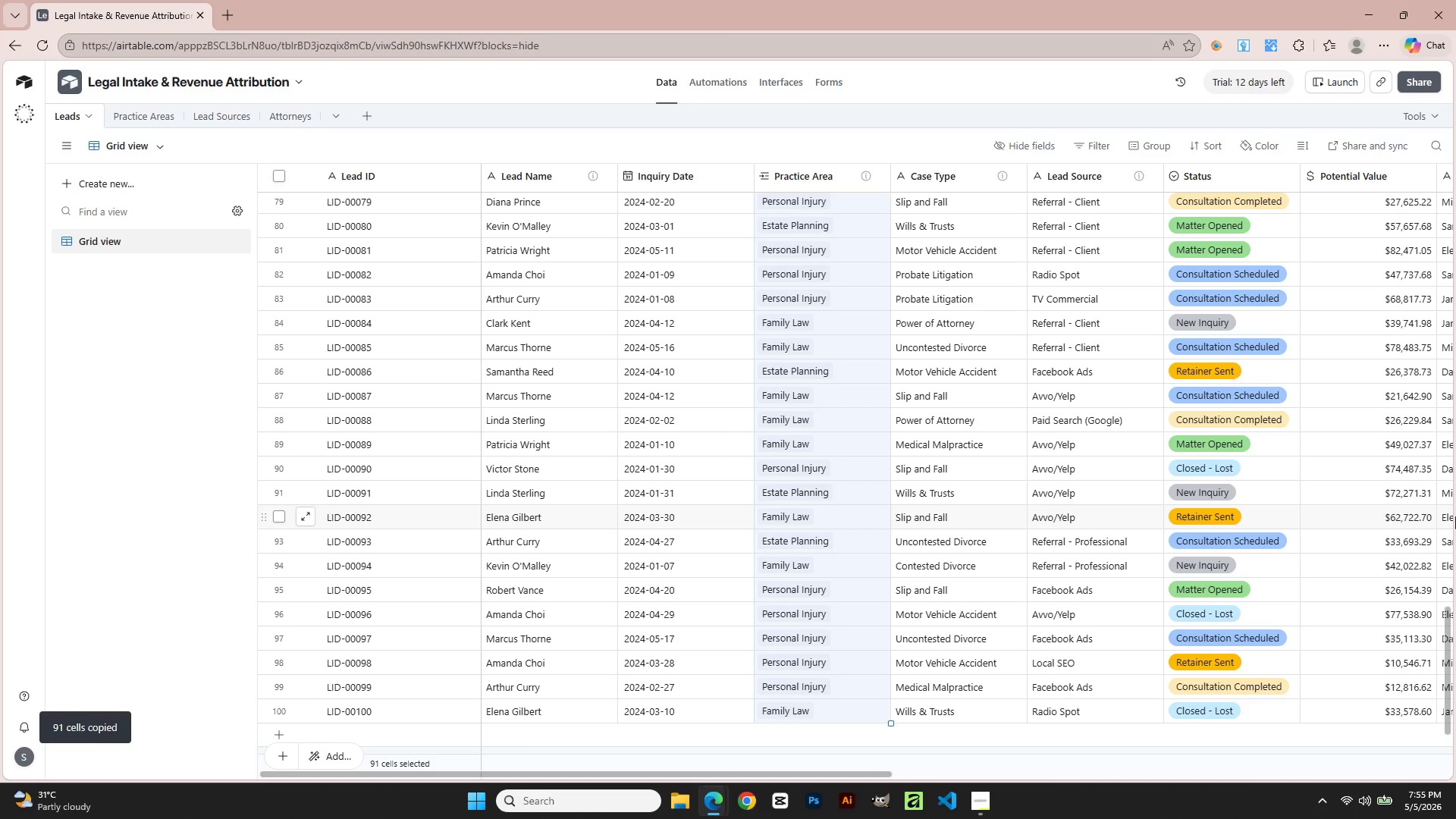 
hold_key(key=ArrowUp, duration=0.59)
 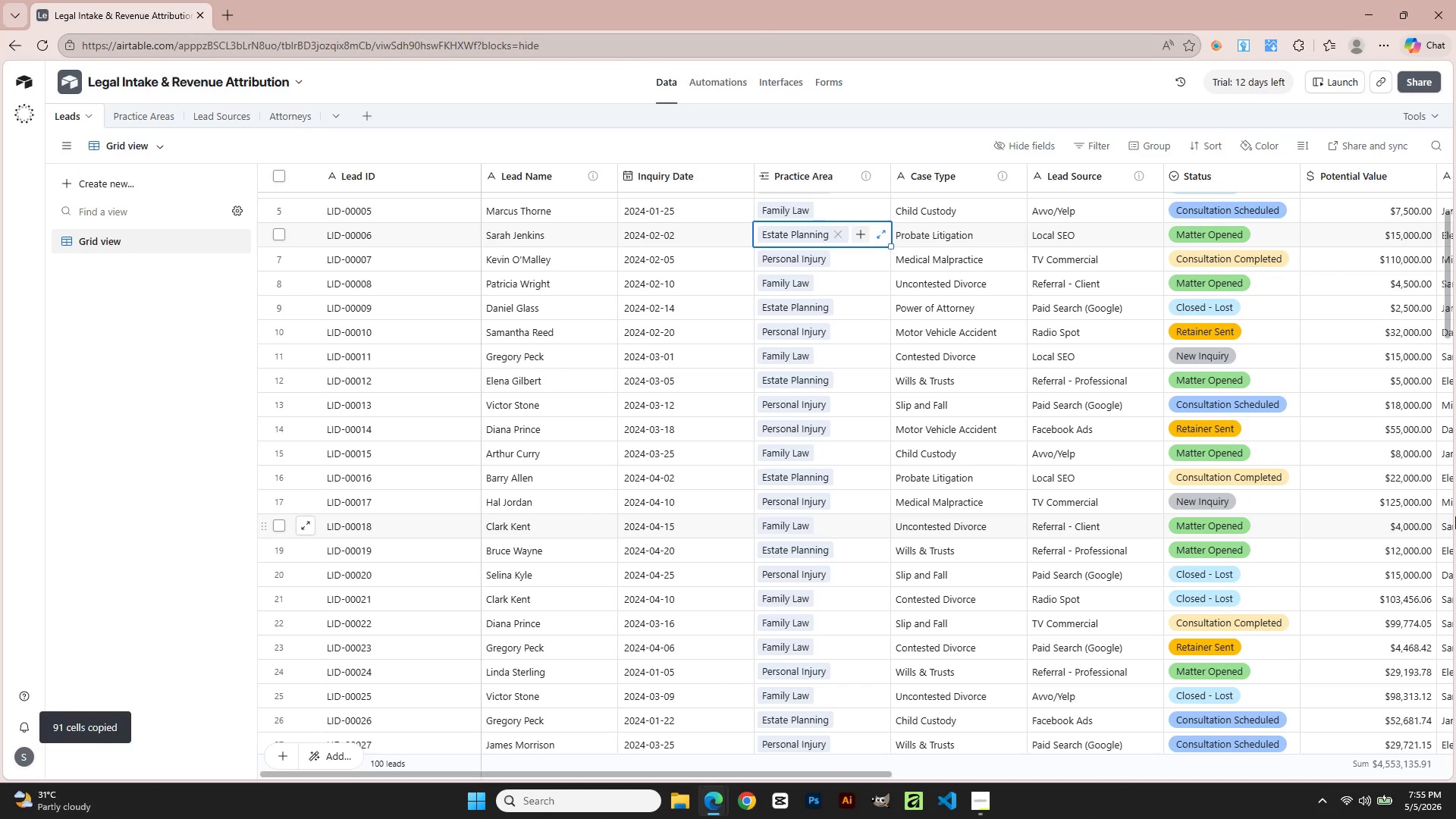 
hold_key(key=ArrowRight, duration=0.98)
 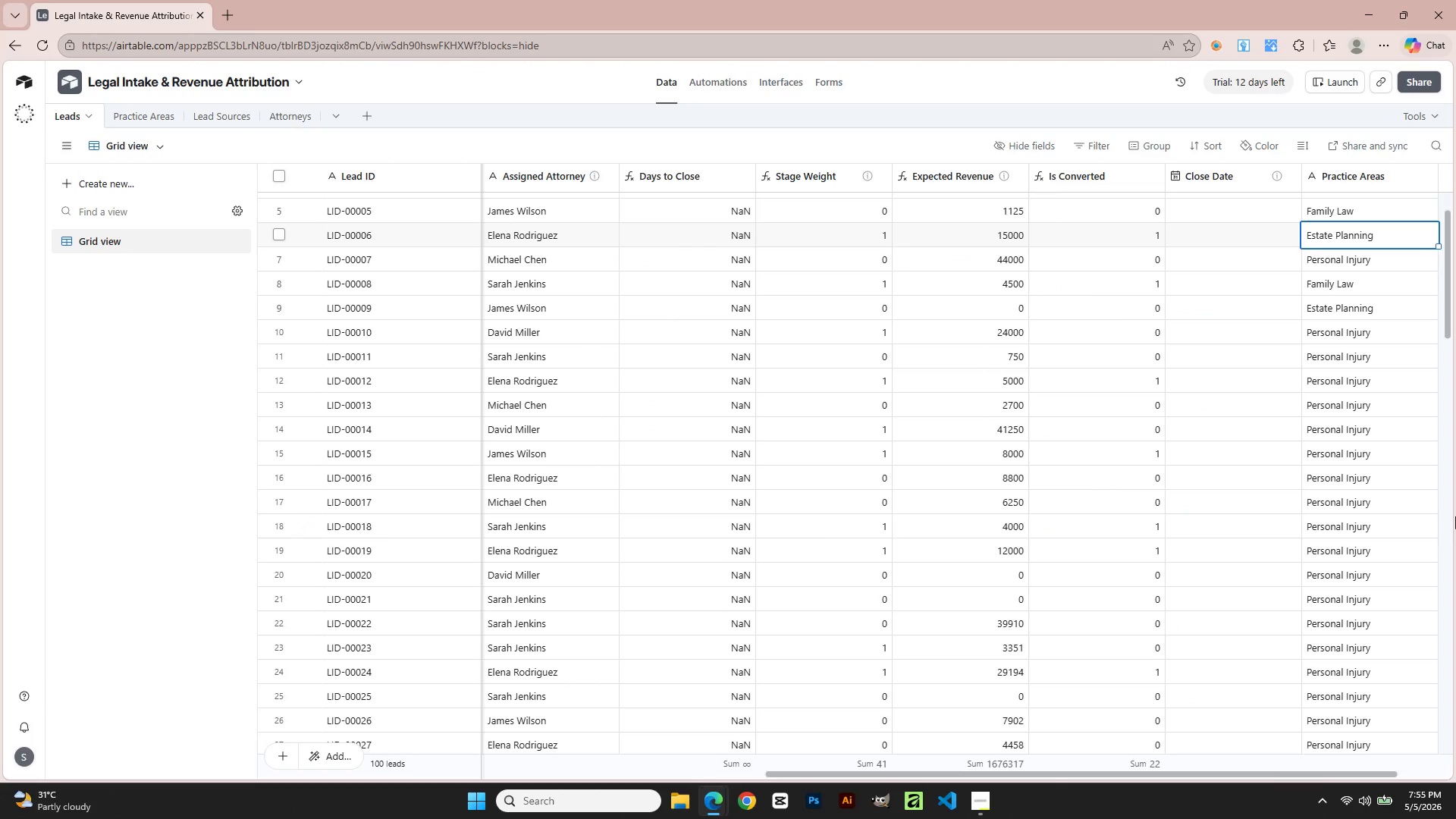 
hold_key(key=ArrowLeft, duration=1.17)
 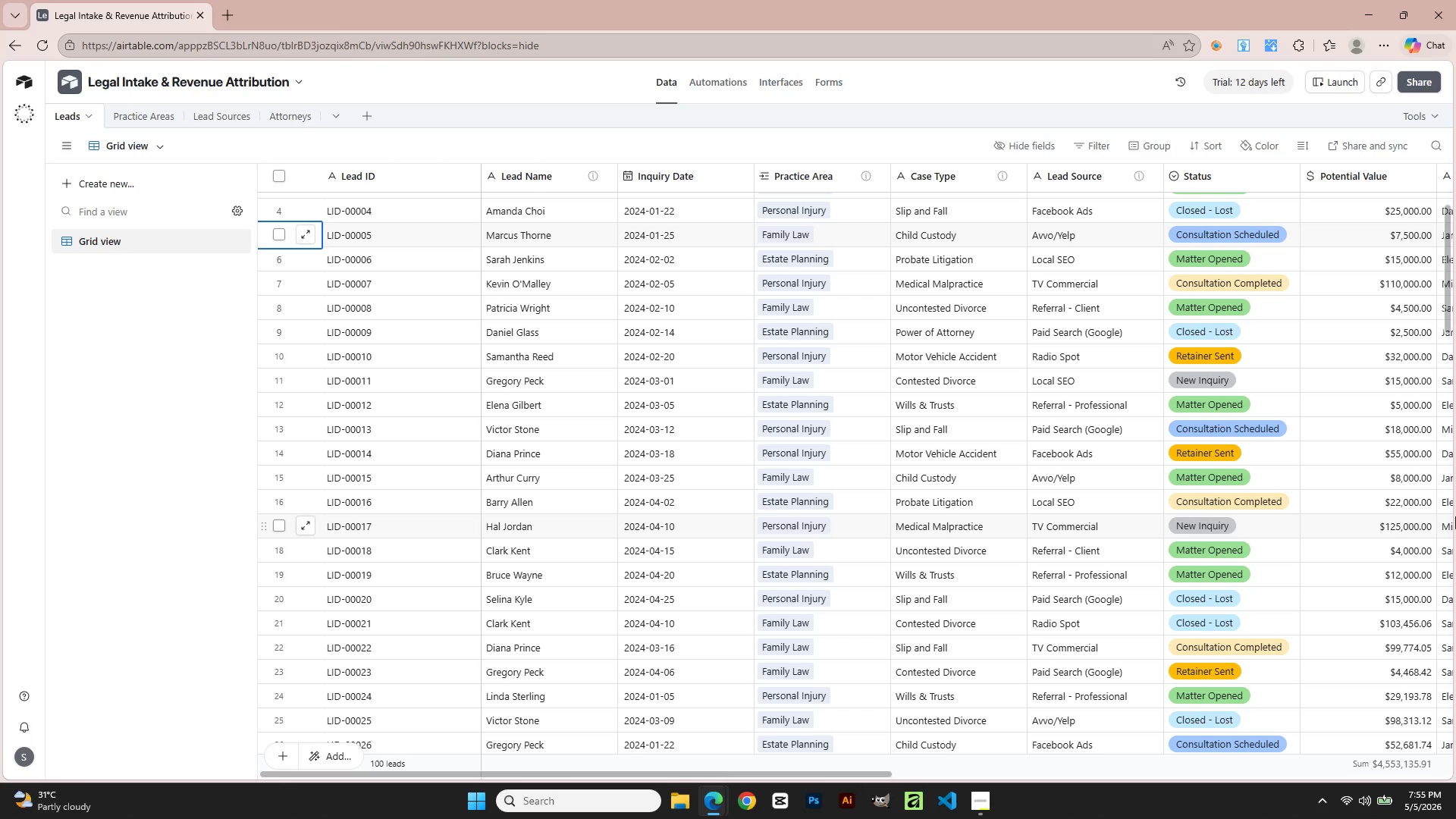 
key(ArrowUp)
 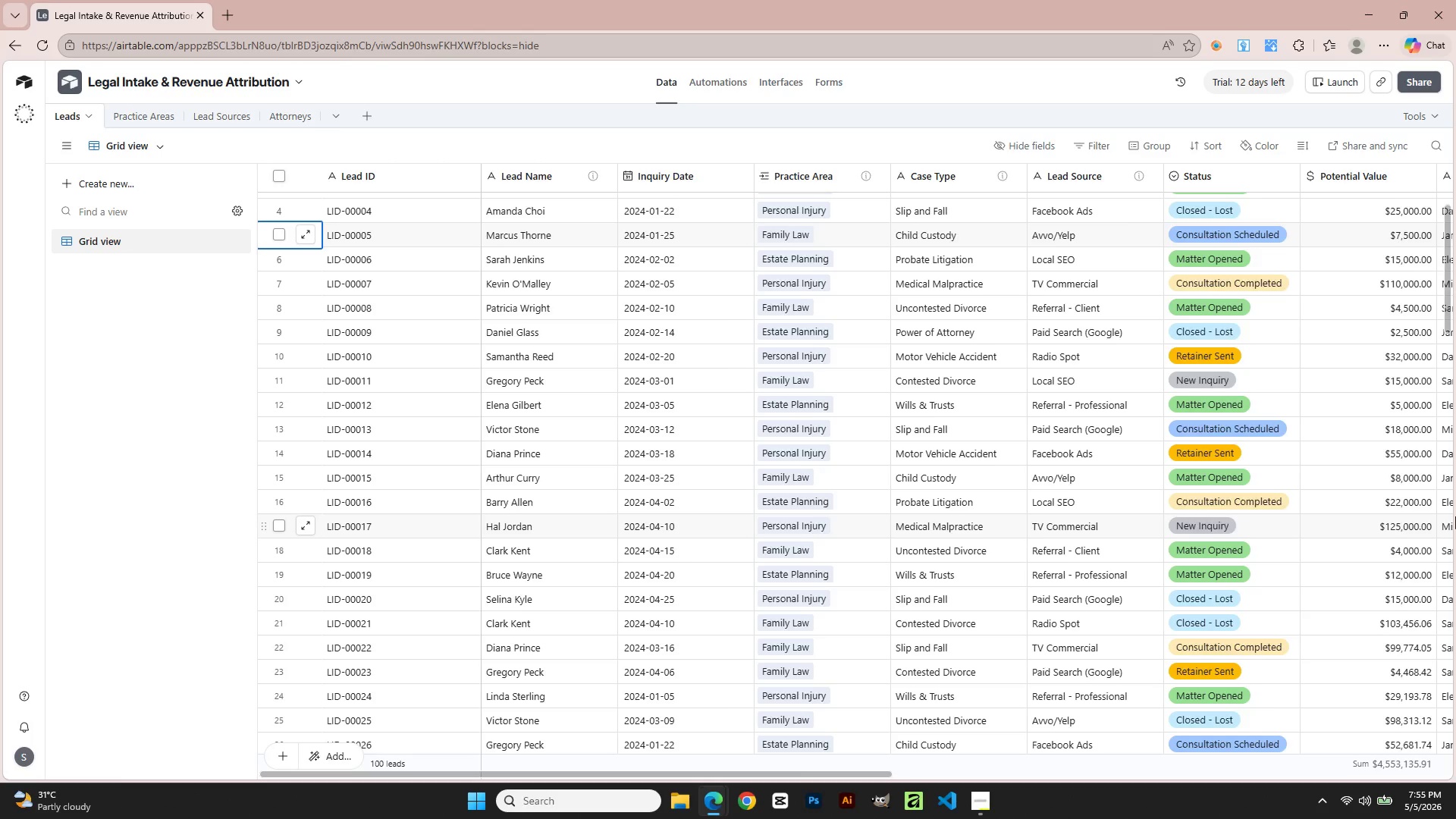 
hold_key(key=ArrowUp, duration=1.09)
 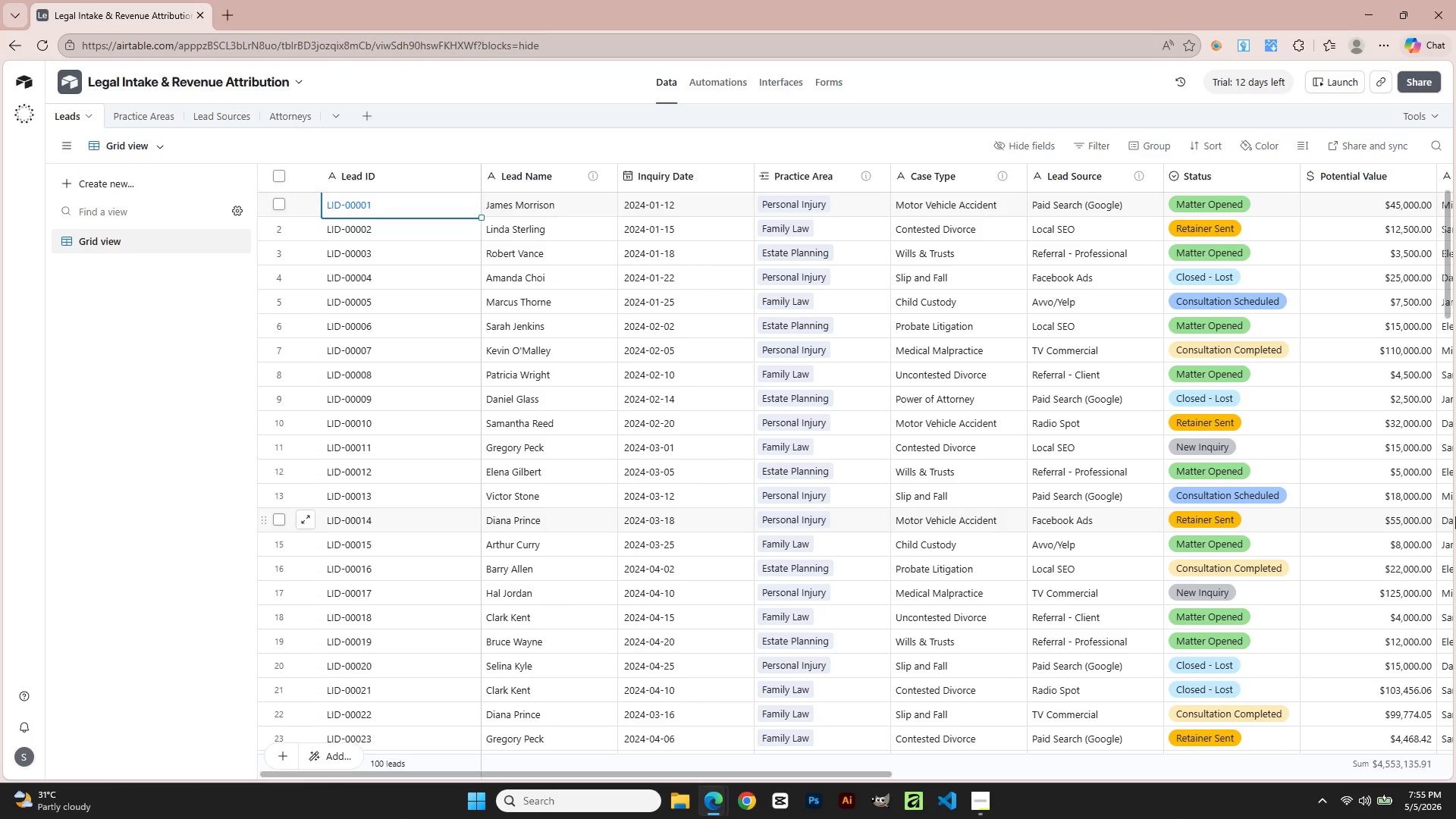 
key(ArrowRight)
 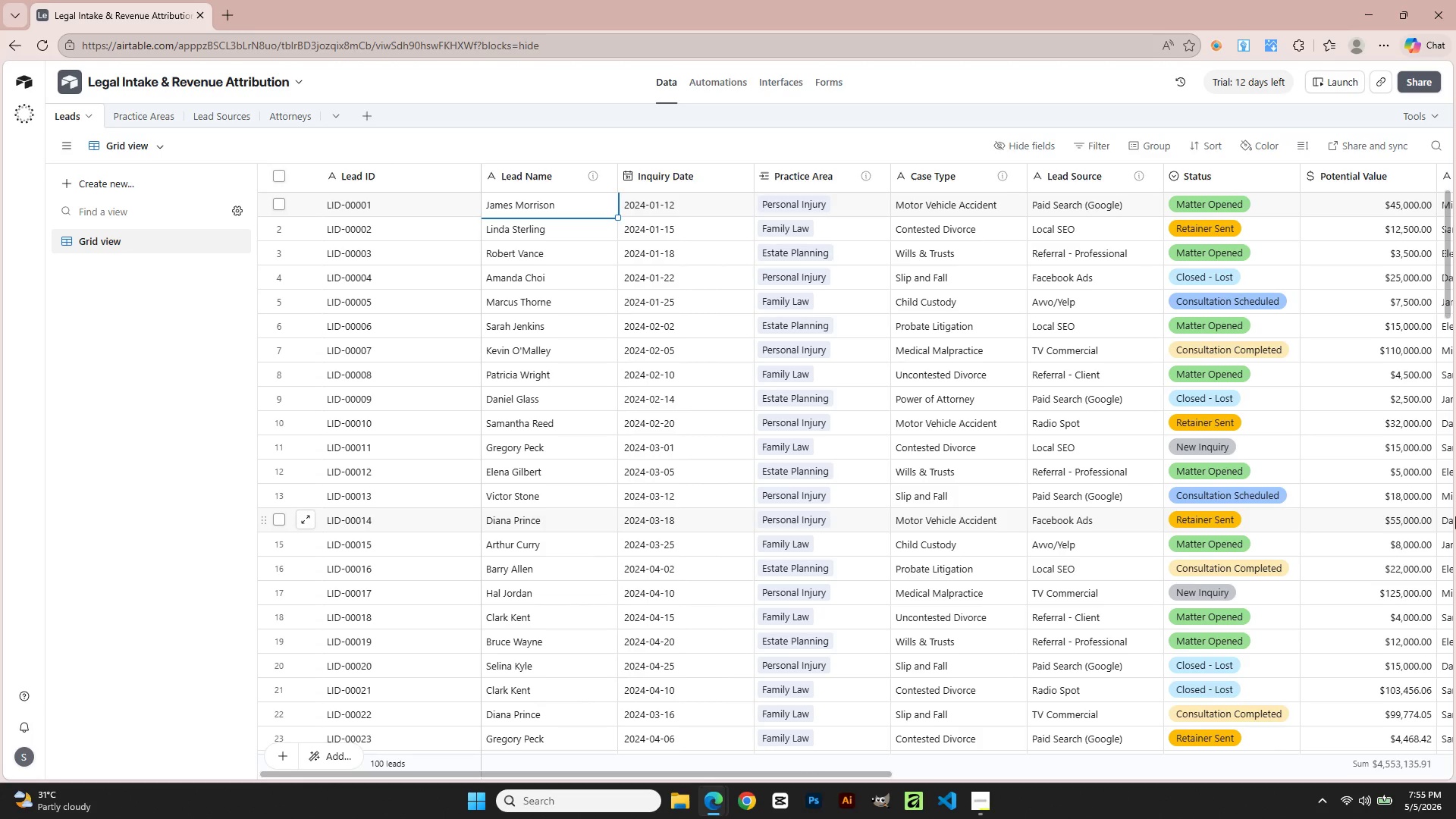 
key(ArrowRight)
 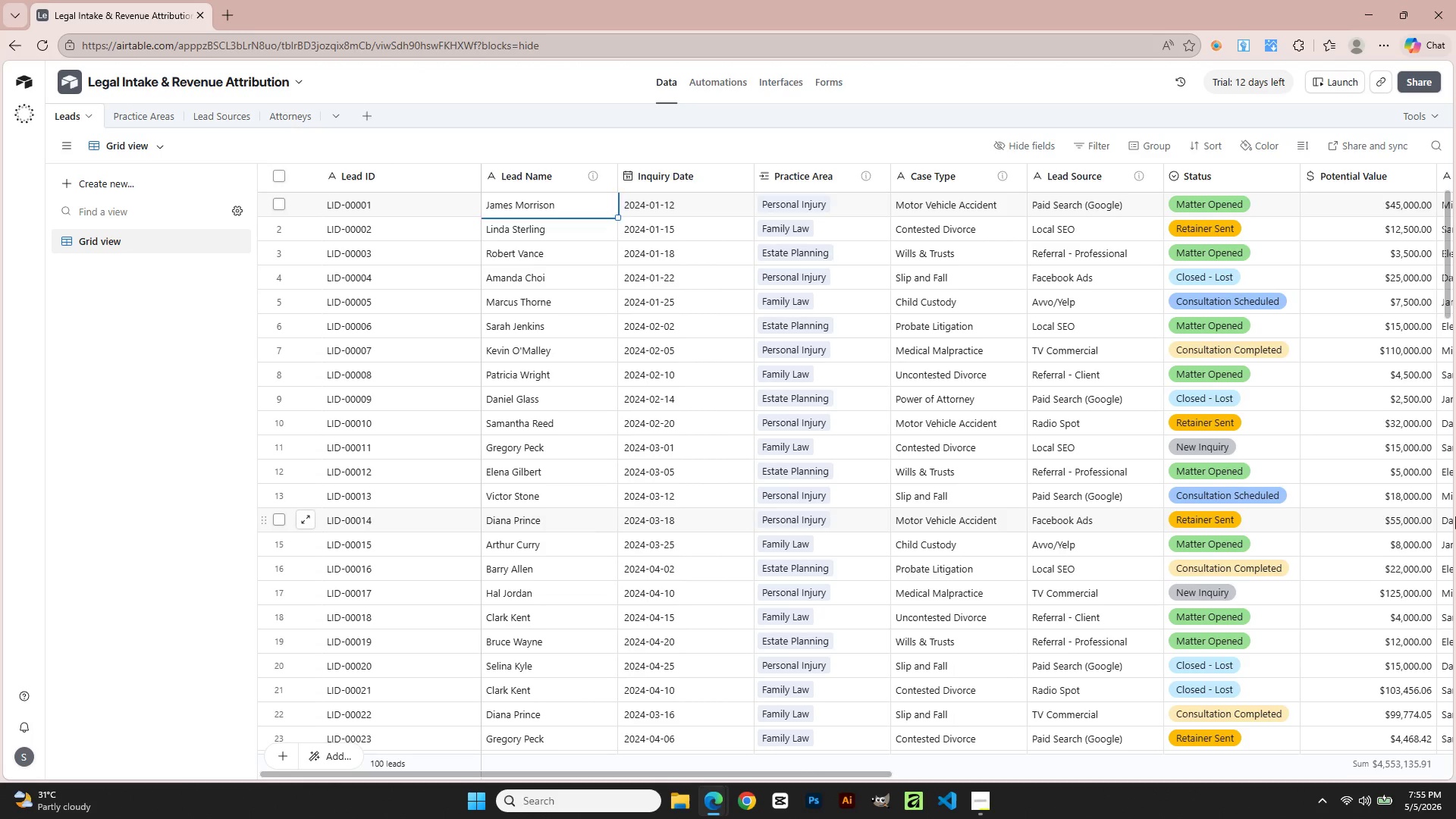 
key(ArrowRight)
 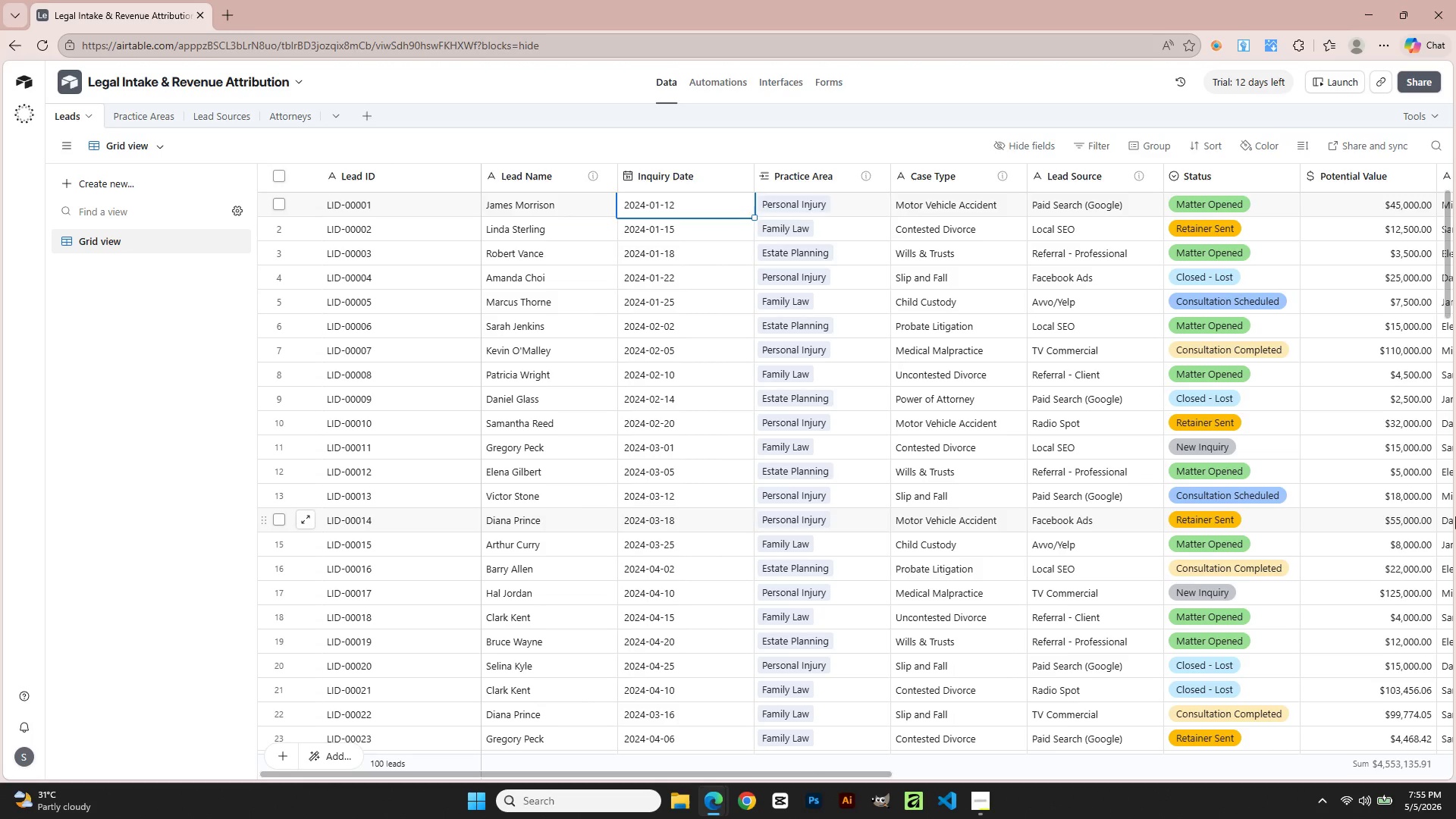 
key(ArrowRight)
 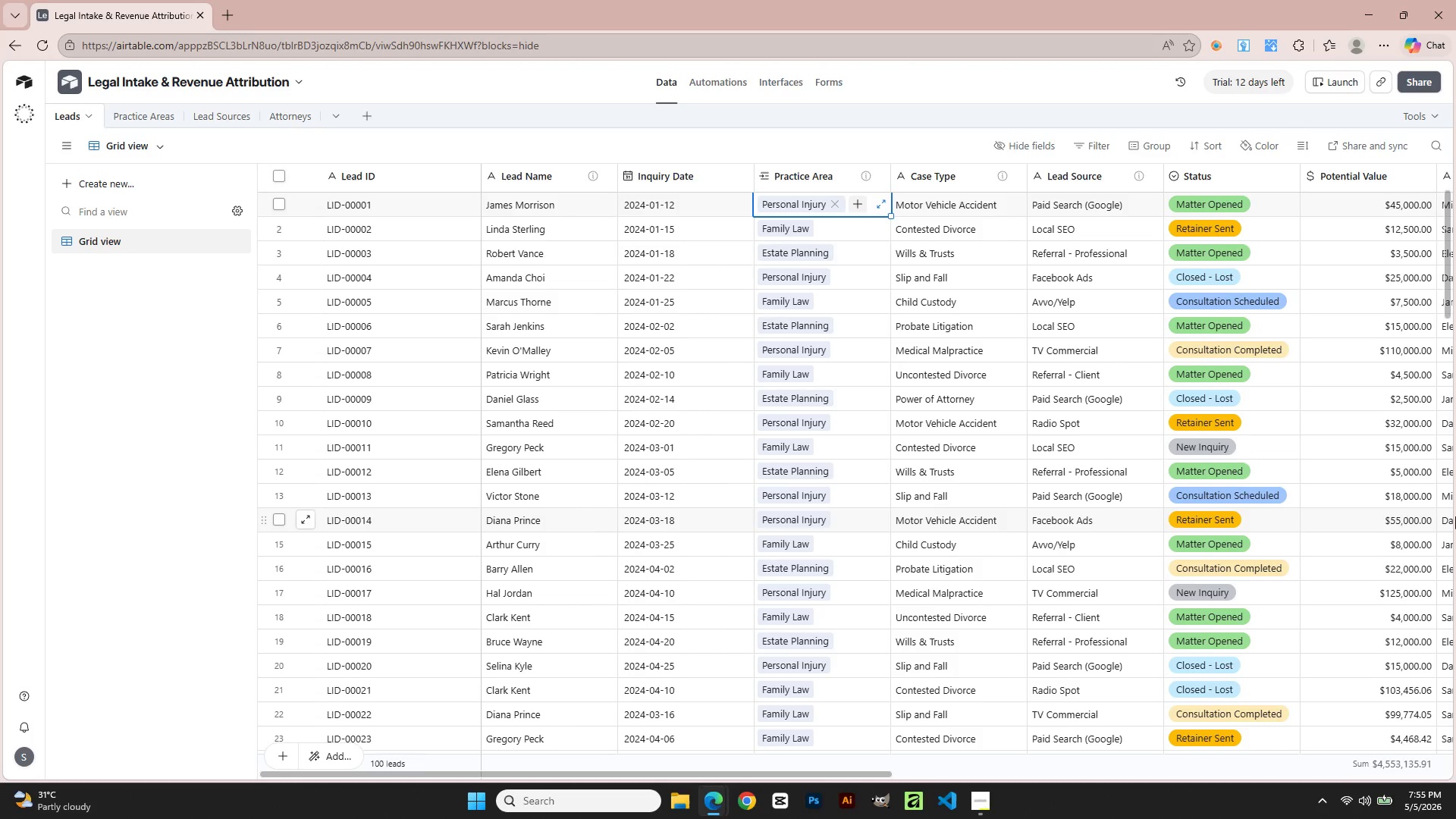 
hold_key(key=ShiftLeft, duration=4.62)
 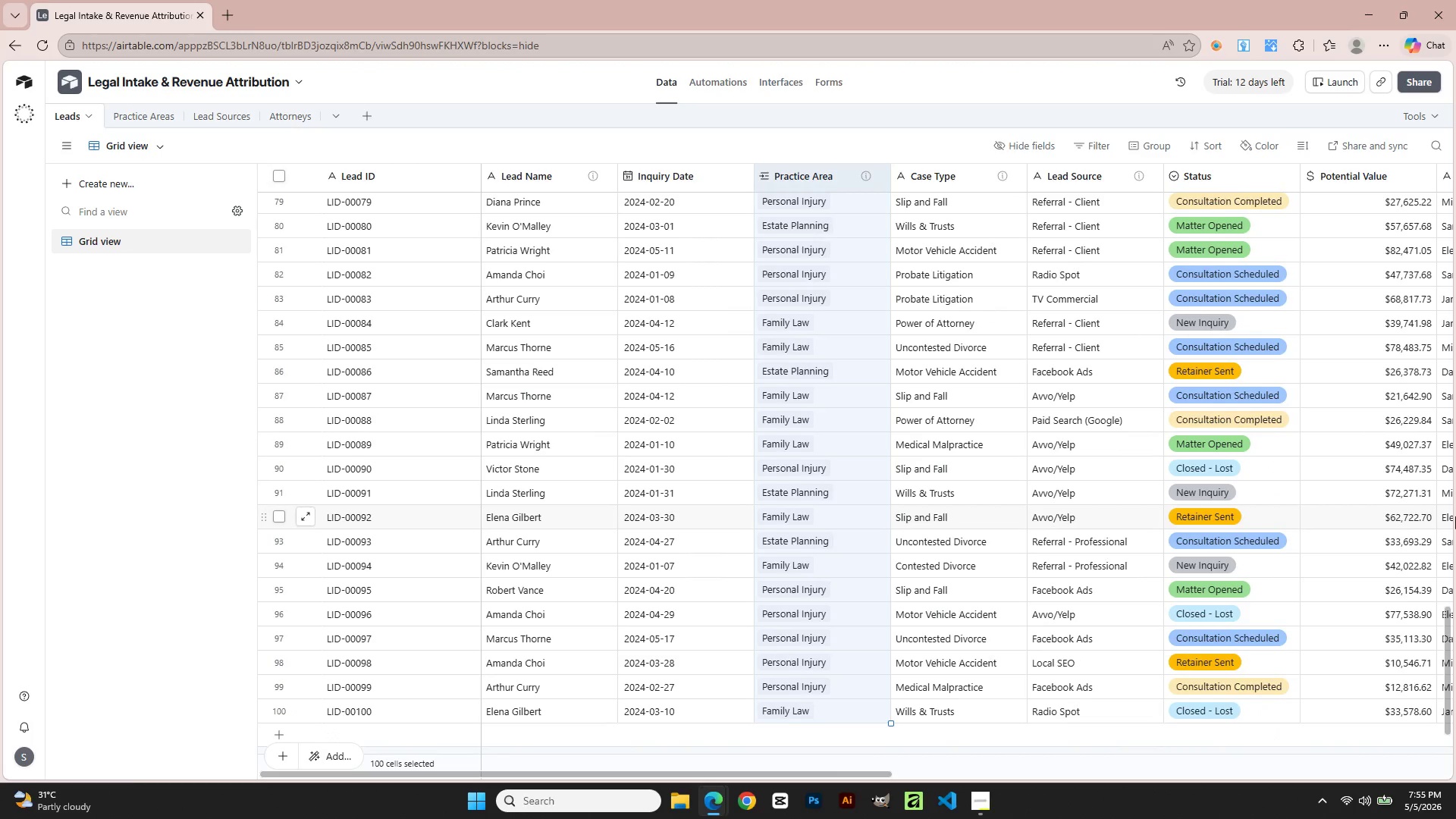 
hold_key(key=ArrowDown, duration=1.53)
 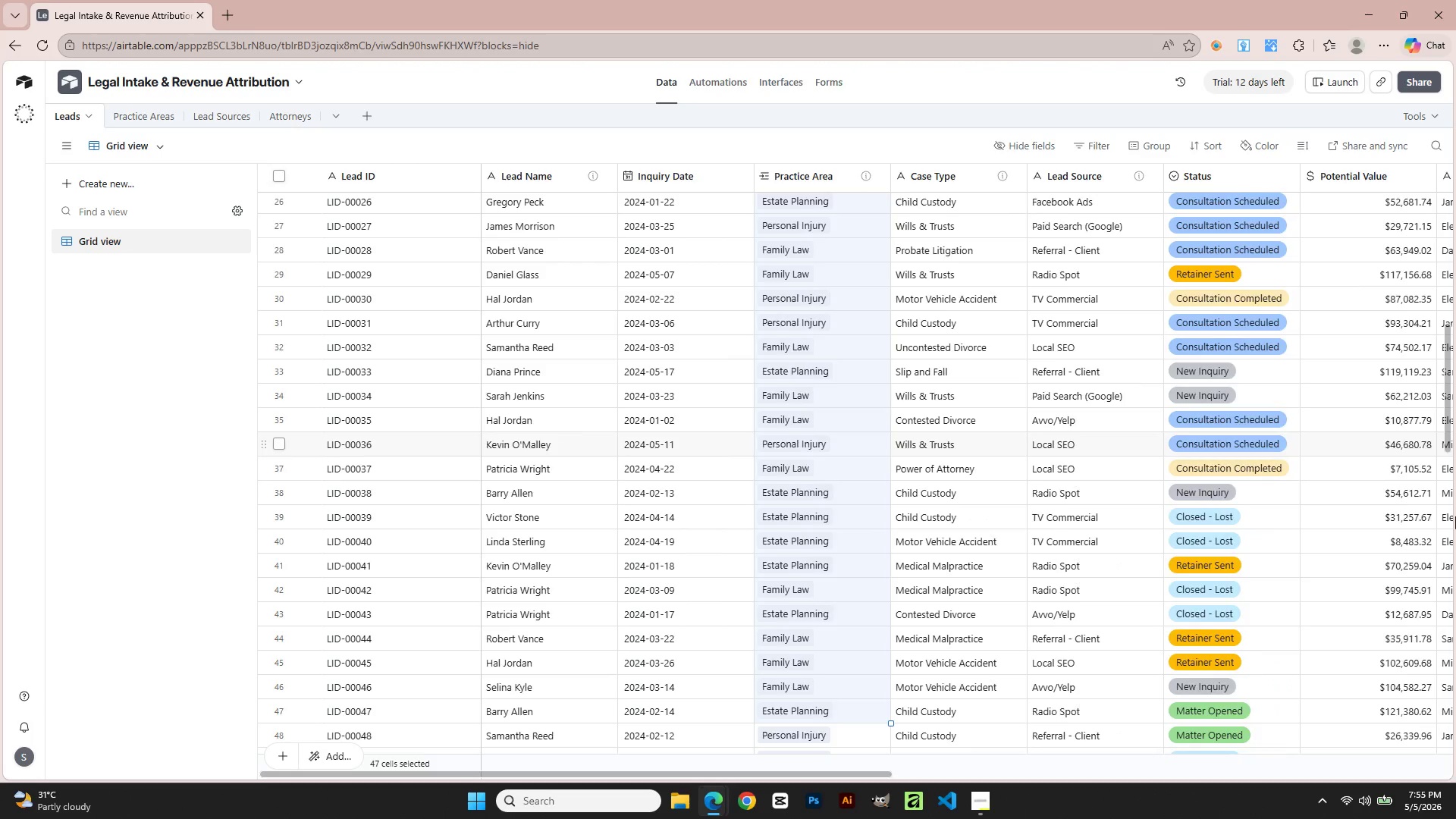 
hold_key(key=ArrowDown, duration=1.52)
 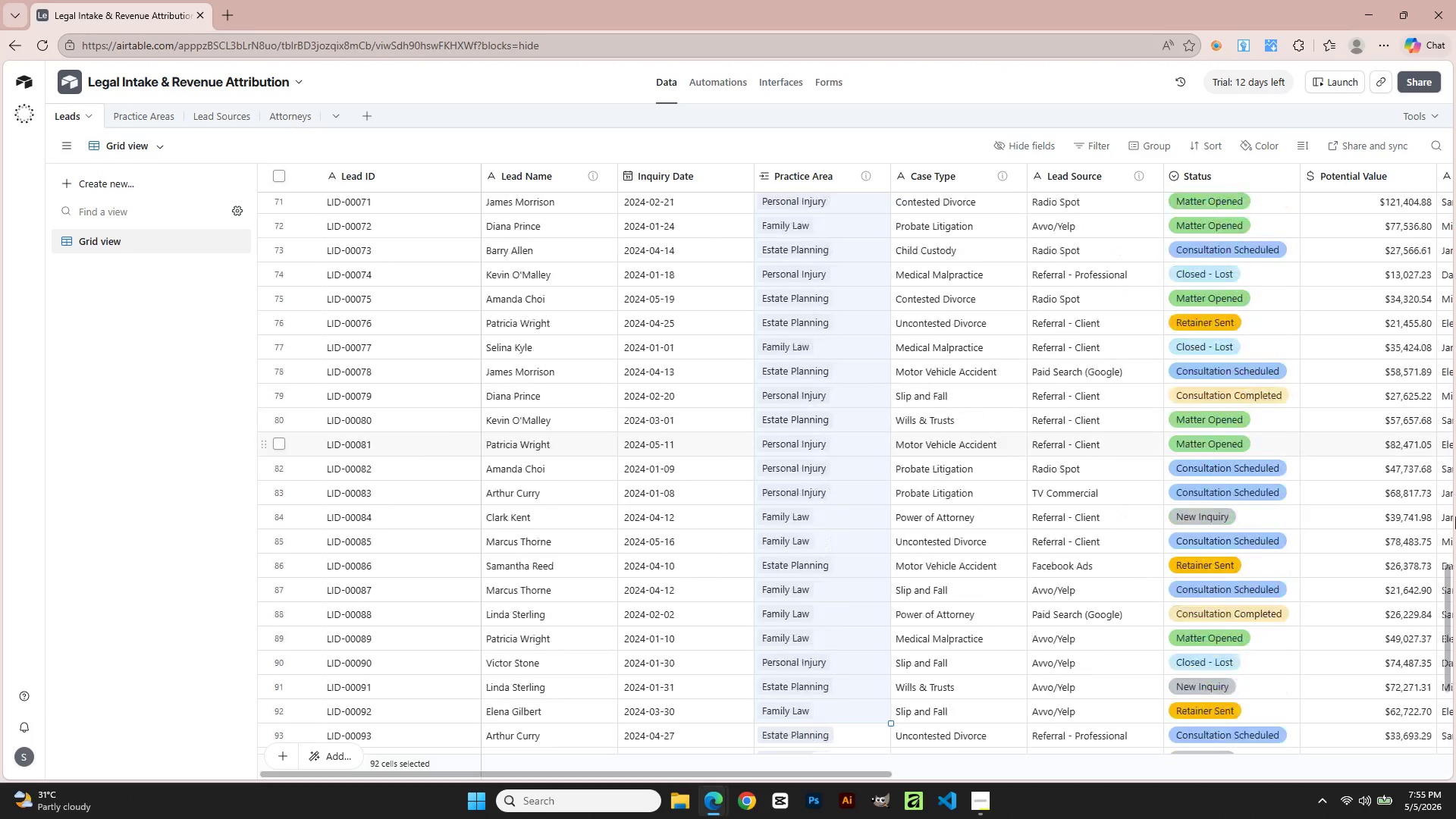 
hold_key(key=ArrowDown, duration=1.16)
 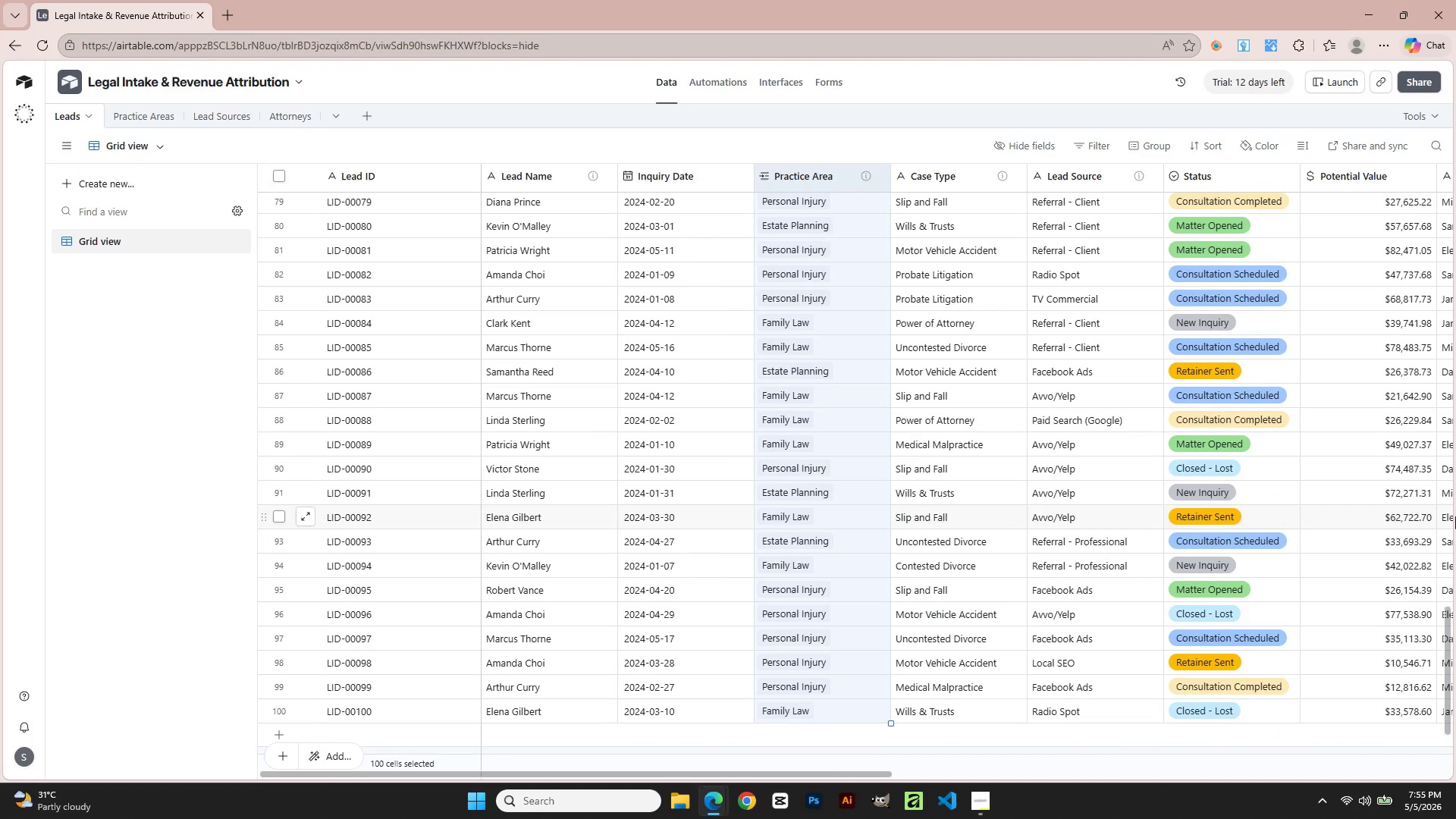 
key(Control+C)
 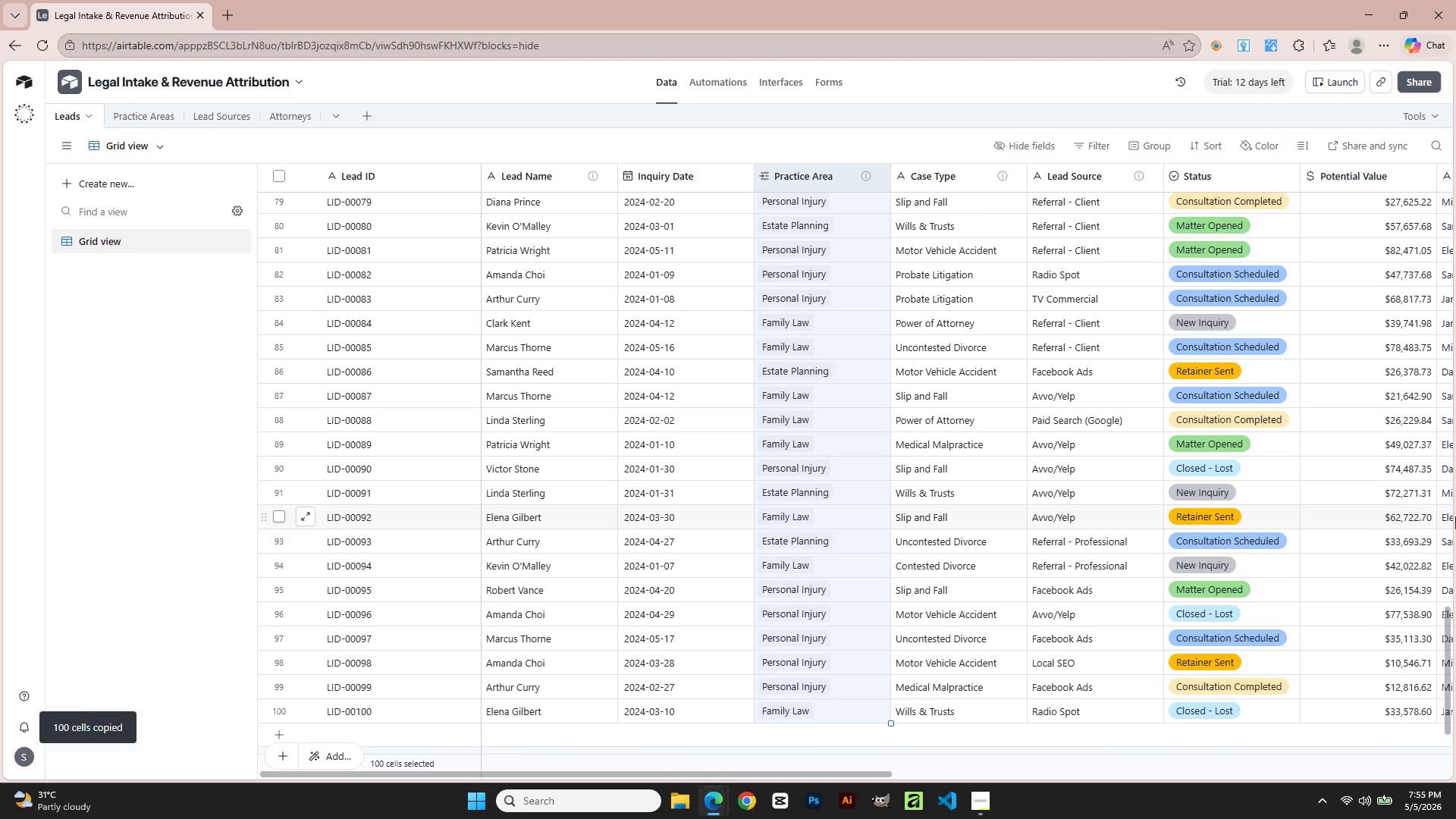 
hold_key(key=ArrowRight, duration=1.14)
 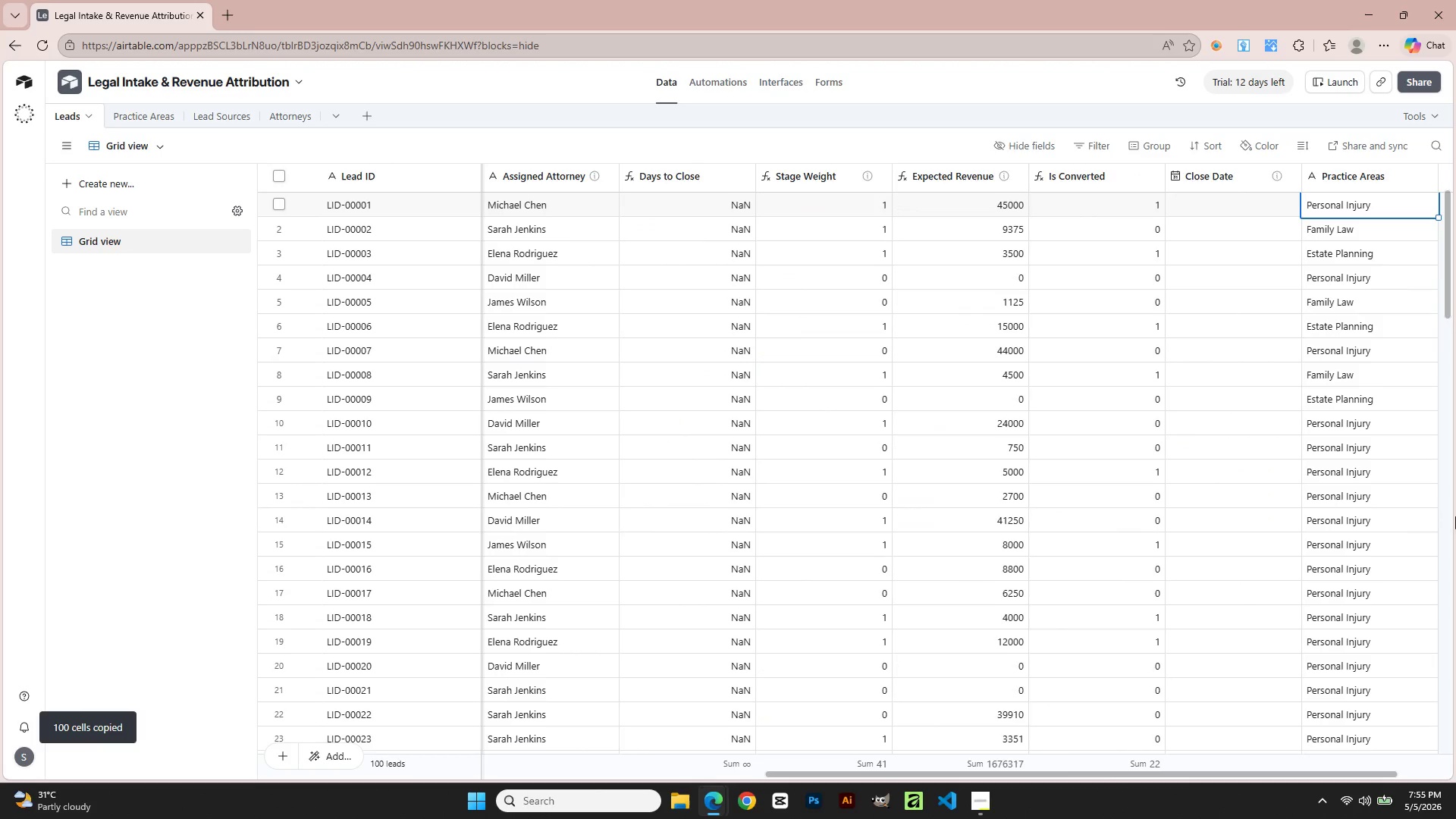 
key(Control+V)
 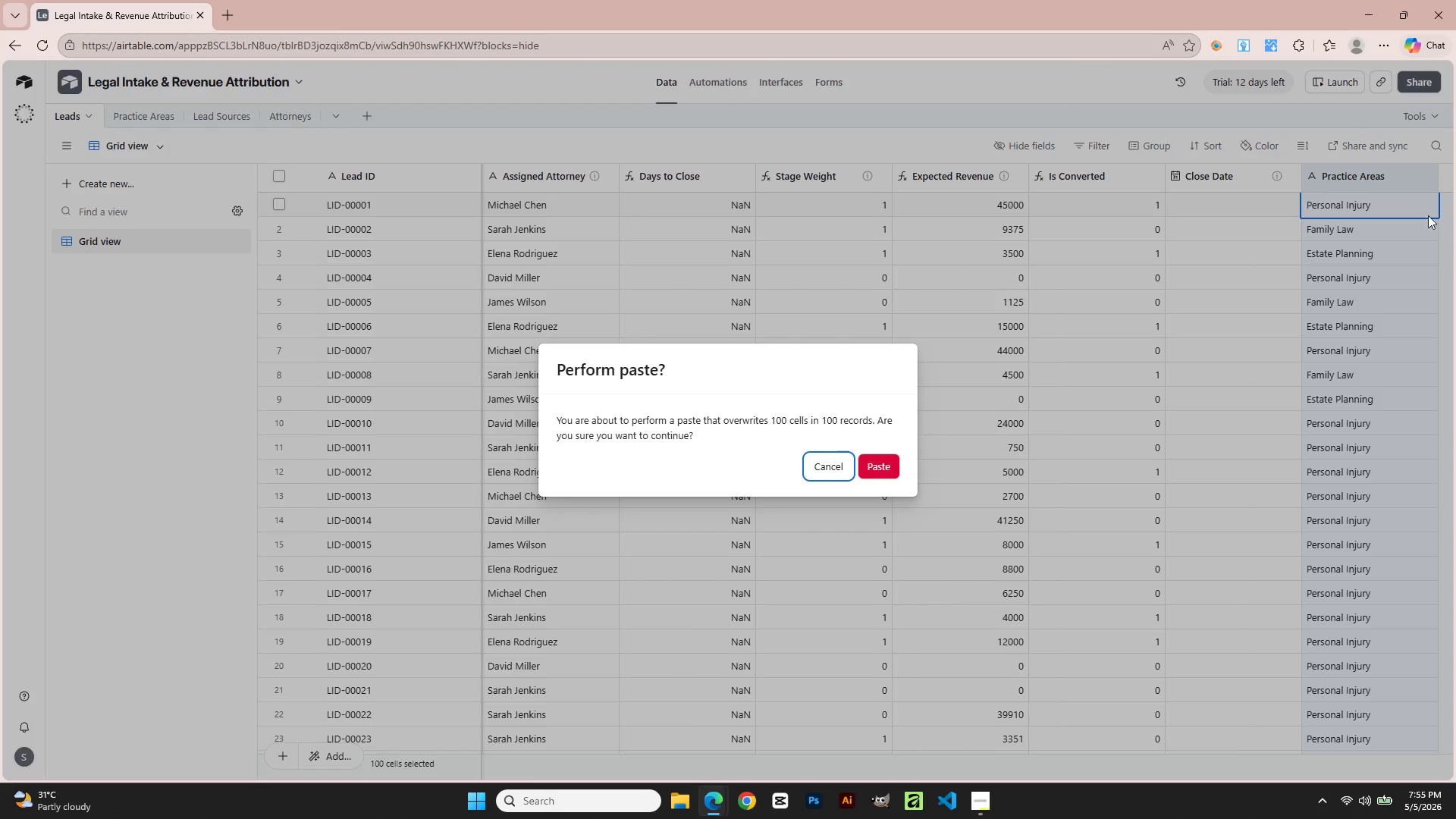 
left_click([891, 479])
 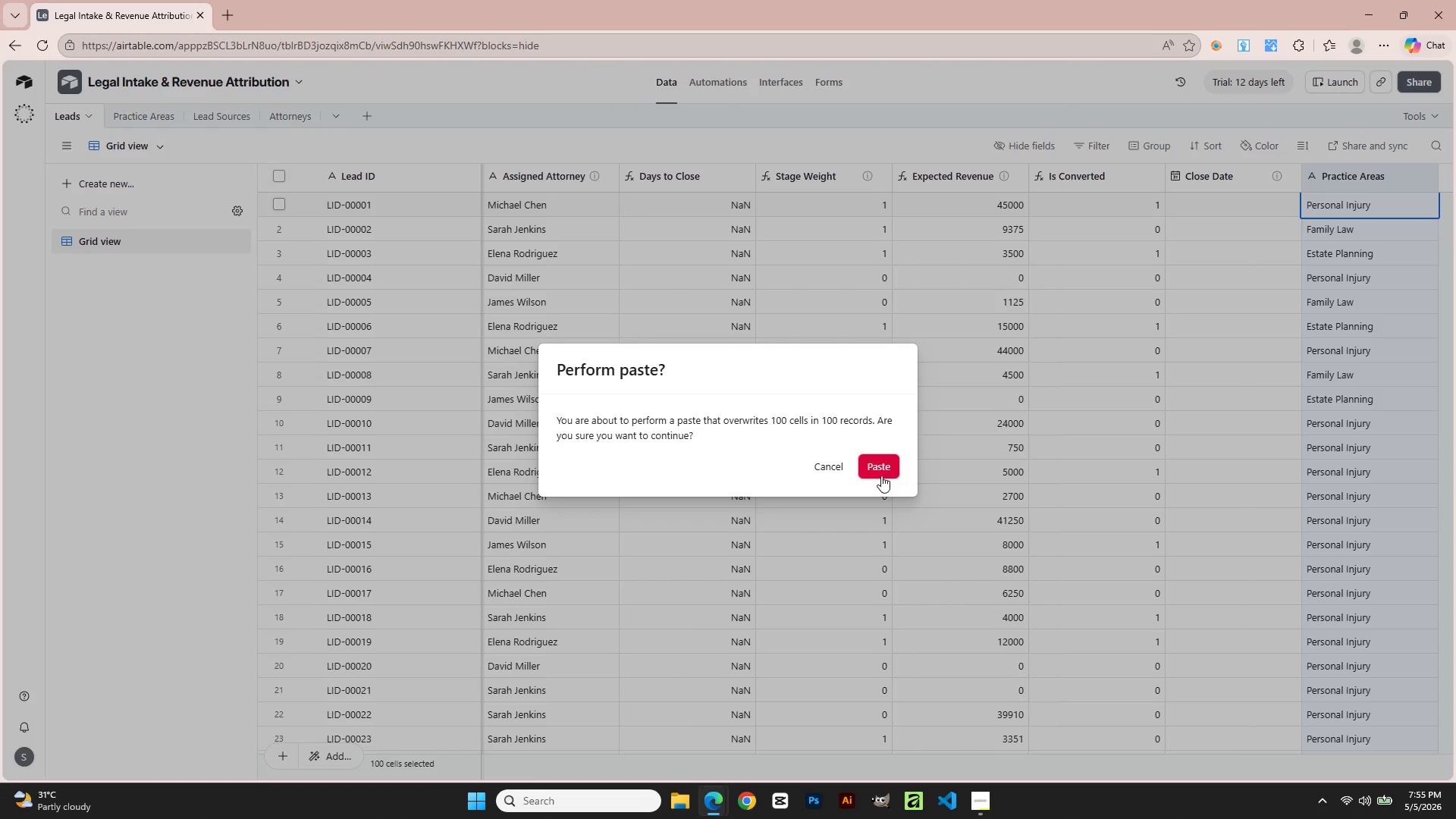 
left_click([880, 473])
 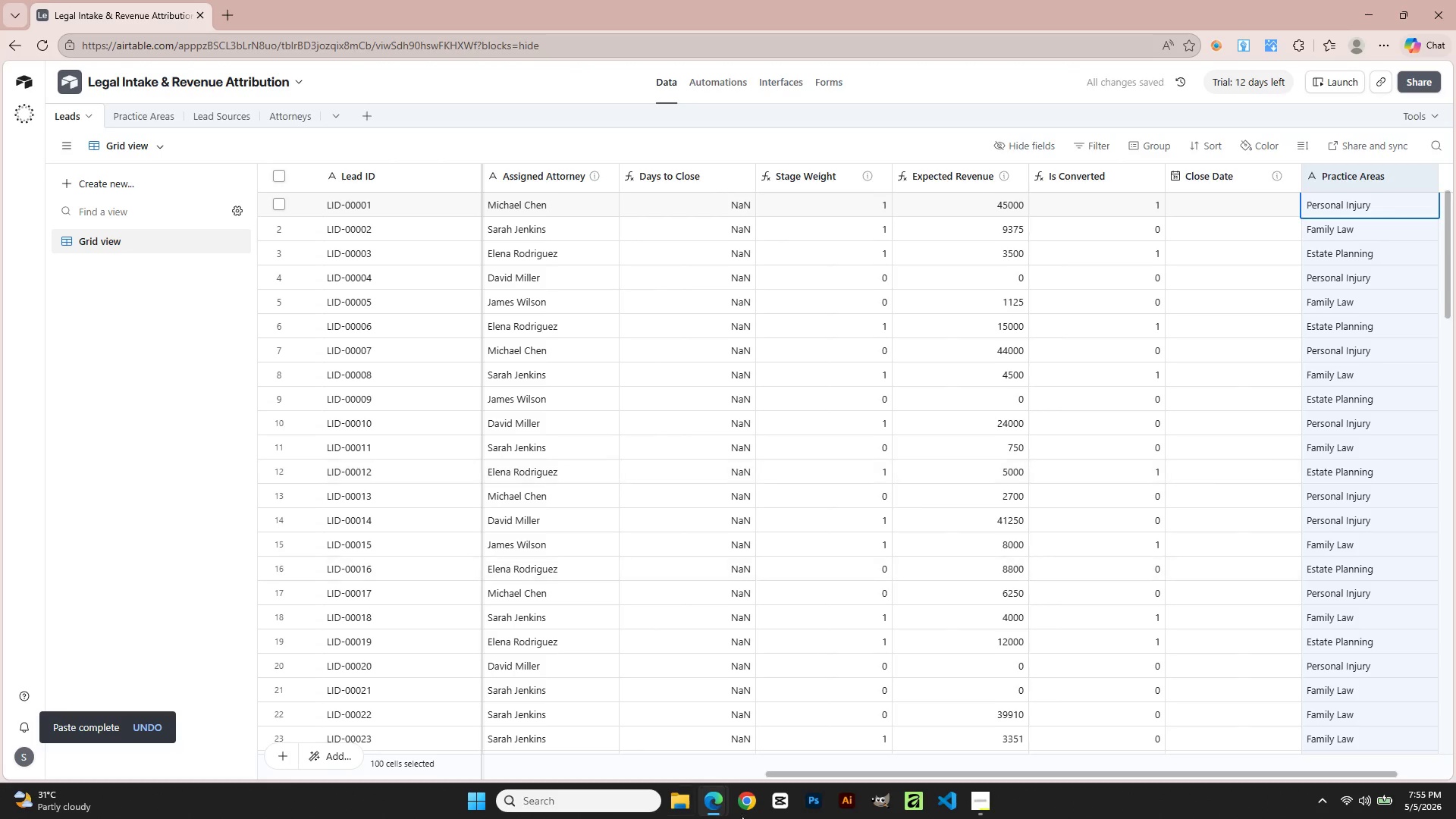 
left_click([1366, 668])
 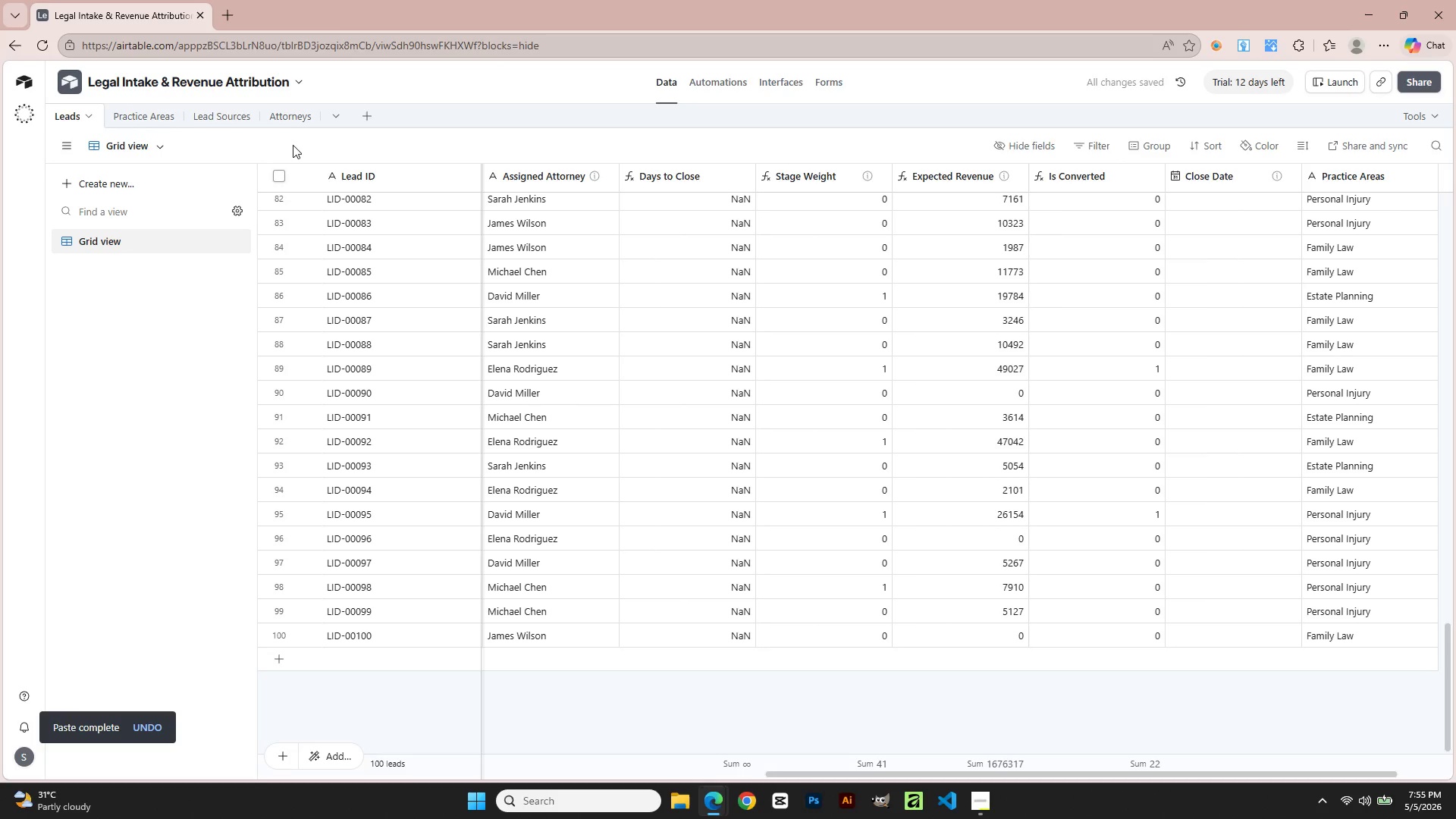 
scroll: coordinate [1370, 680], scroll_direction: down, amount: 34.0
 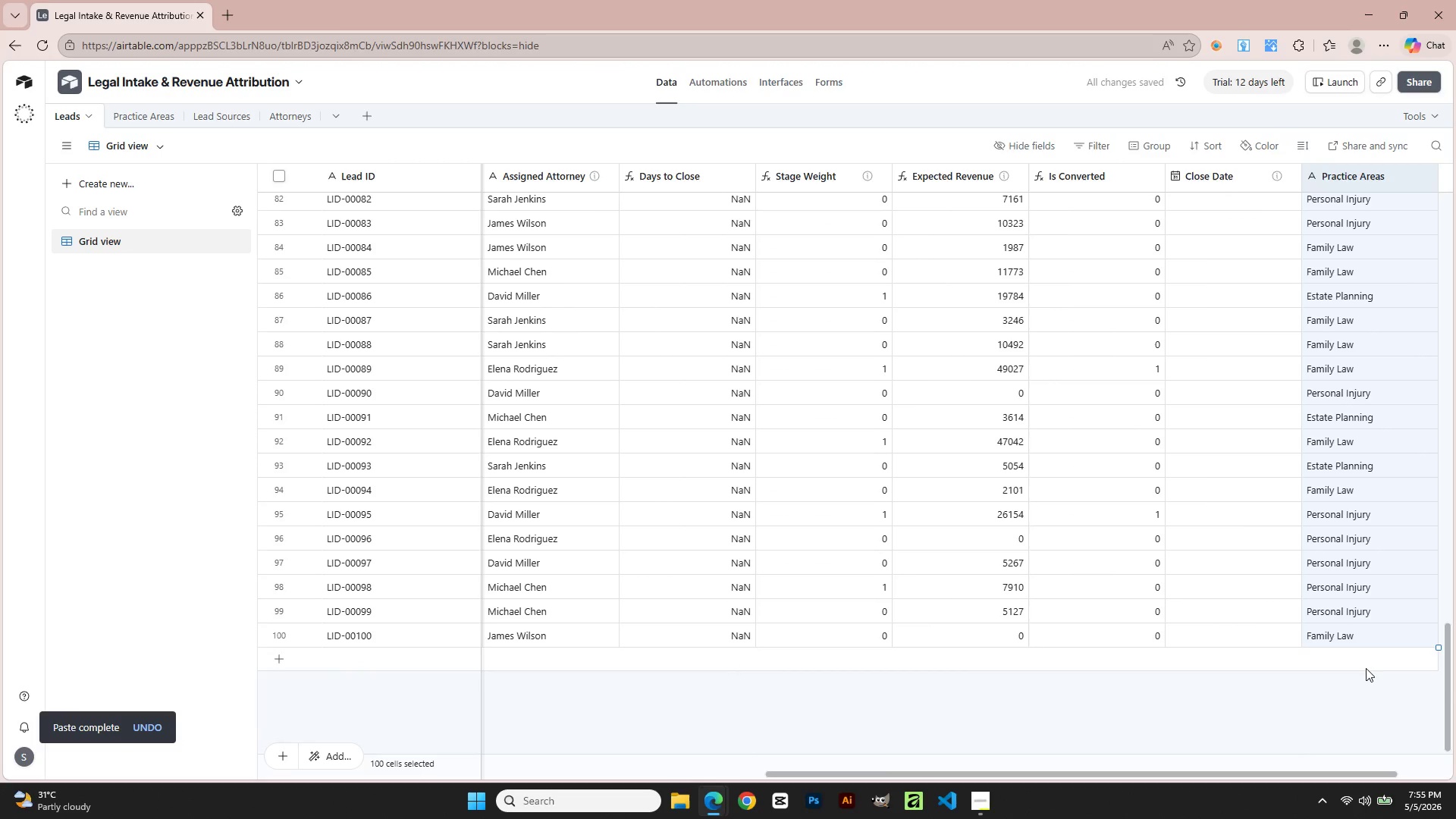 
left_click([154, 120])
 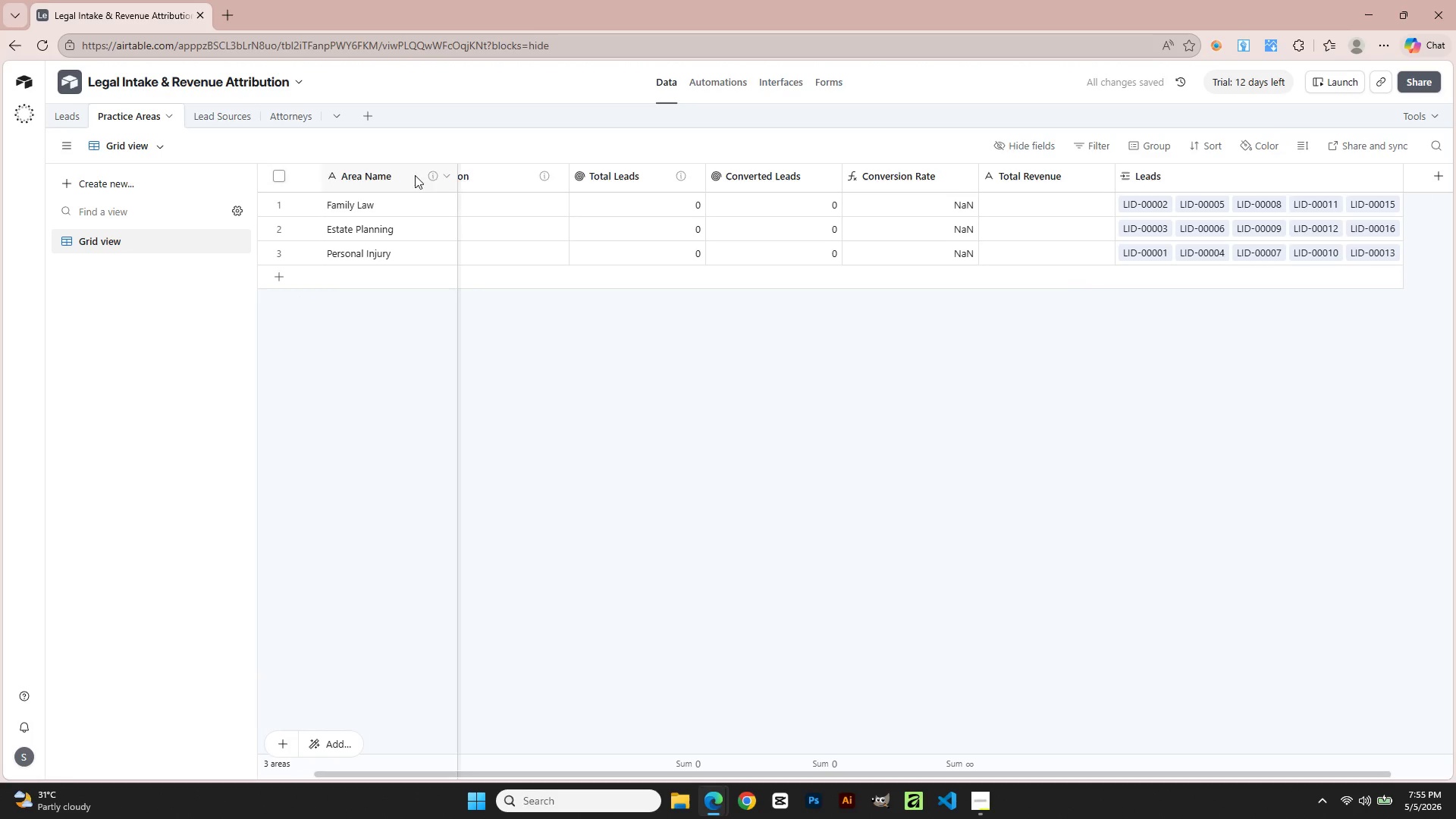 
left_click([42, 48])
 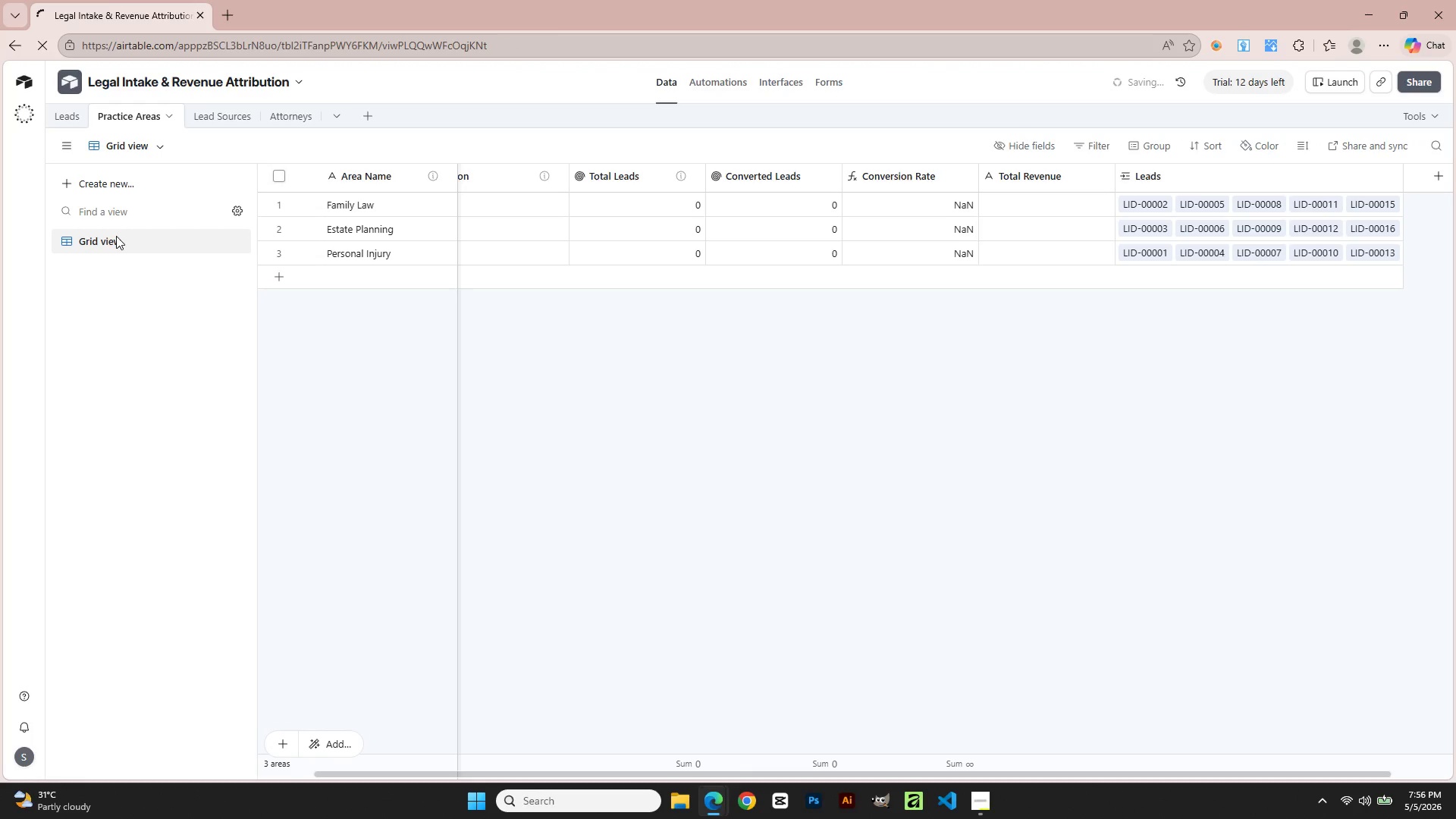 
wait(7.22)
 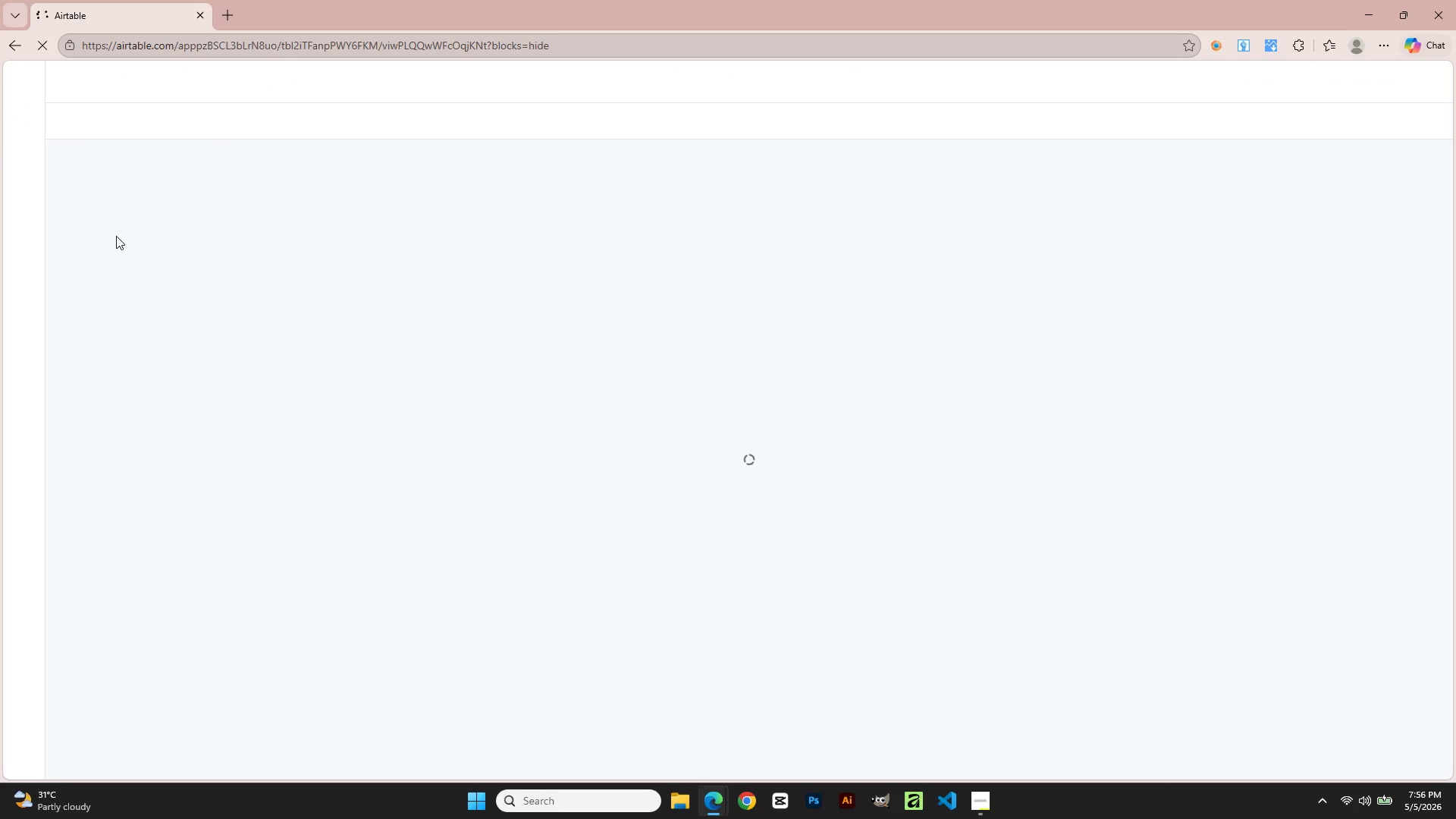 
left_click([76, 115])
 